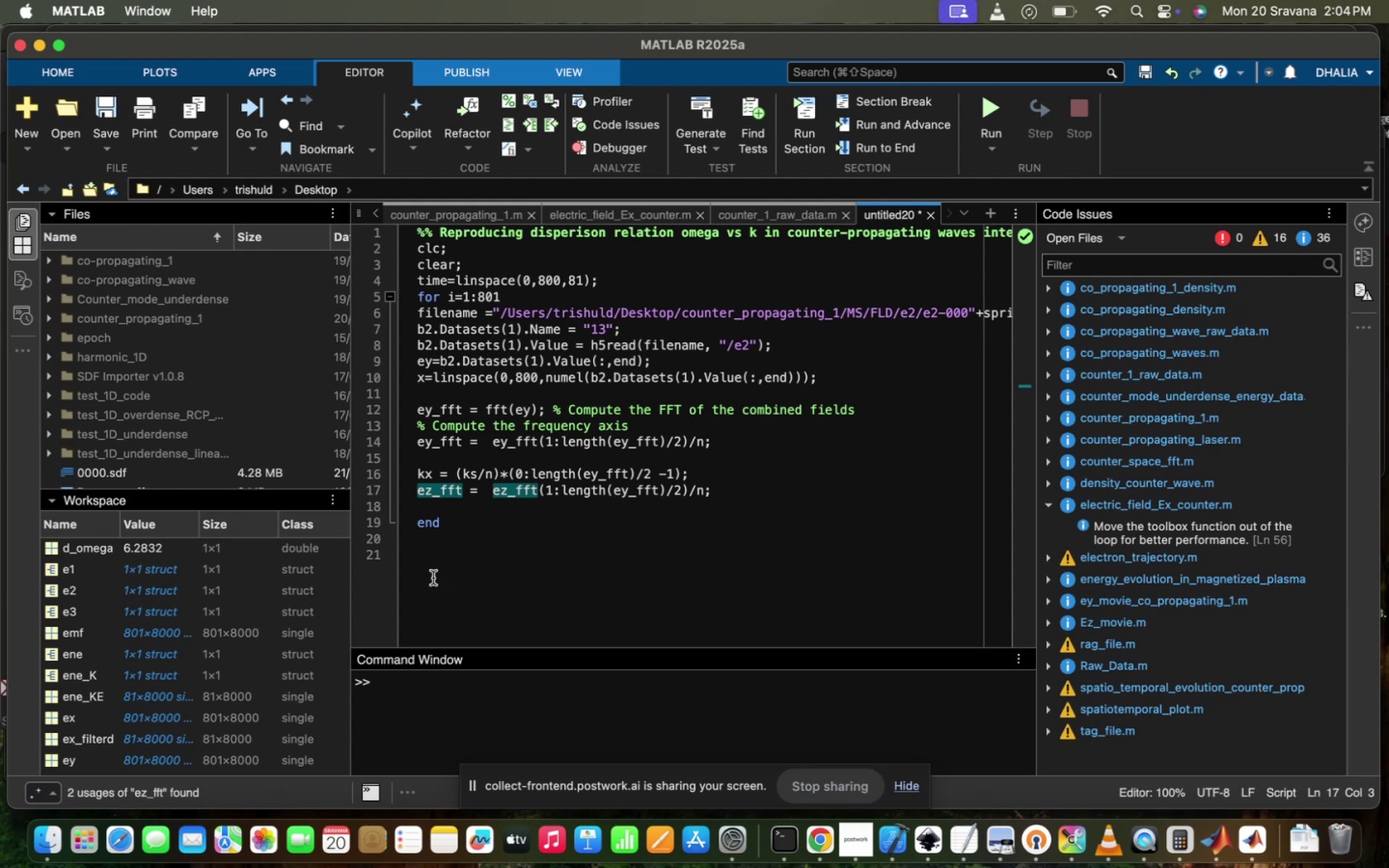 
key(Backspace)
 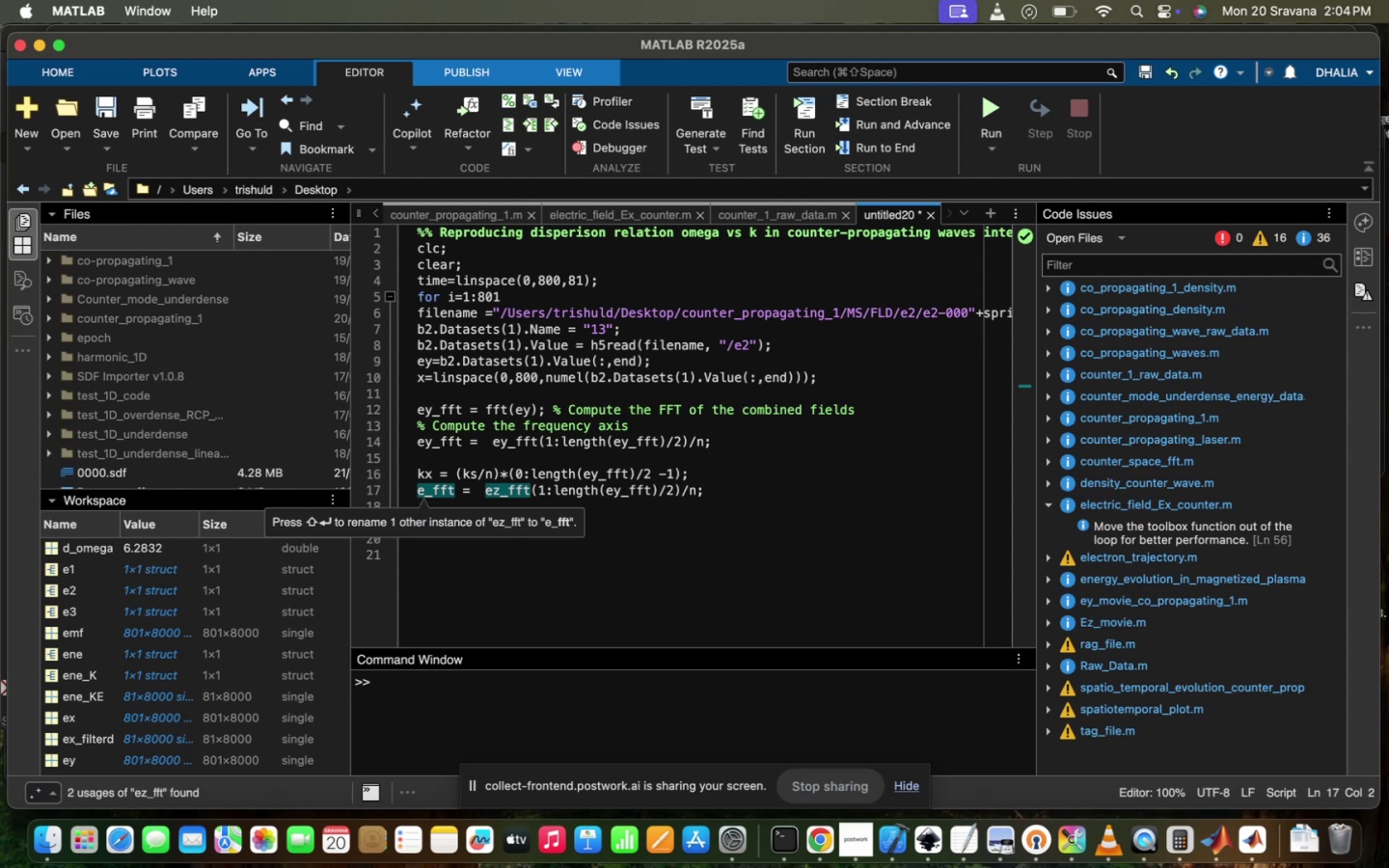 
key(Y)
 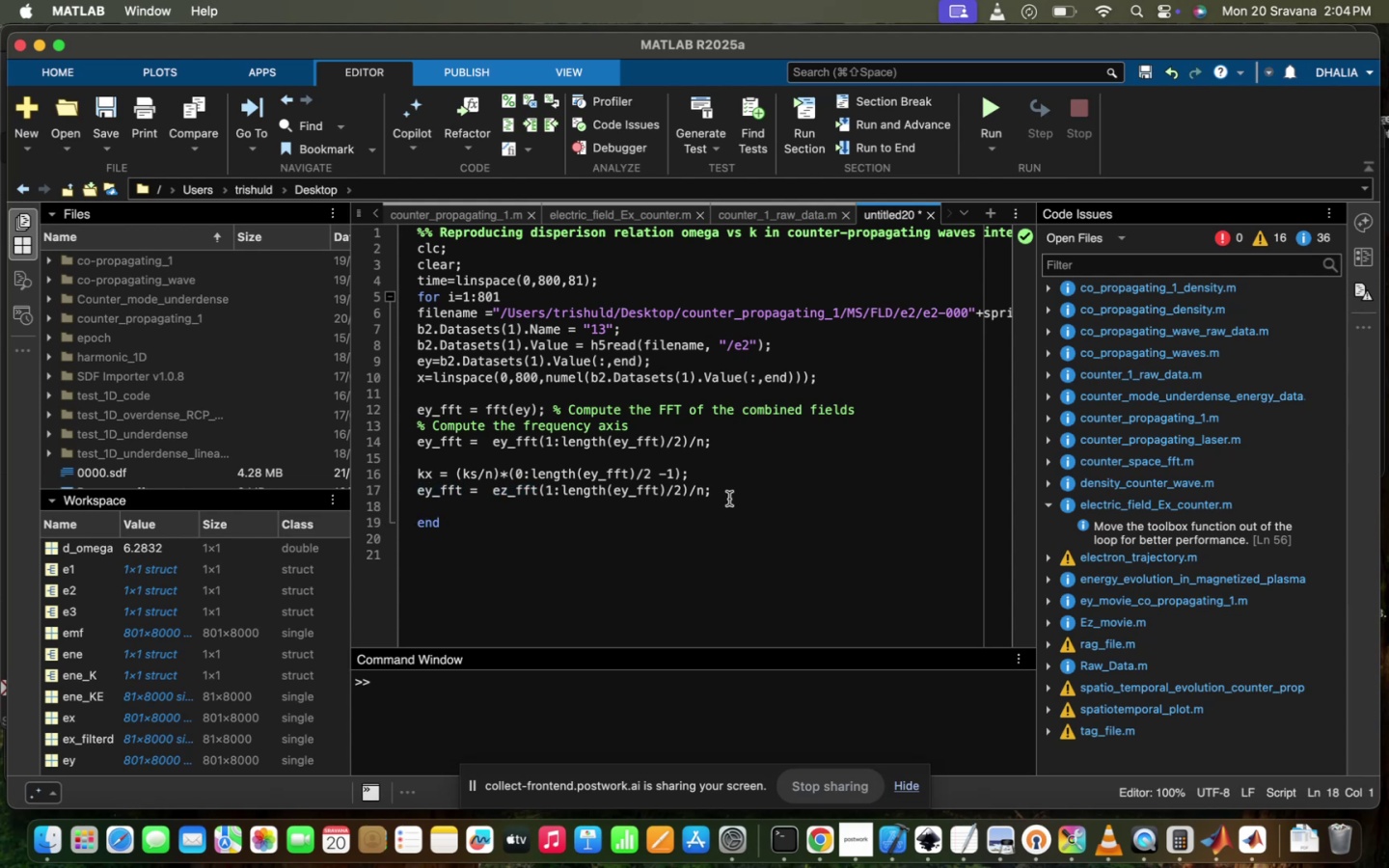 
left_click([729, 499])
 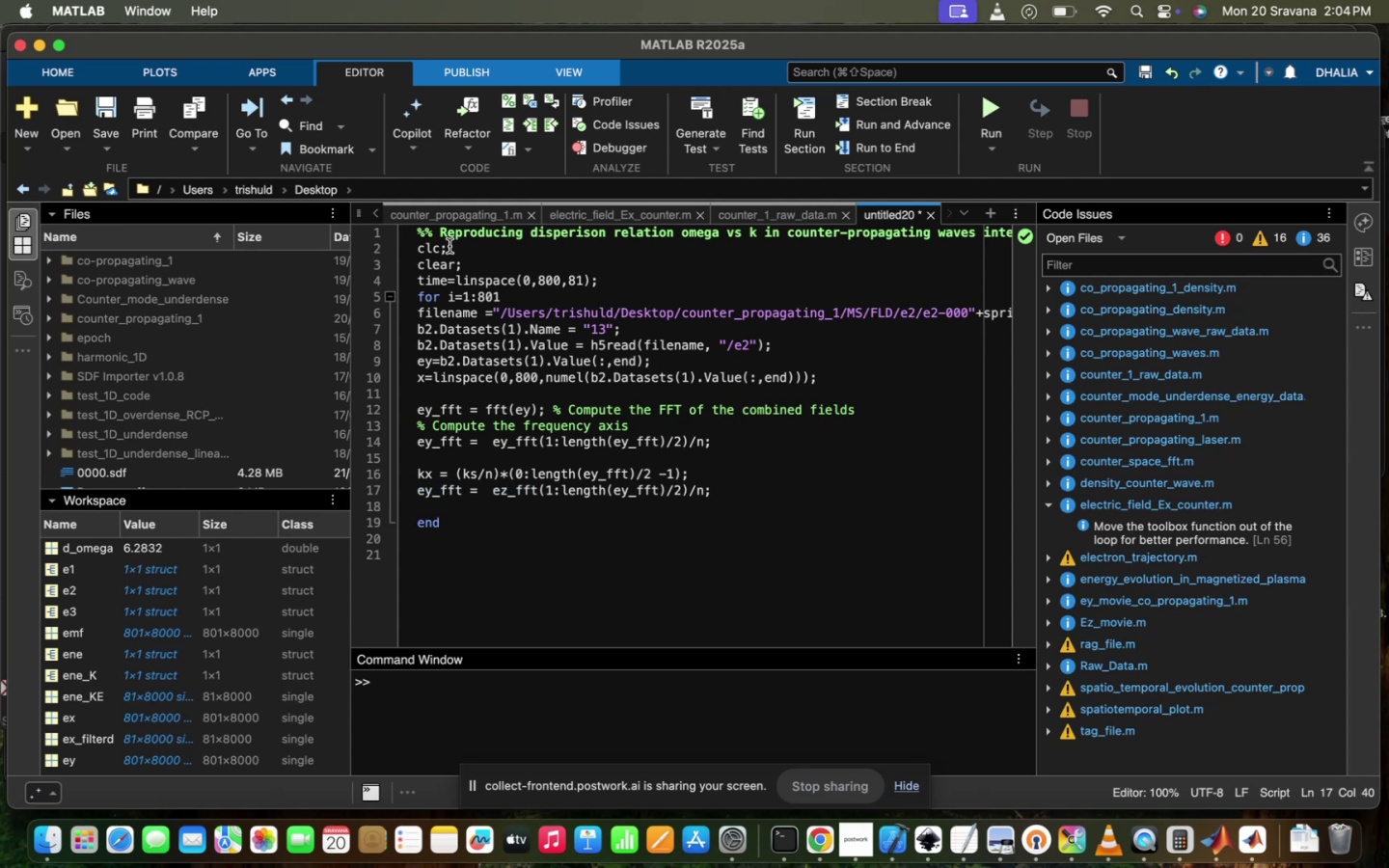 
wait(5.05)
 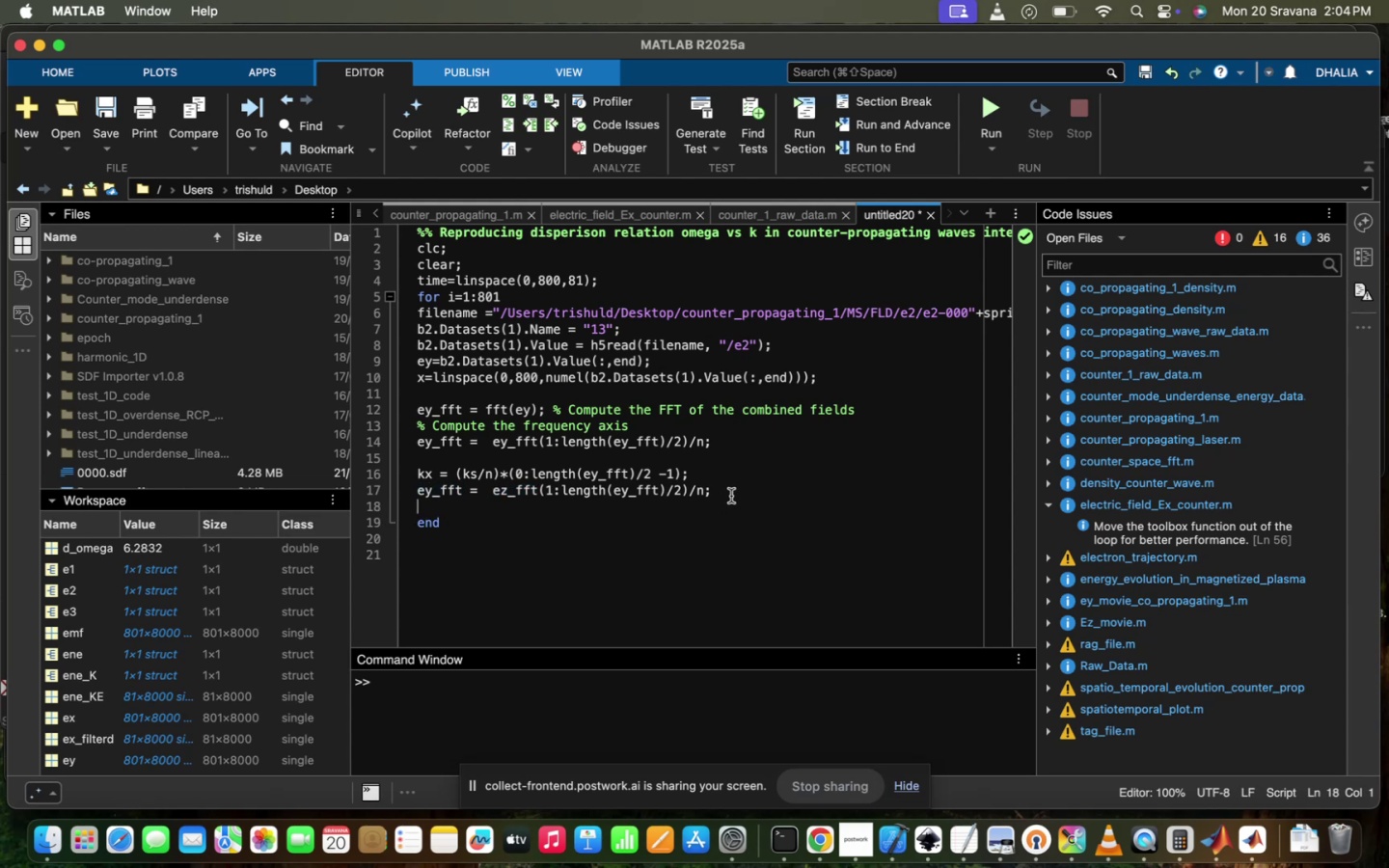 
double_click([373, 214])
 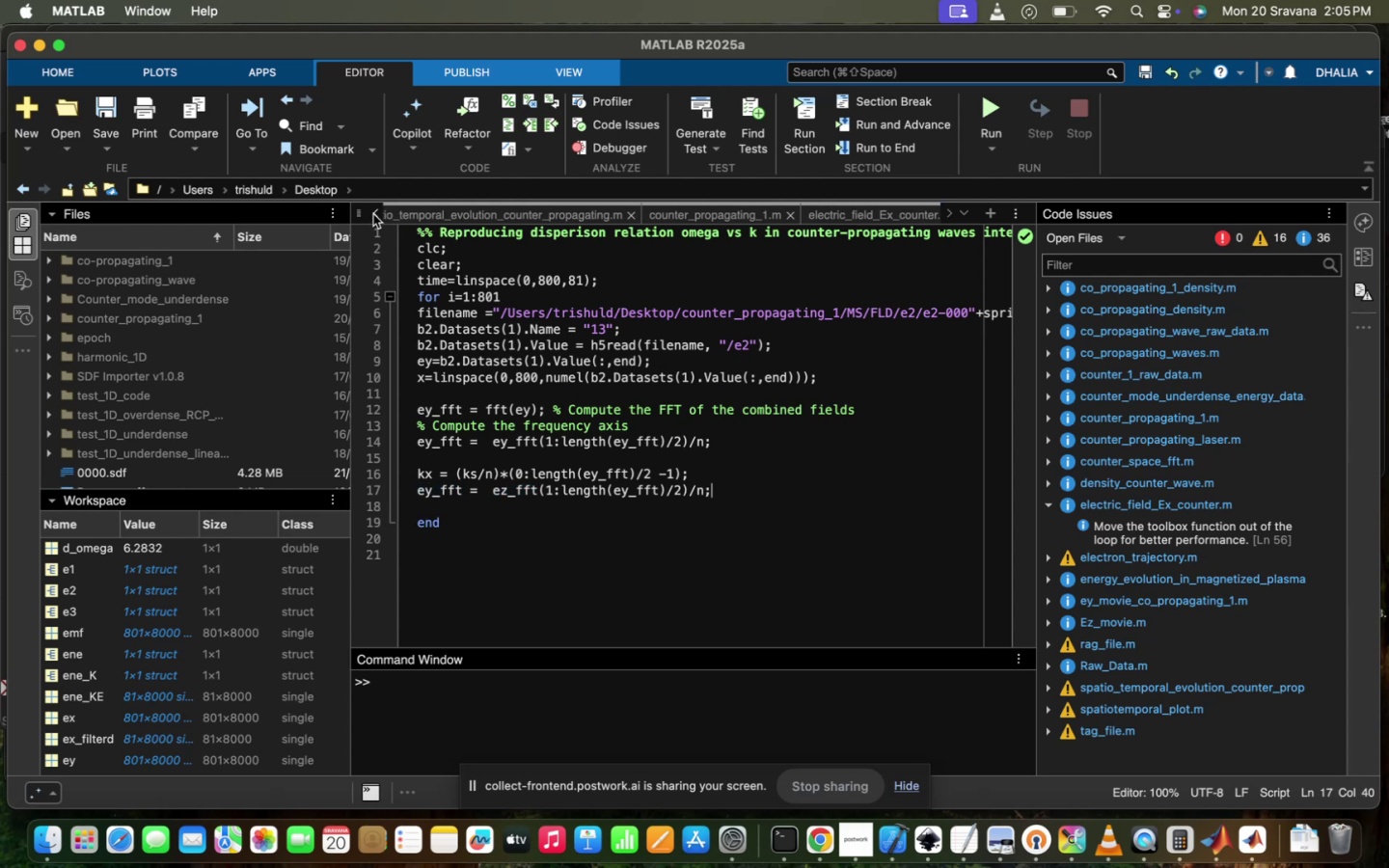 
triple_click([373, 214])
 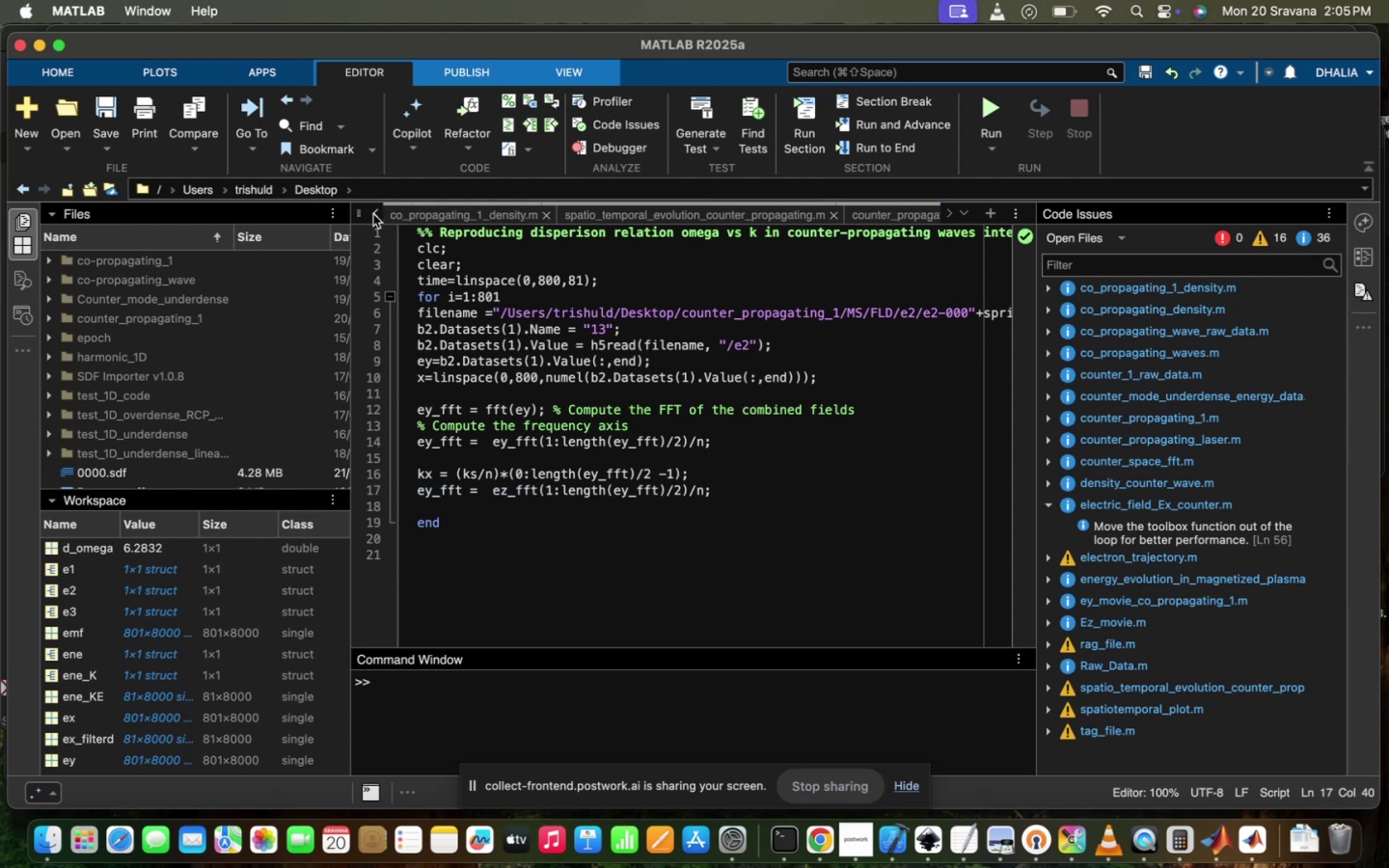 
triple_click([373, 214])
 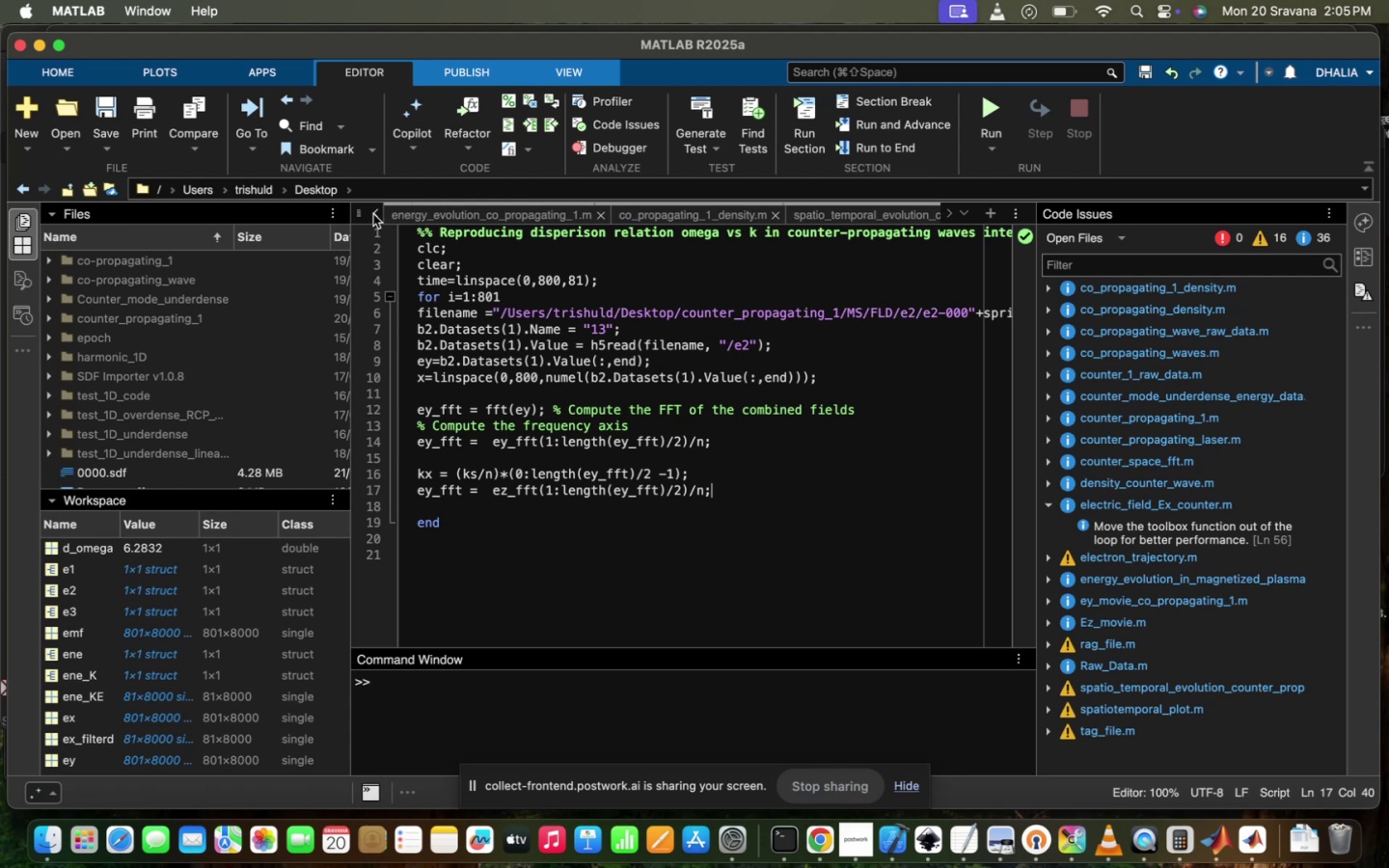 
left_click([373, 214])
 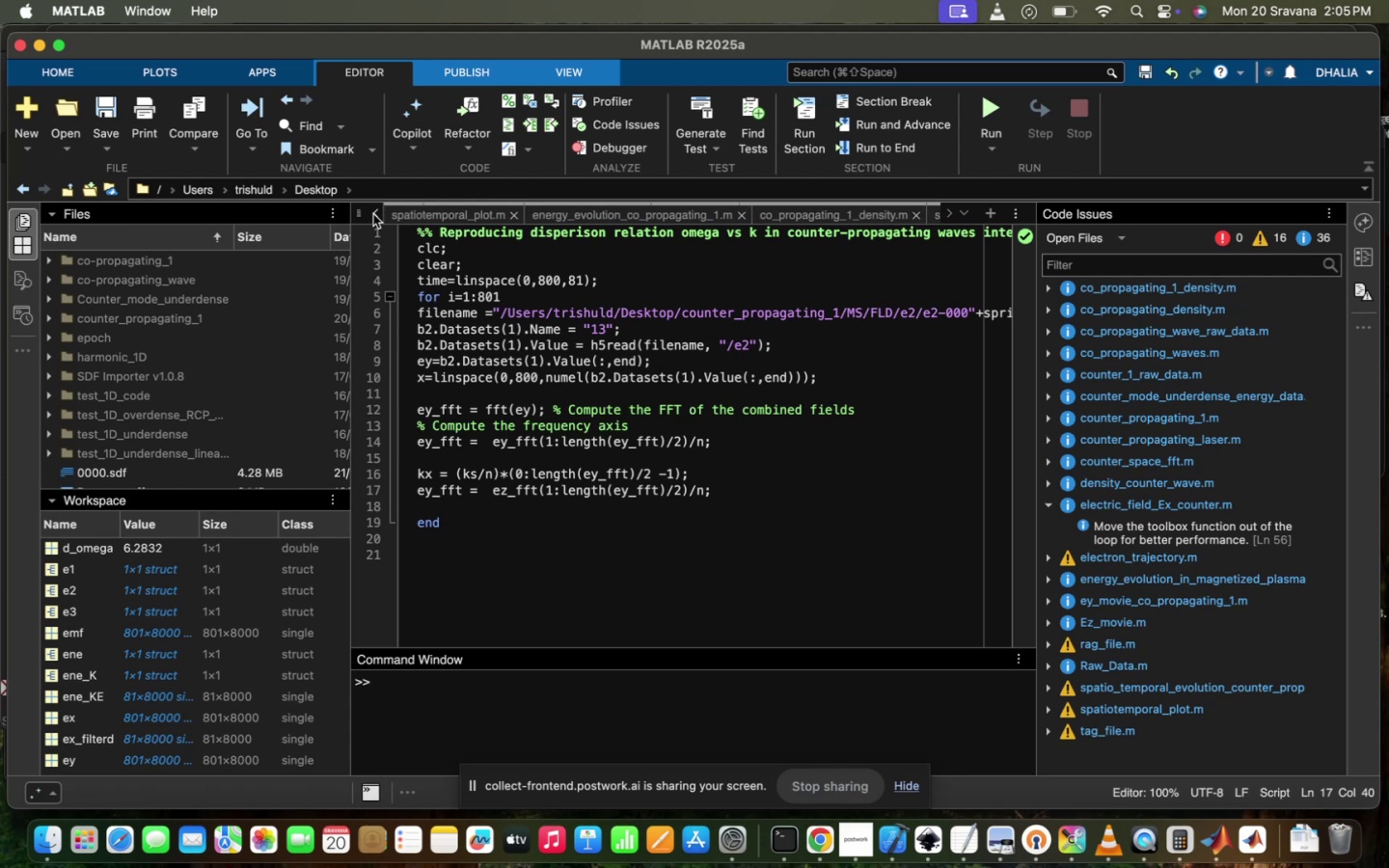 
left_click([373, 214])
 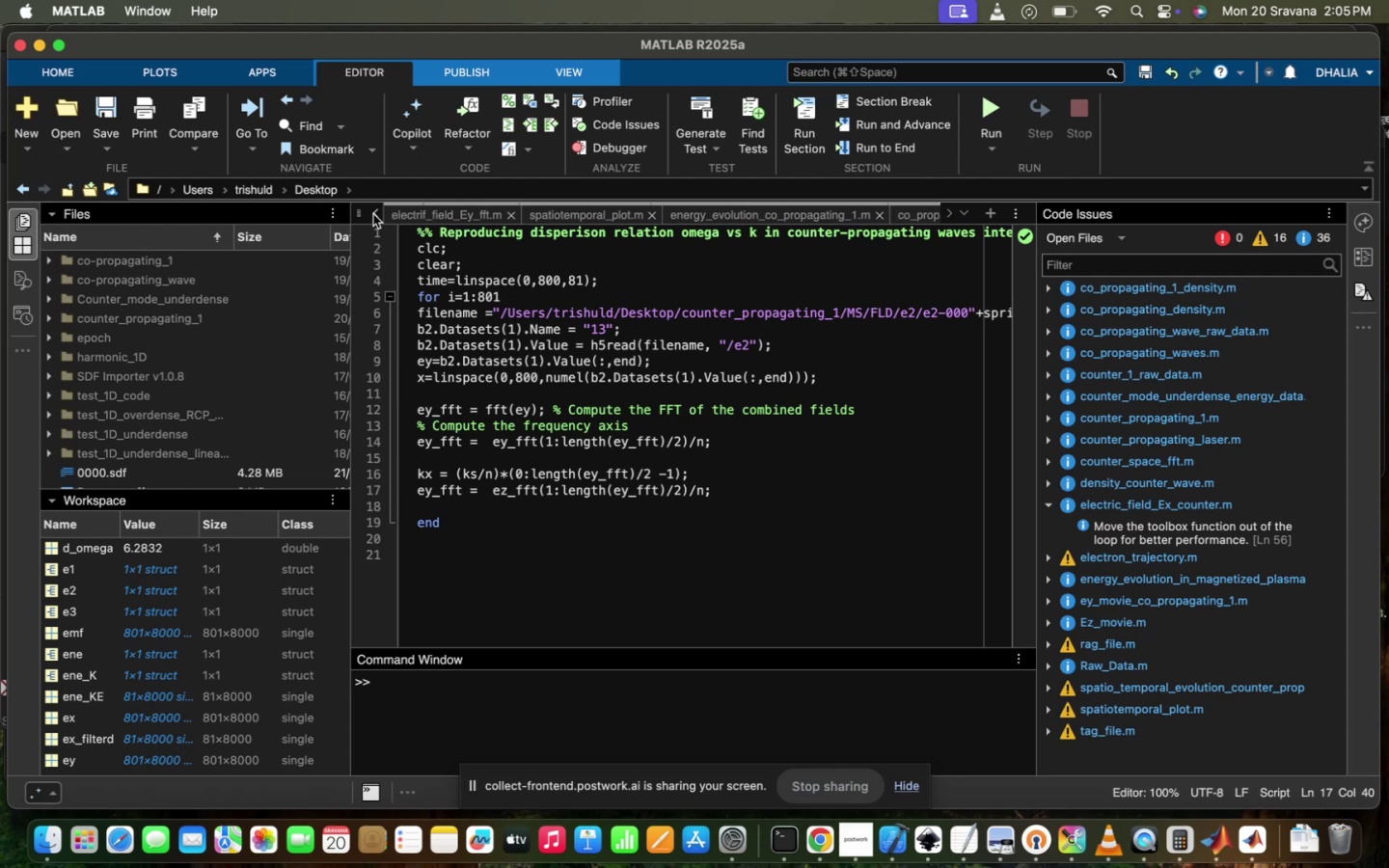 
left_click([373, 214])
 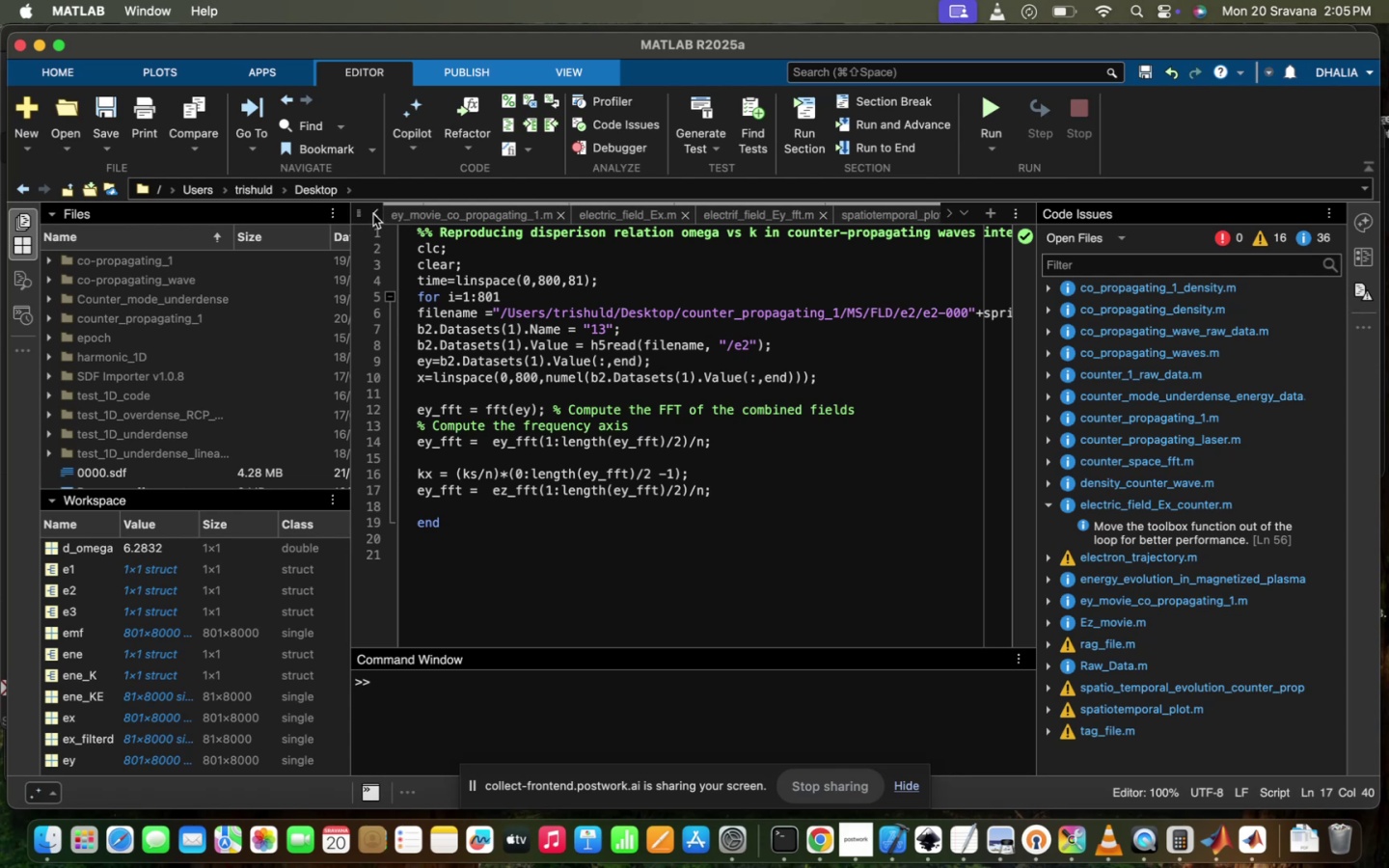 
double_click([373, 214])
 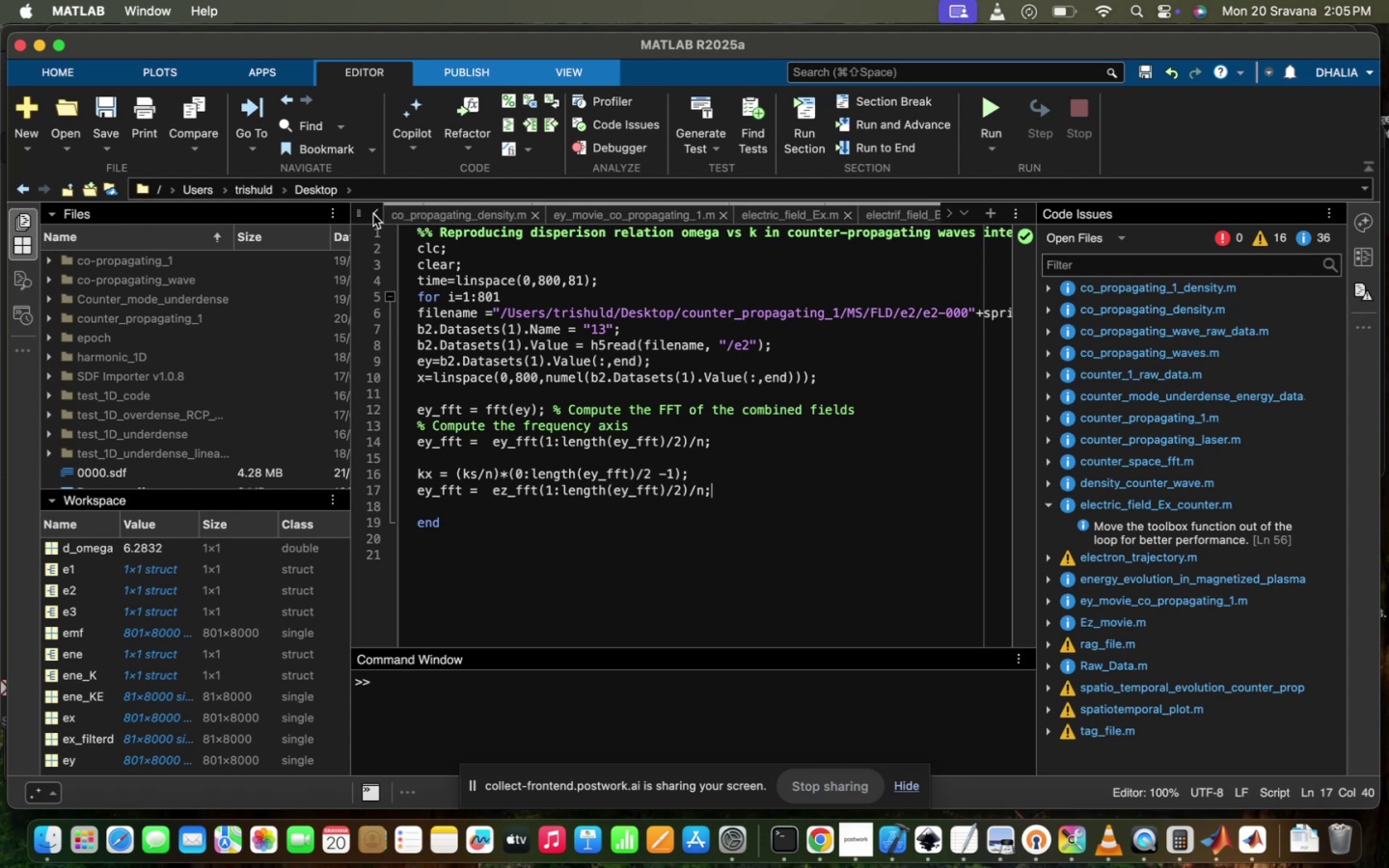 
left_click([373, 214])
 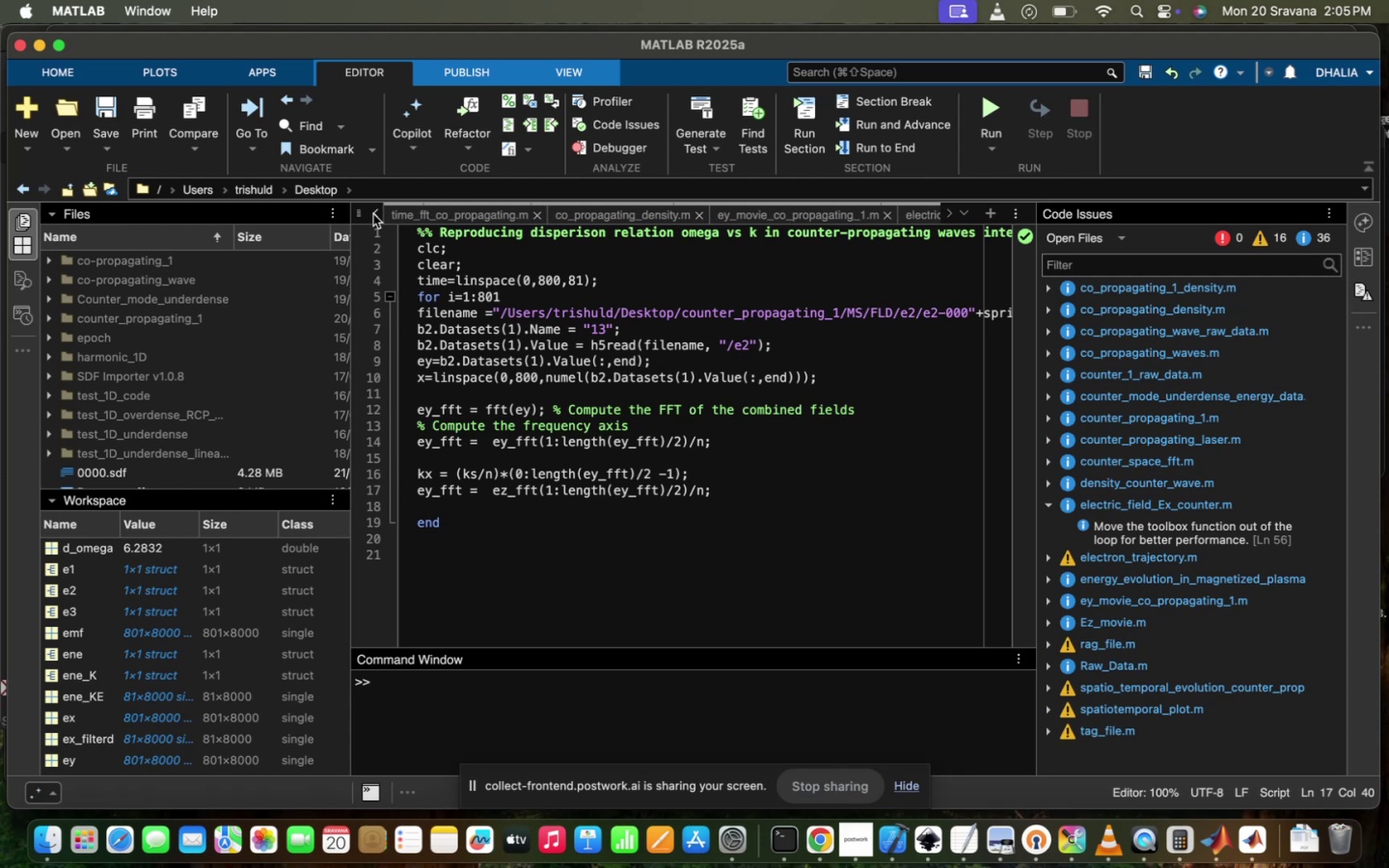 
left_click([373, 214])
 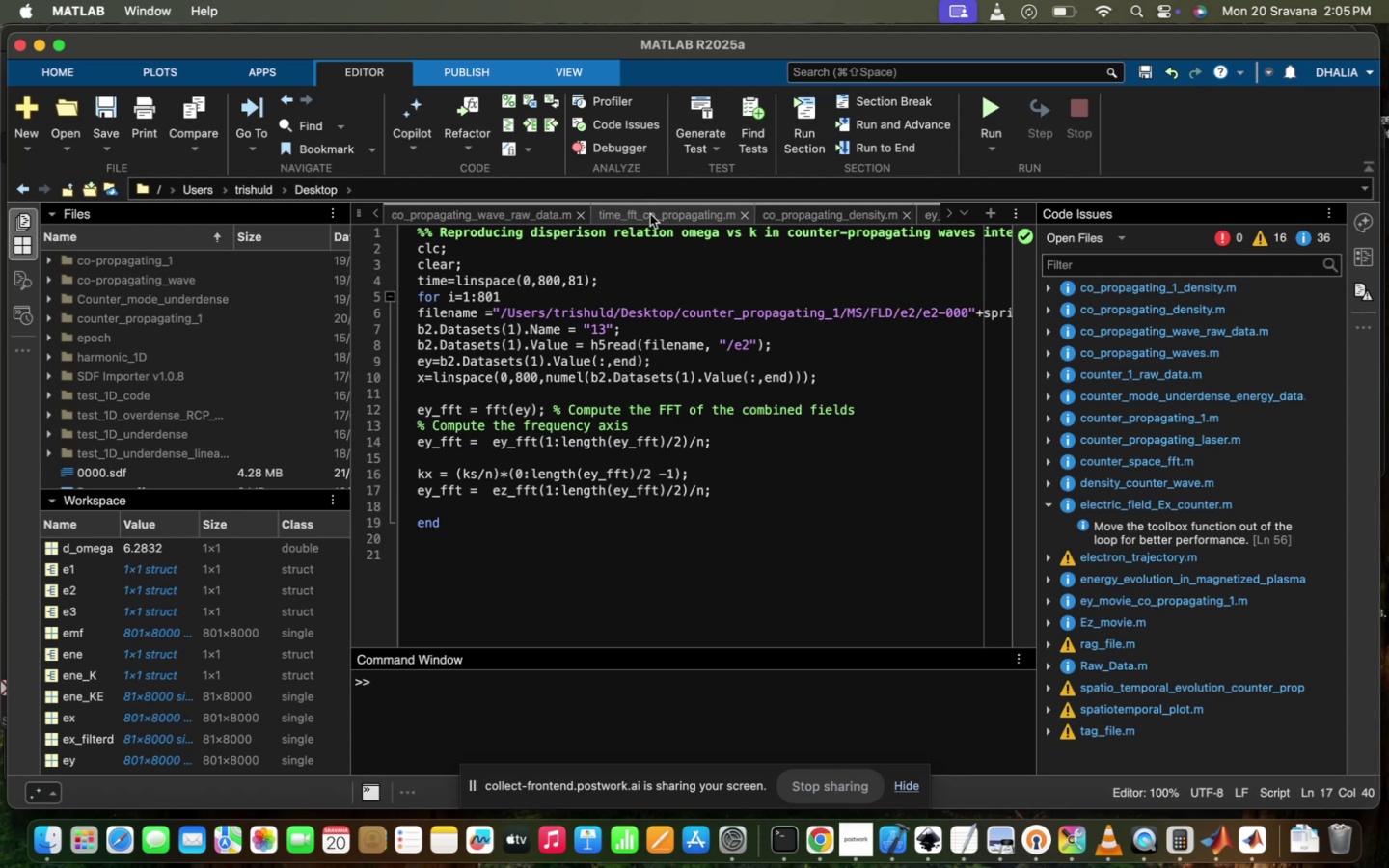 
left_click([651, 214])
 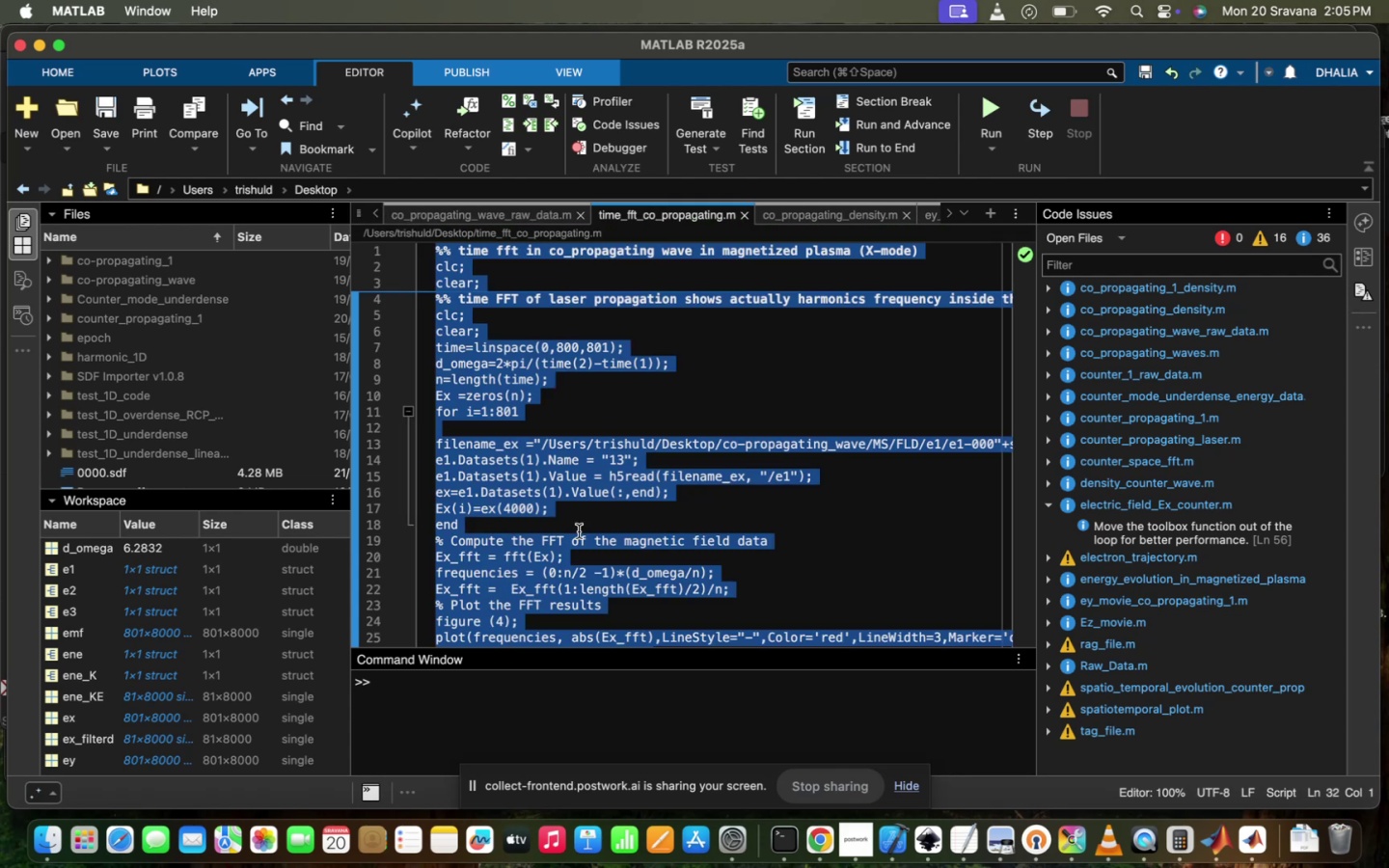 
left_click([579, 531])
 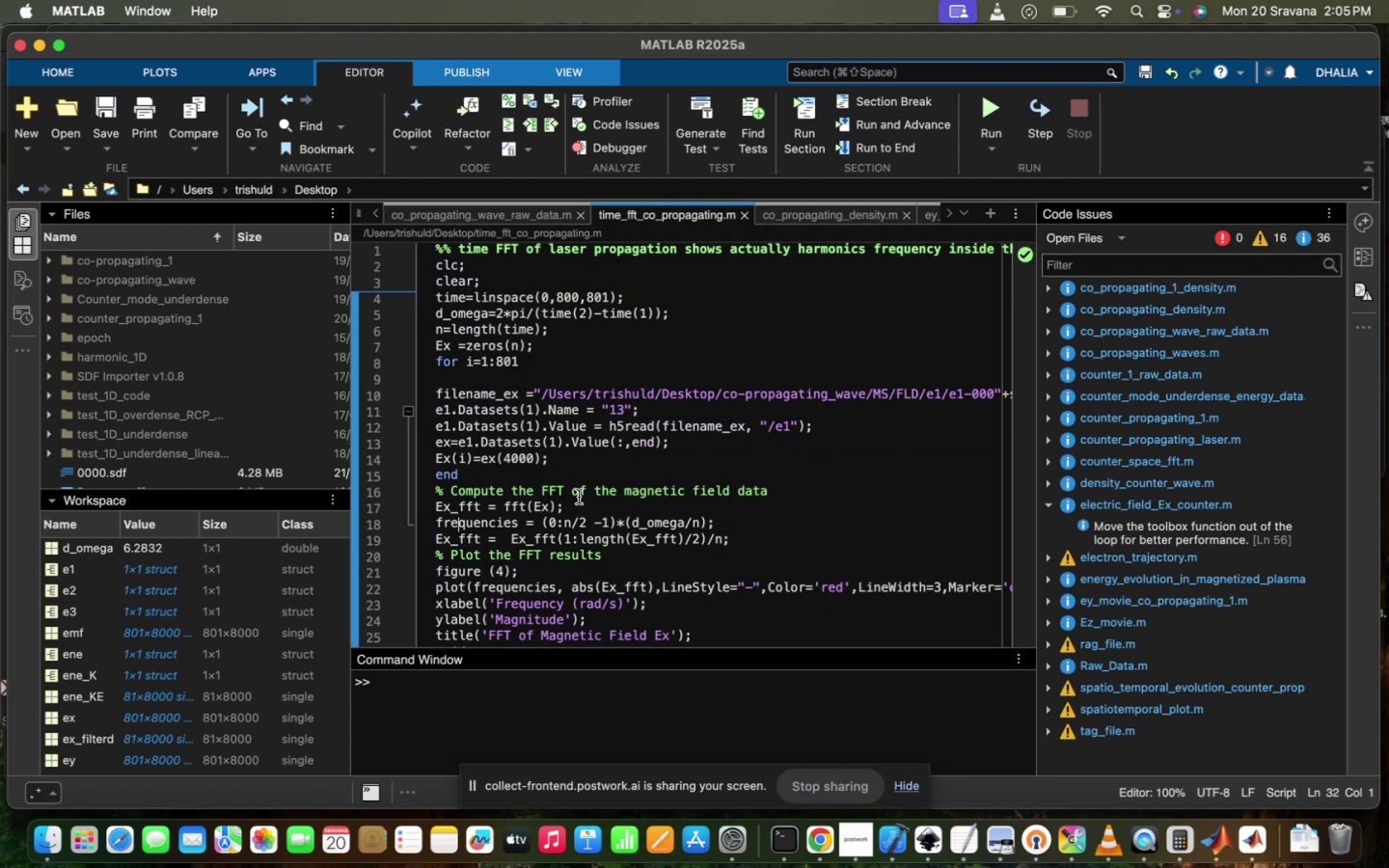 
scroll: coordinate [579, 497], scroll_direction: down, amount: 19.0
 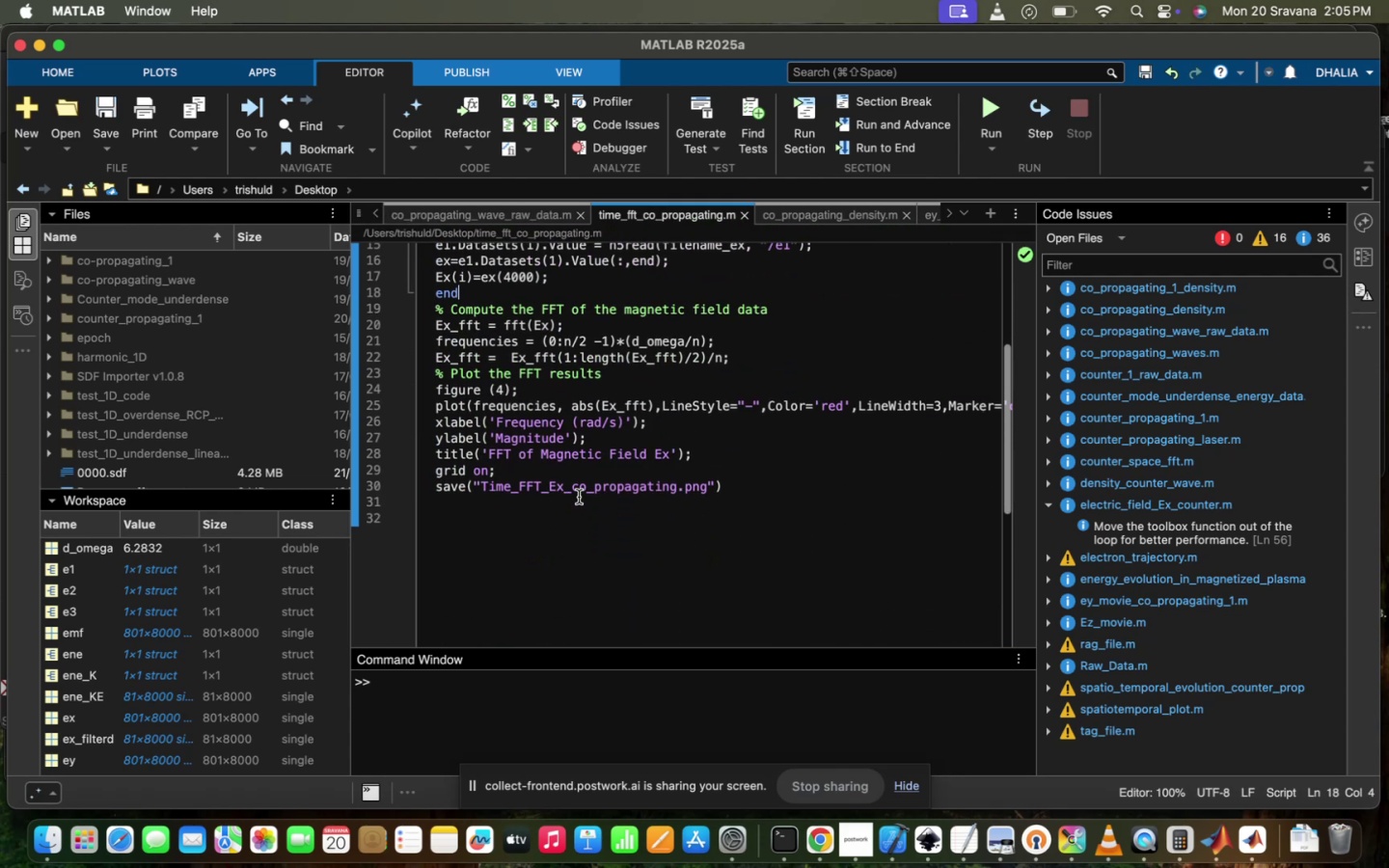 
scroll: coordinate [579, 497], scroll_direction: up, amount: 39.0
 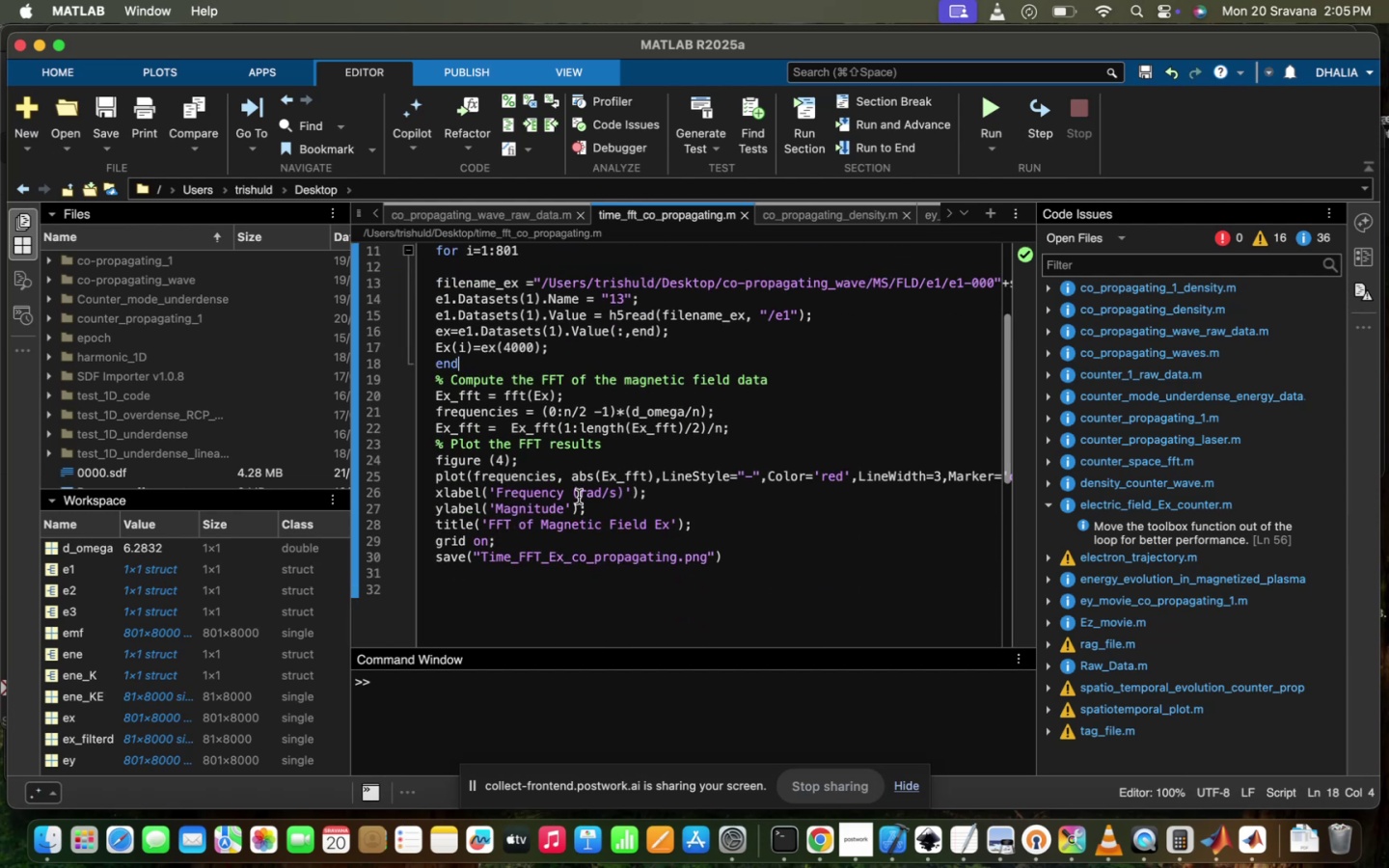 
scroll: coordinate [579, 497], scroll_direction: down, amount: 5.0
 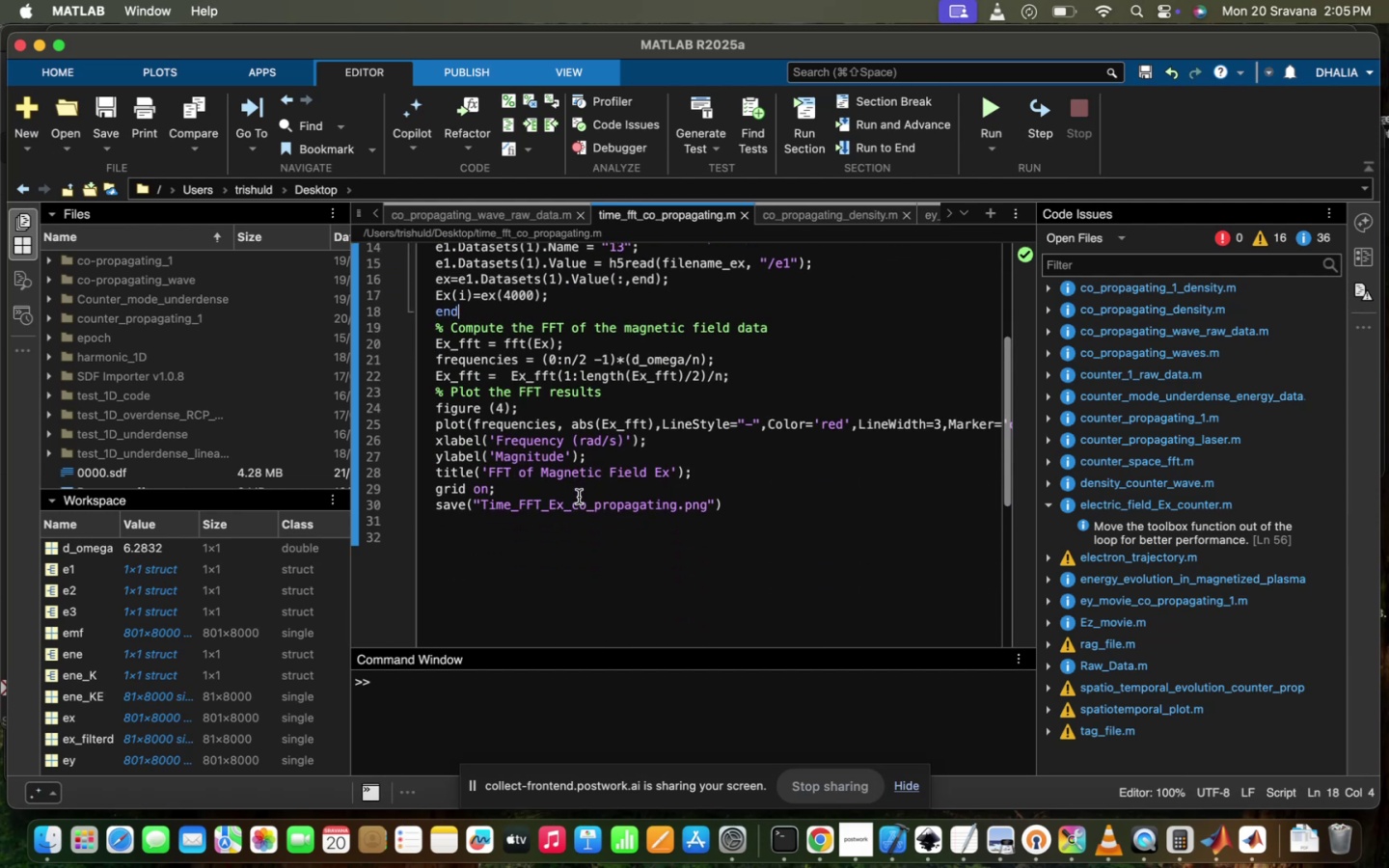 
scroll: coordinate [615, 464], scroll_direction: up, amount: 14.0
 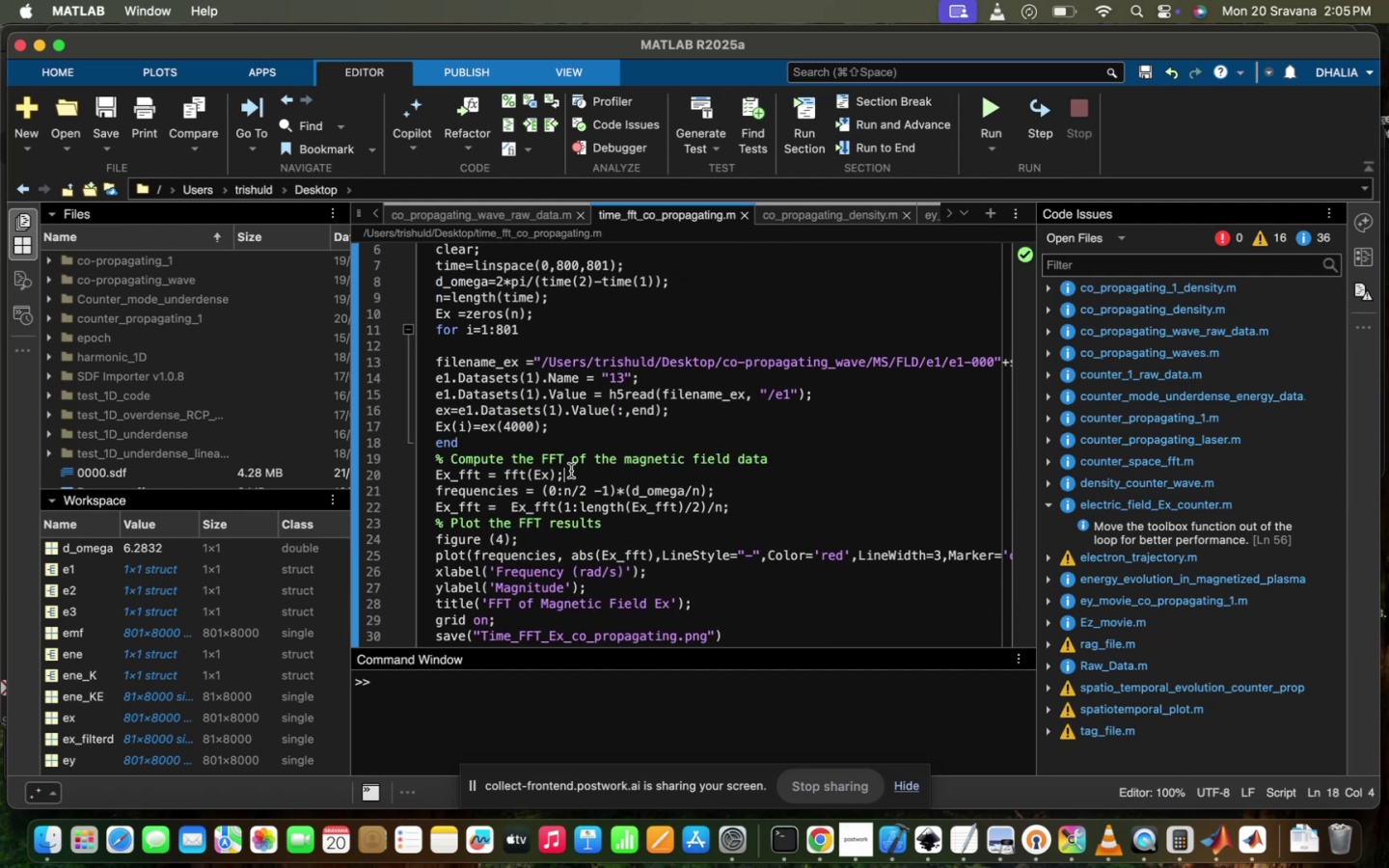 
left_click([571, 471])
 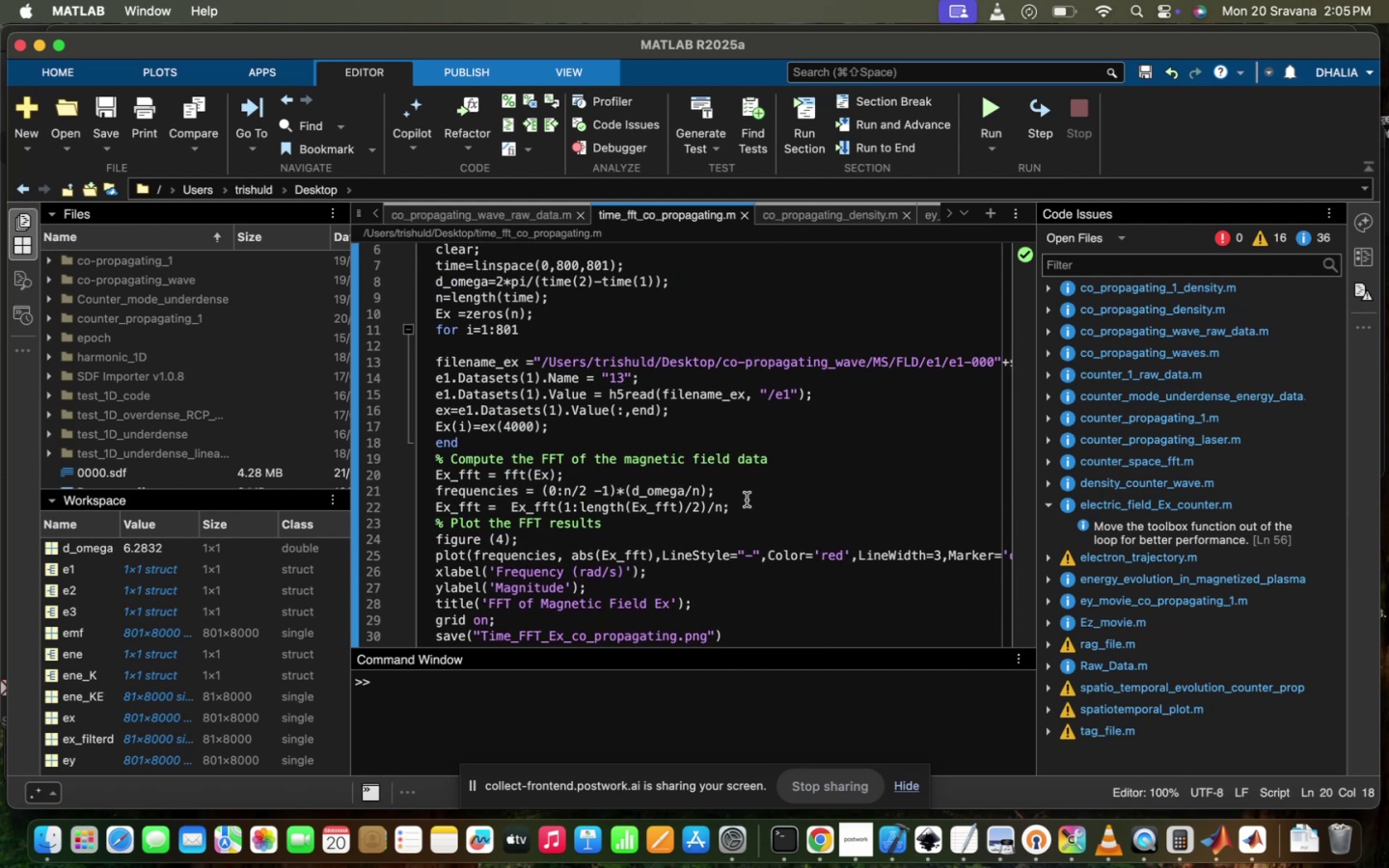 
left_click_drag(start_coordinate=[747, 501], to_coordinate=[420, 468])
 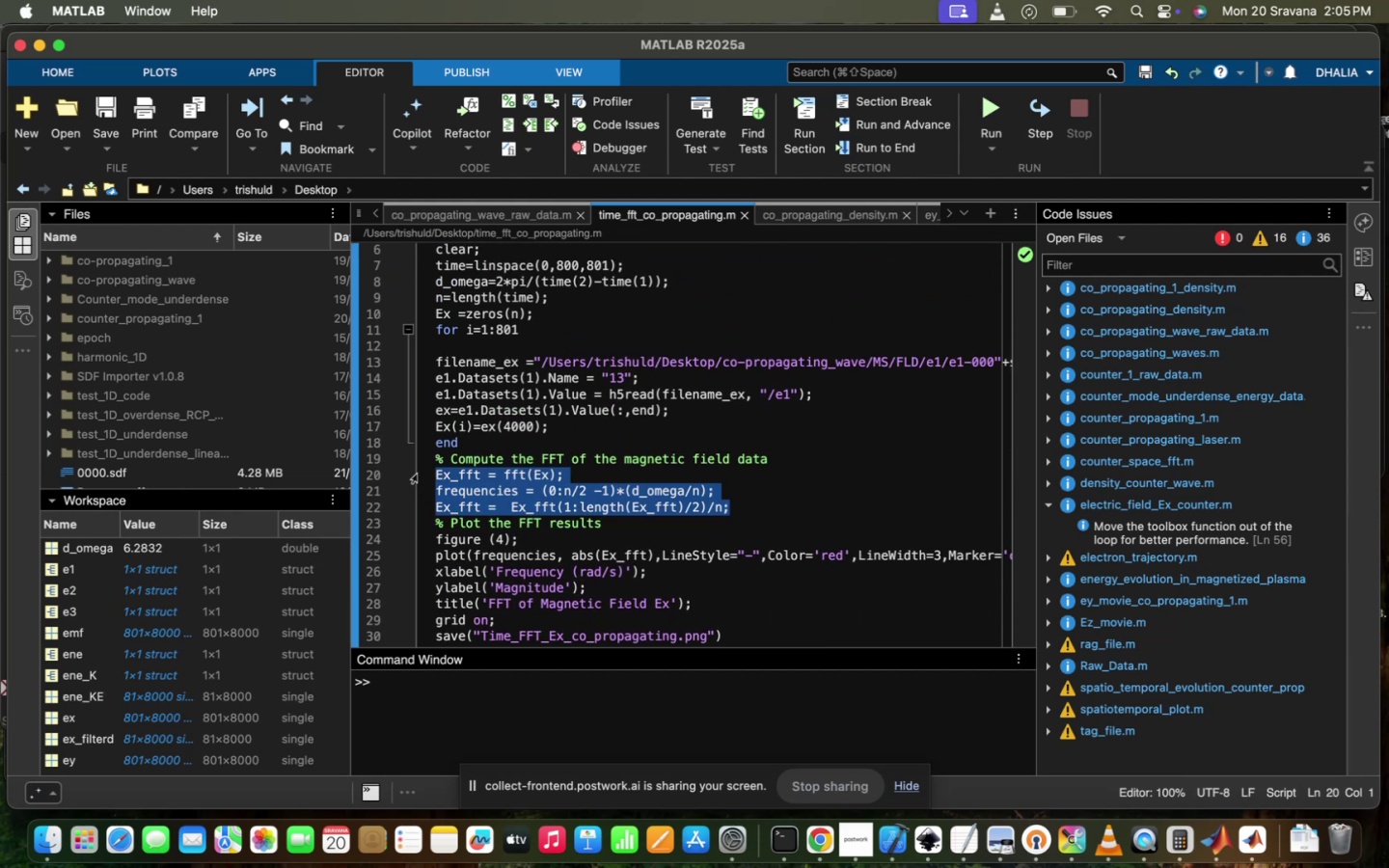 
key(Meta+CommandLeft)
 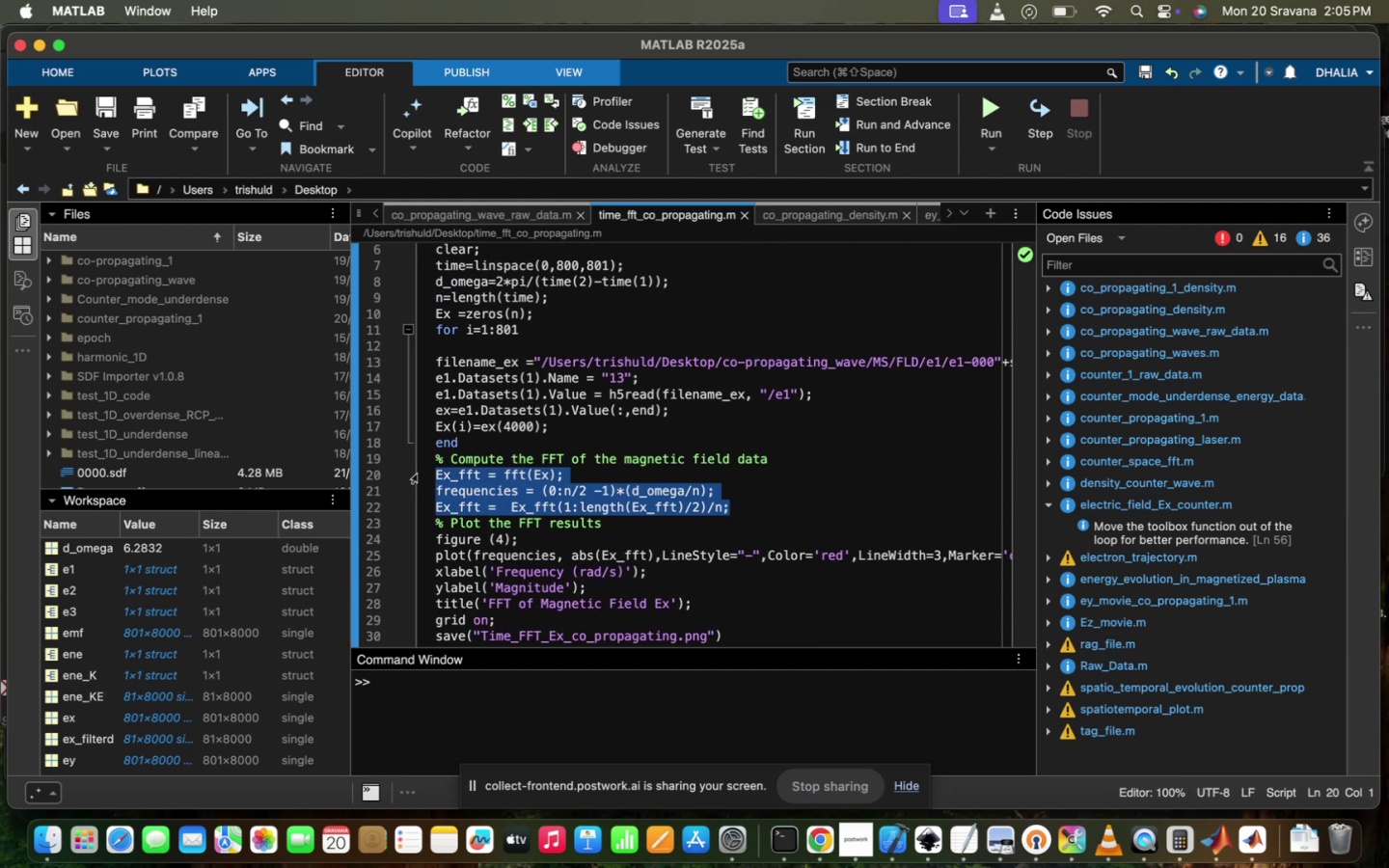 
key(Meta+C)
 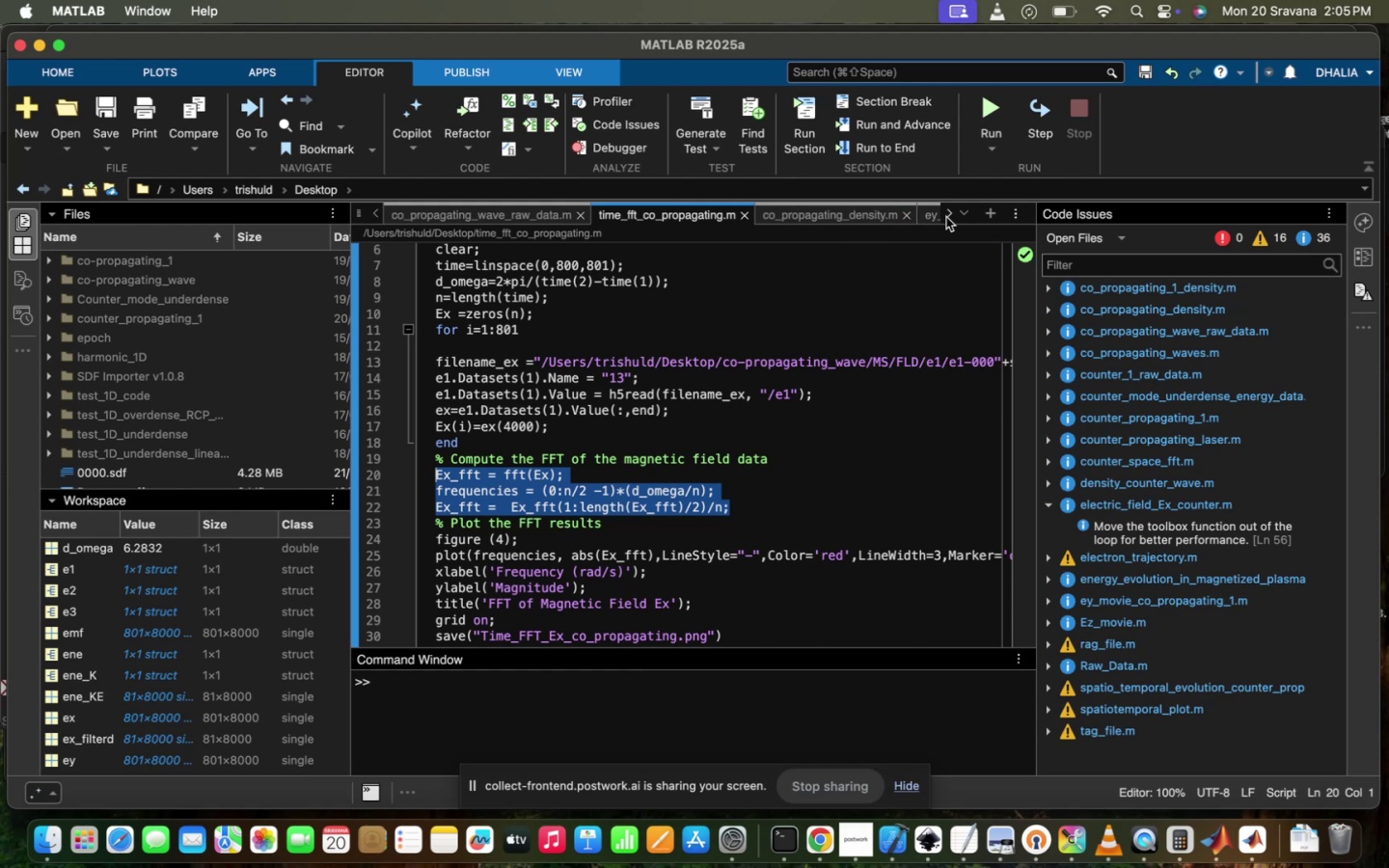 
double_click([946, 217])
 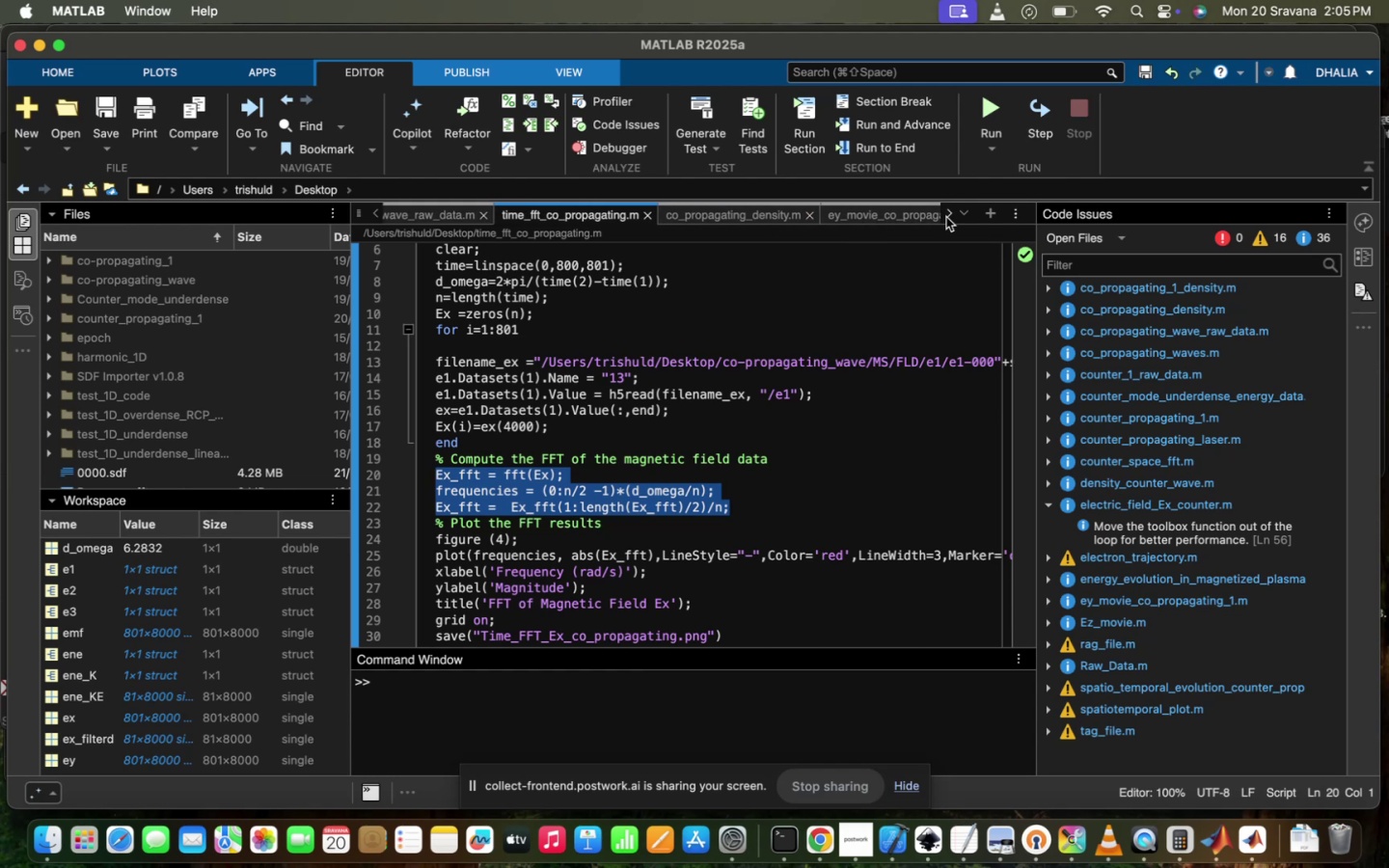 
triple_click([946, 217])
 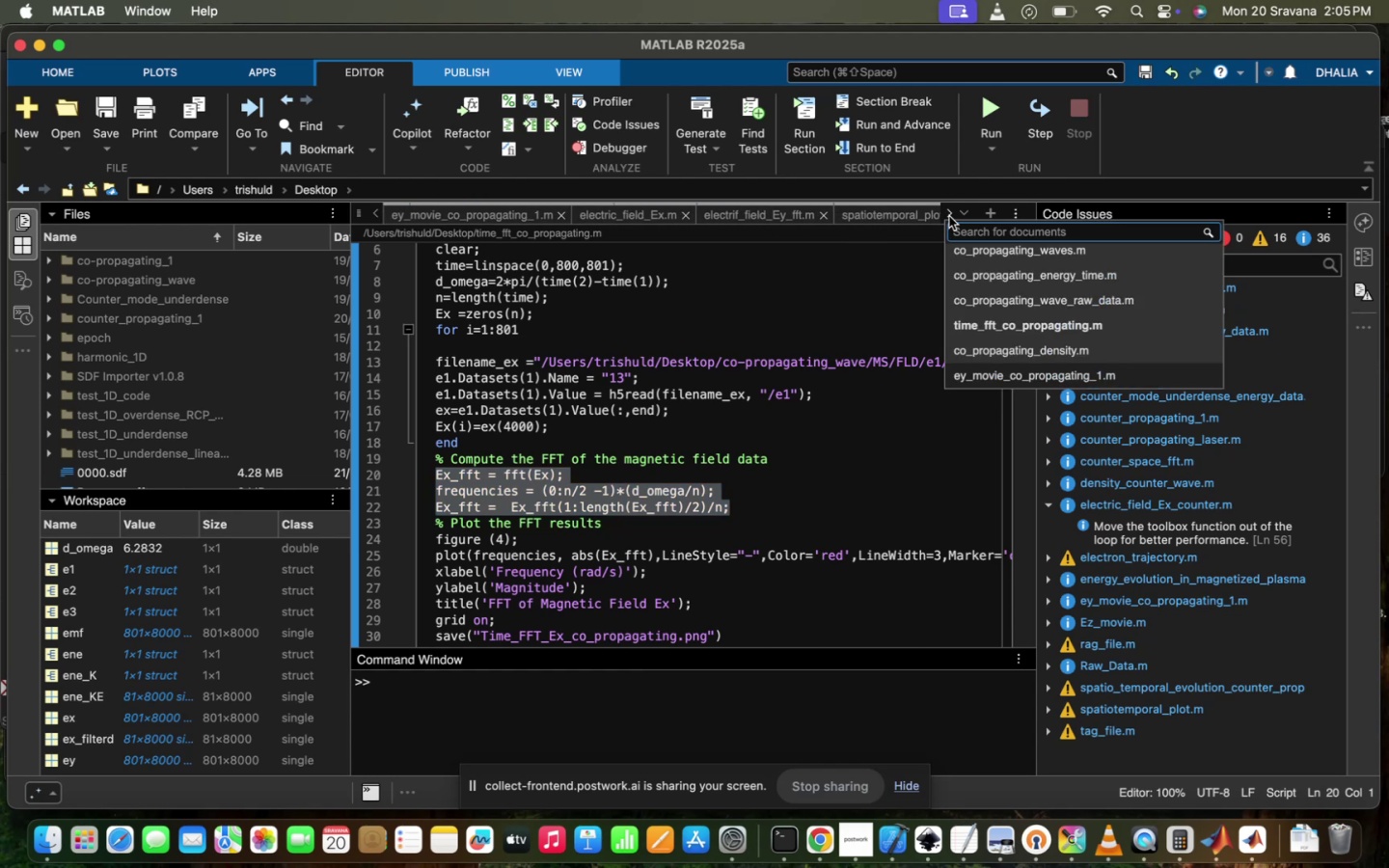 
double_click([948, 216])
 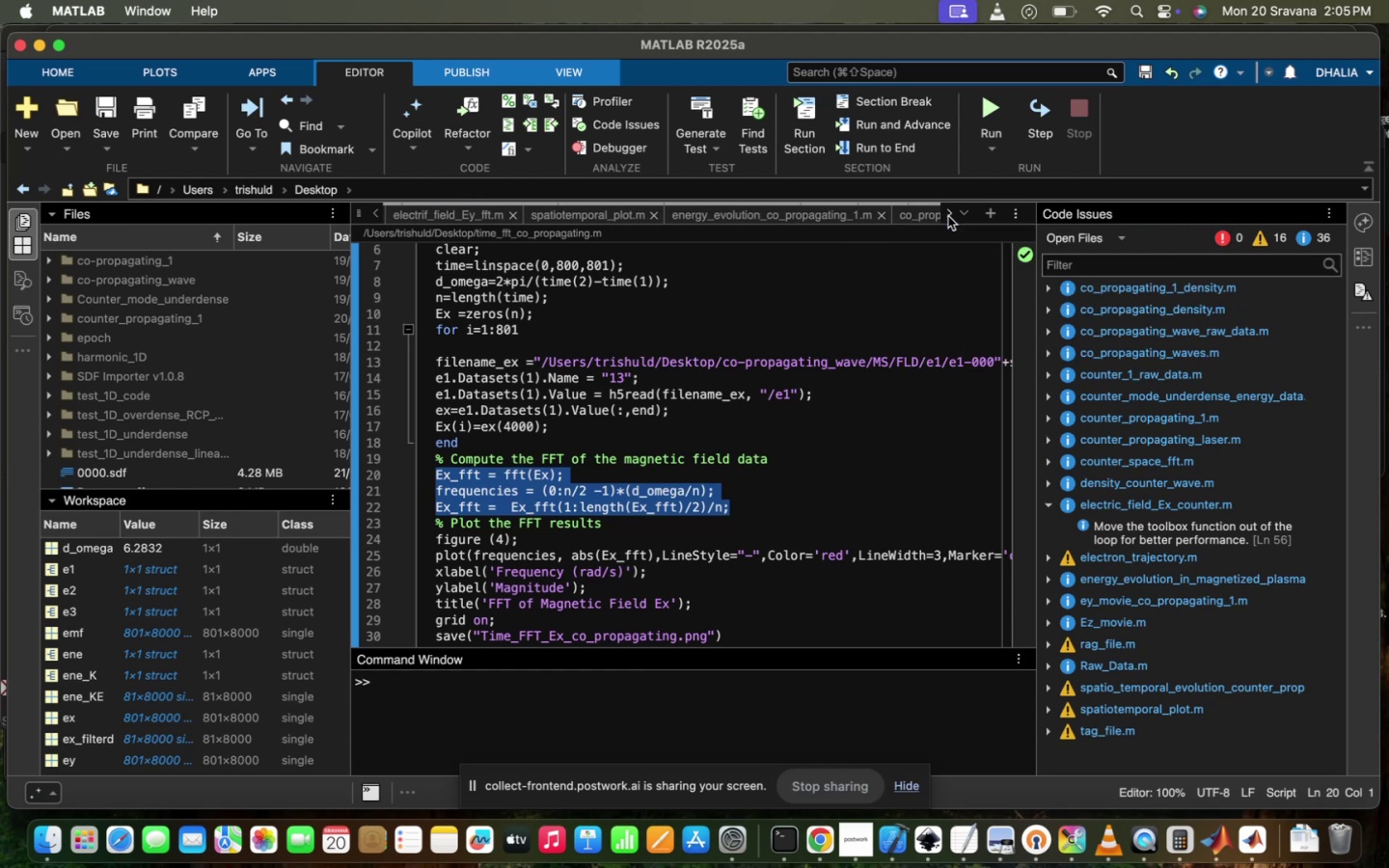 
triple_click([948, 216])
 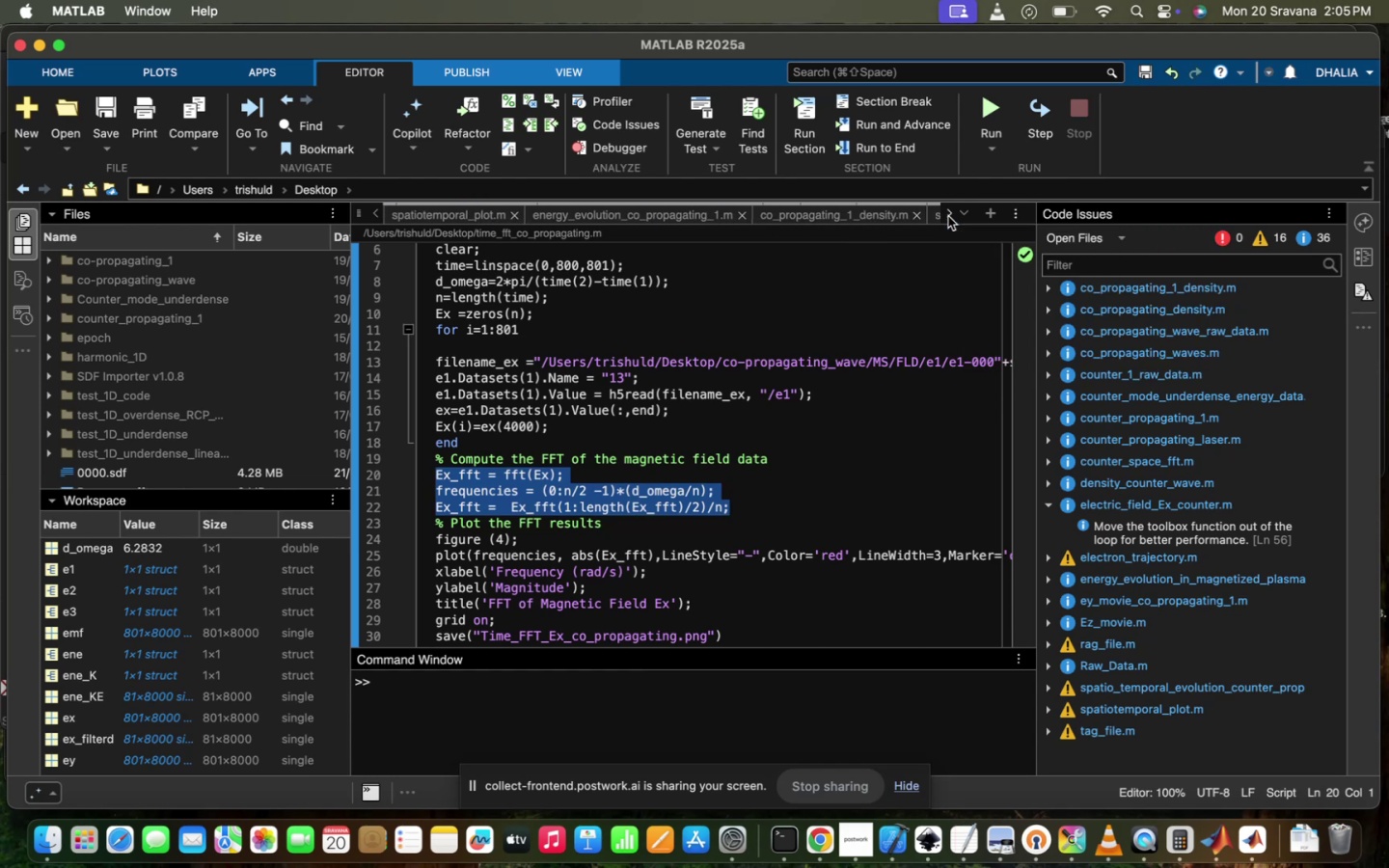 
triple_click([948, 216])
 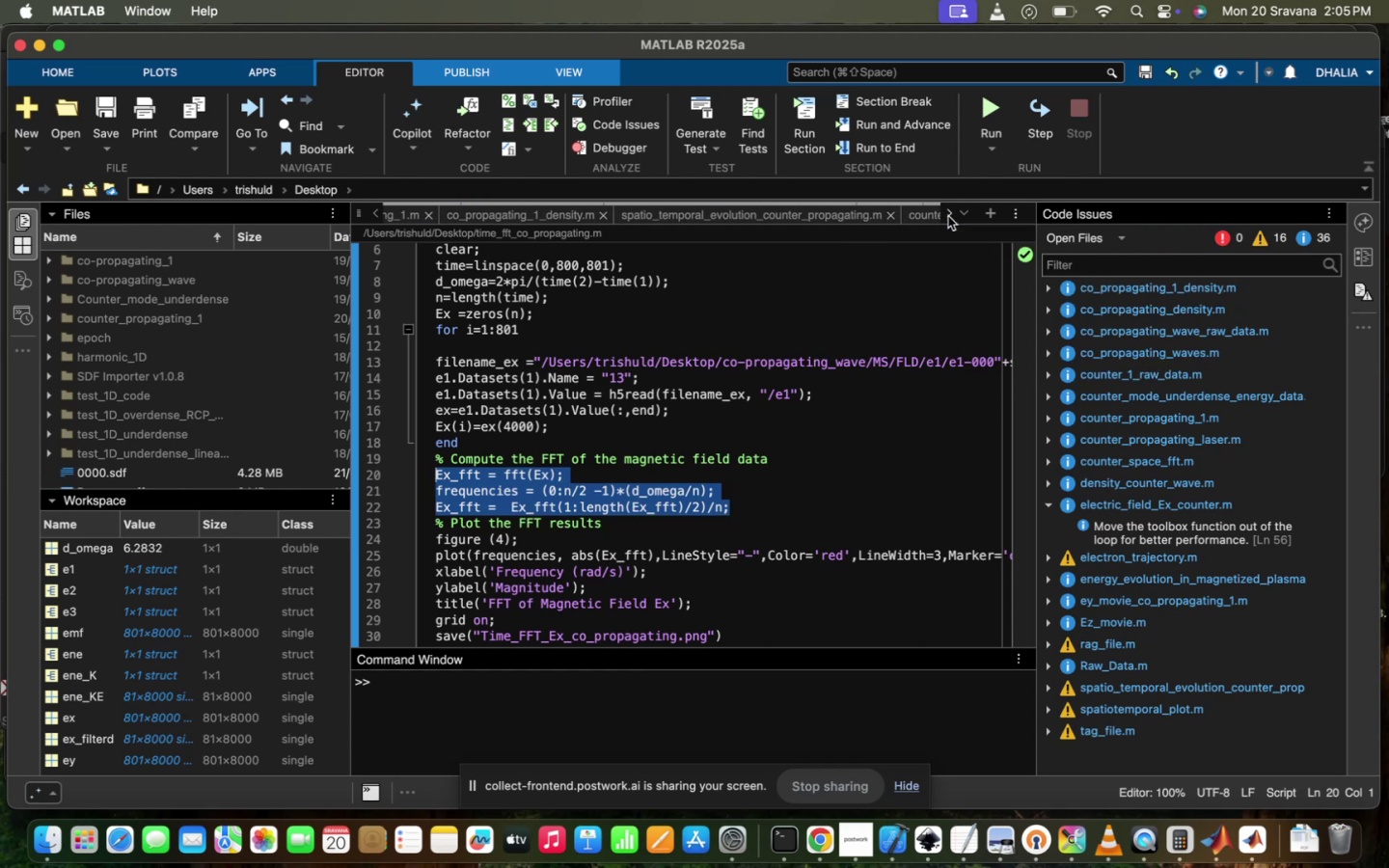 
left_click([948, 216])
 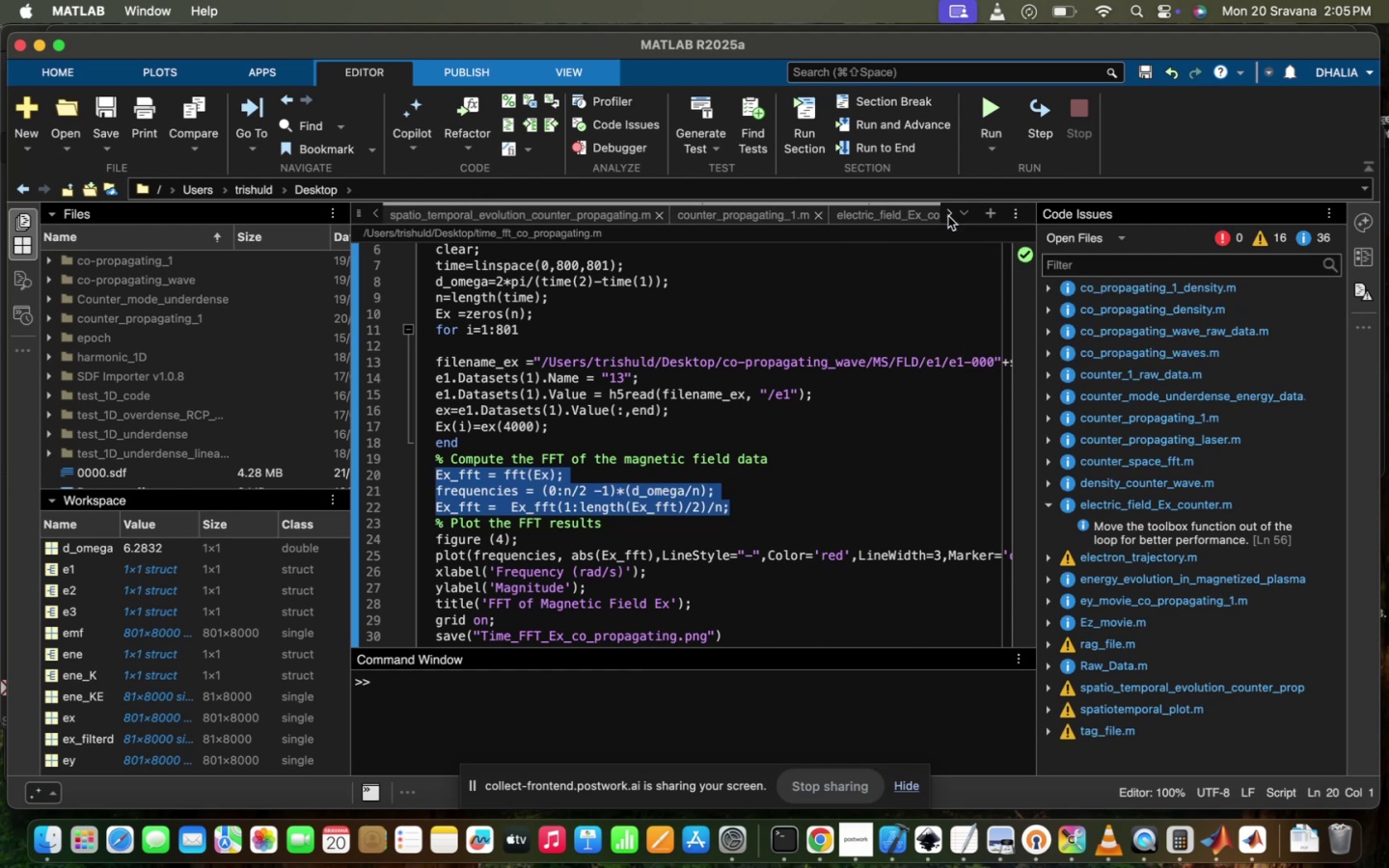 
double_click([948, 216])
 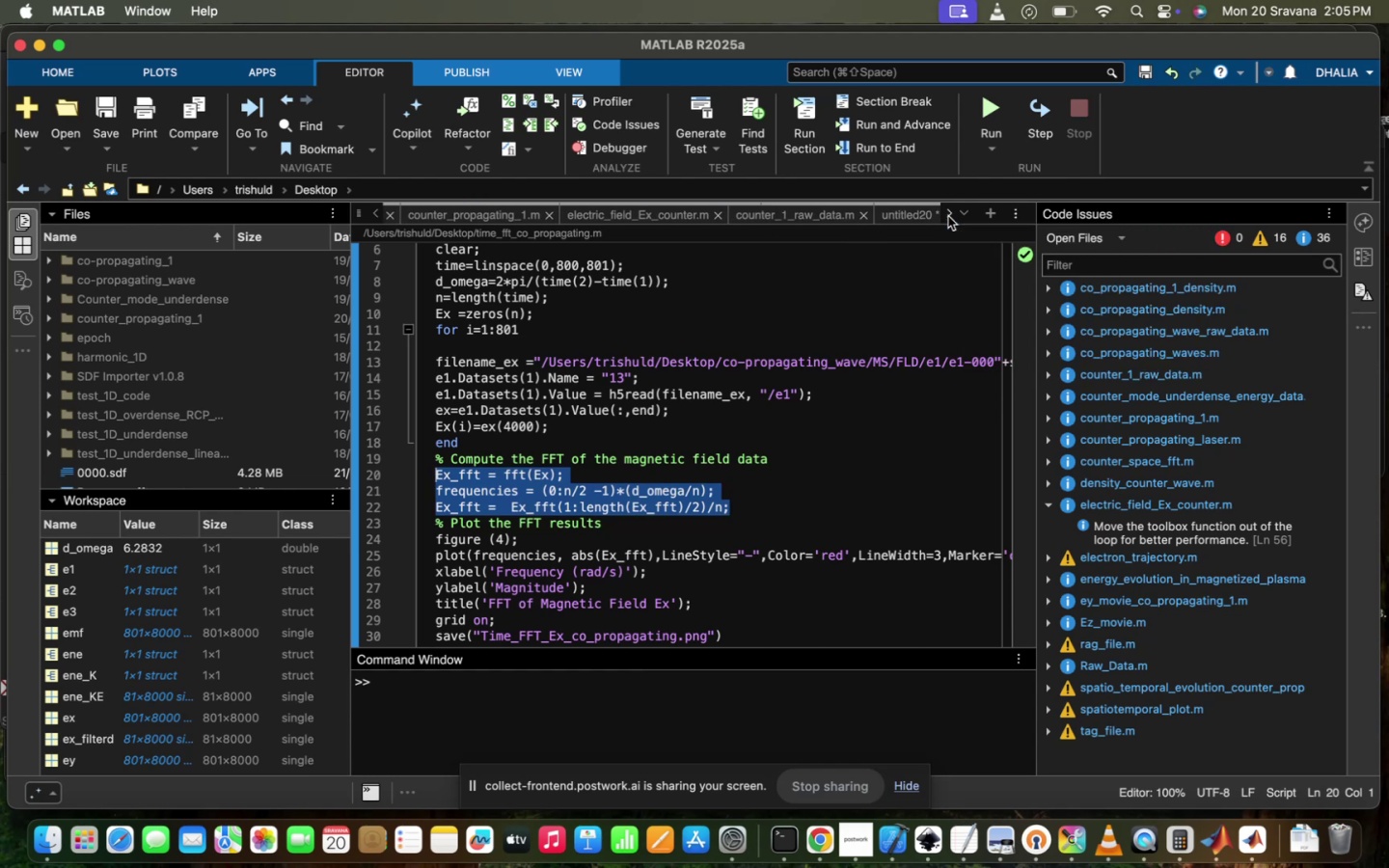 
triple_click([948, 216])
 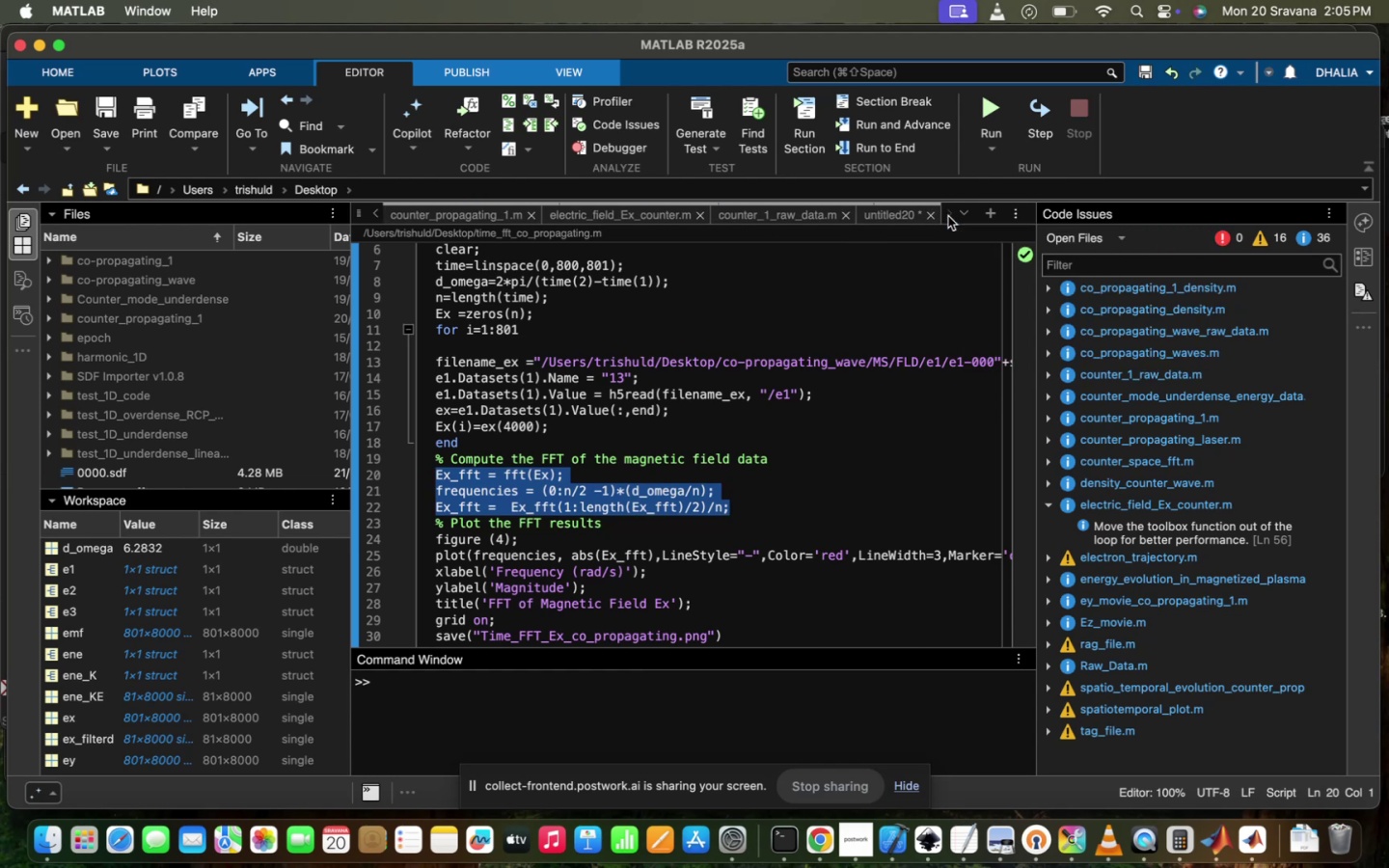 
triple_click([948, 216])
 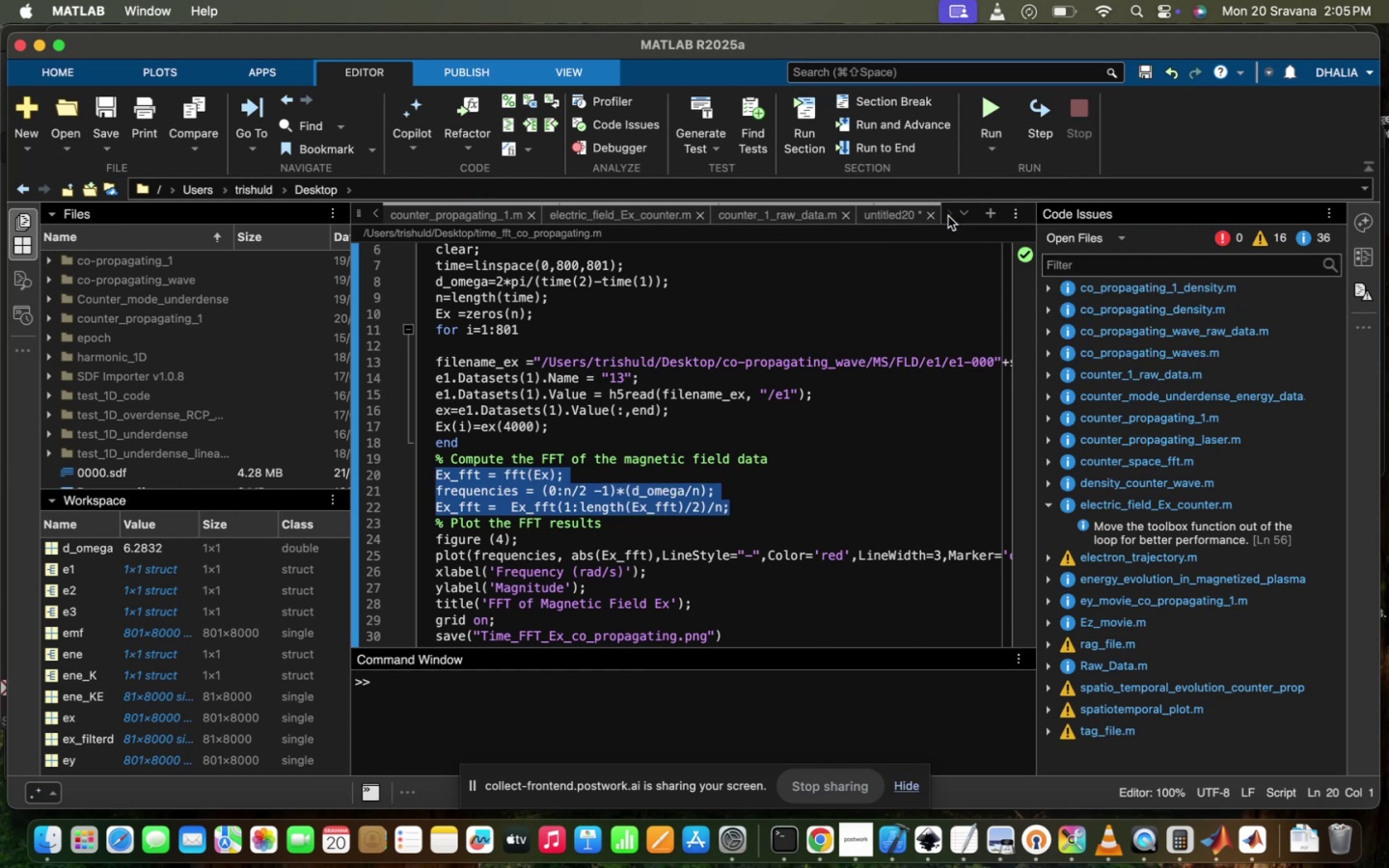 
triple_click([948, 216])
 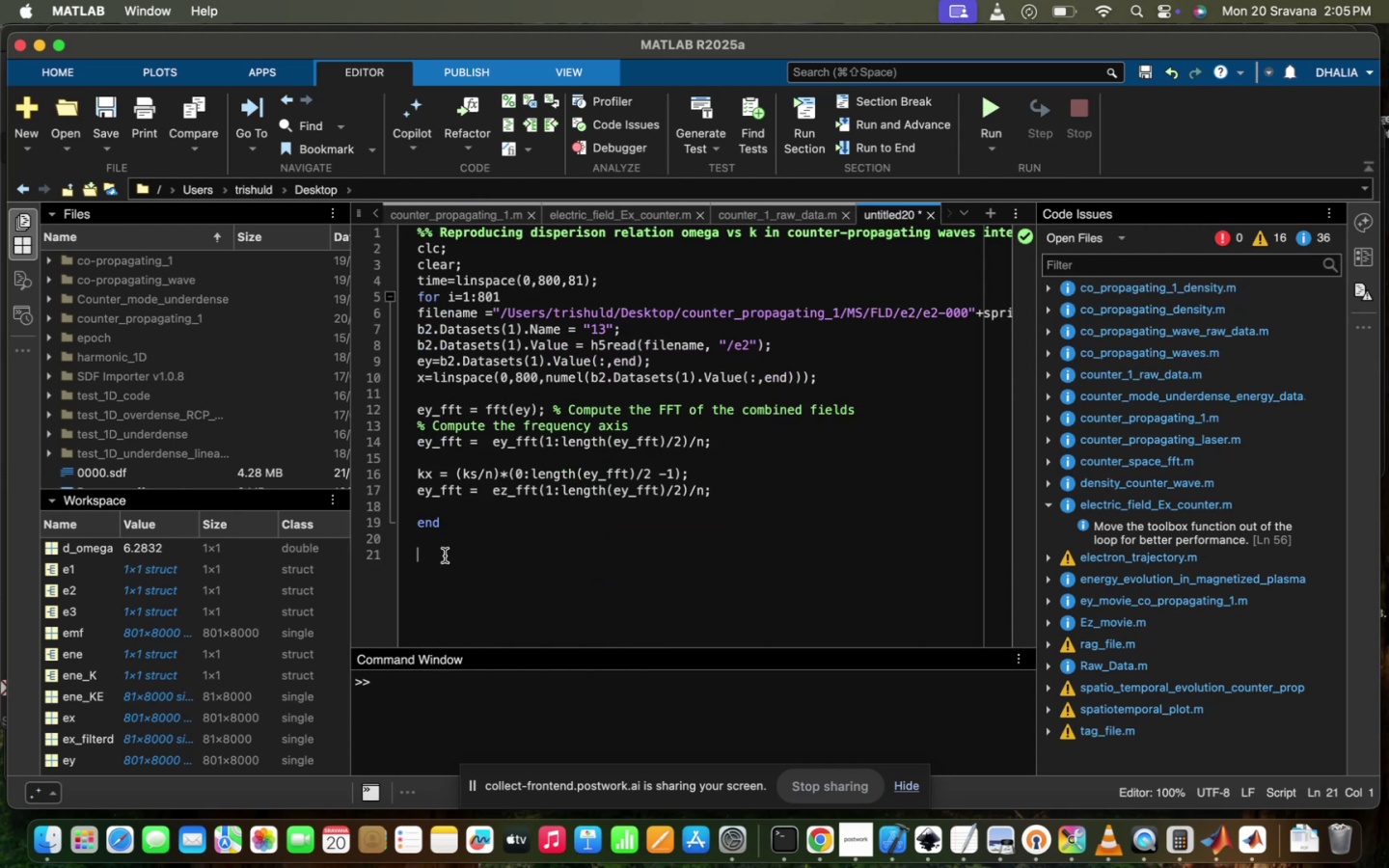 
key(Meta+CommandLeft)
 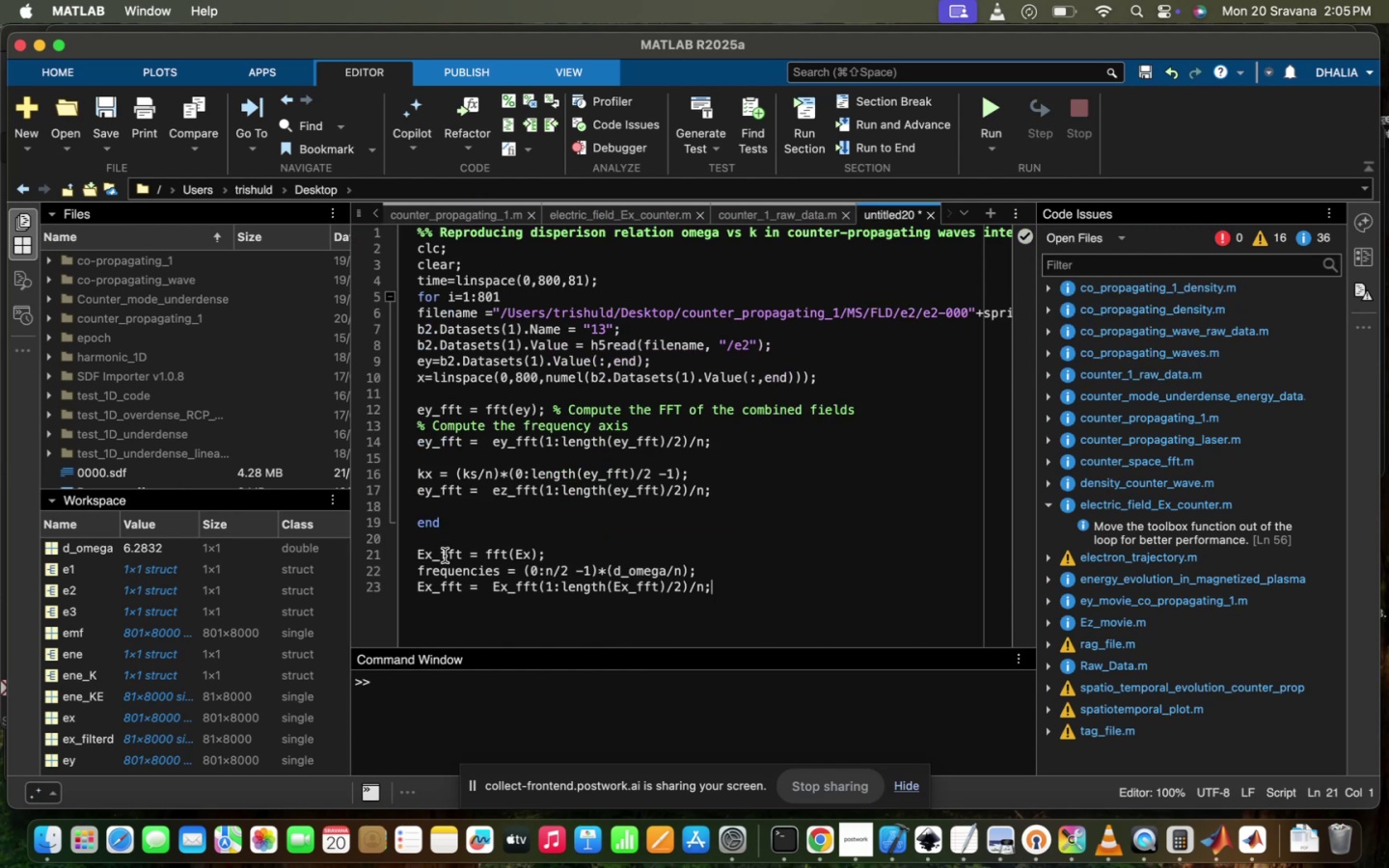 
key(Meta+V)
 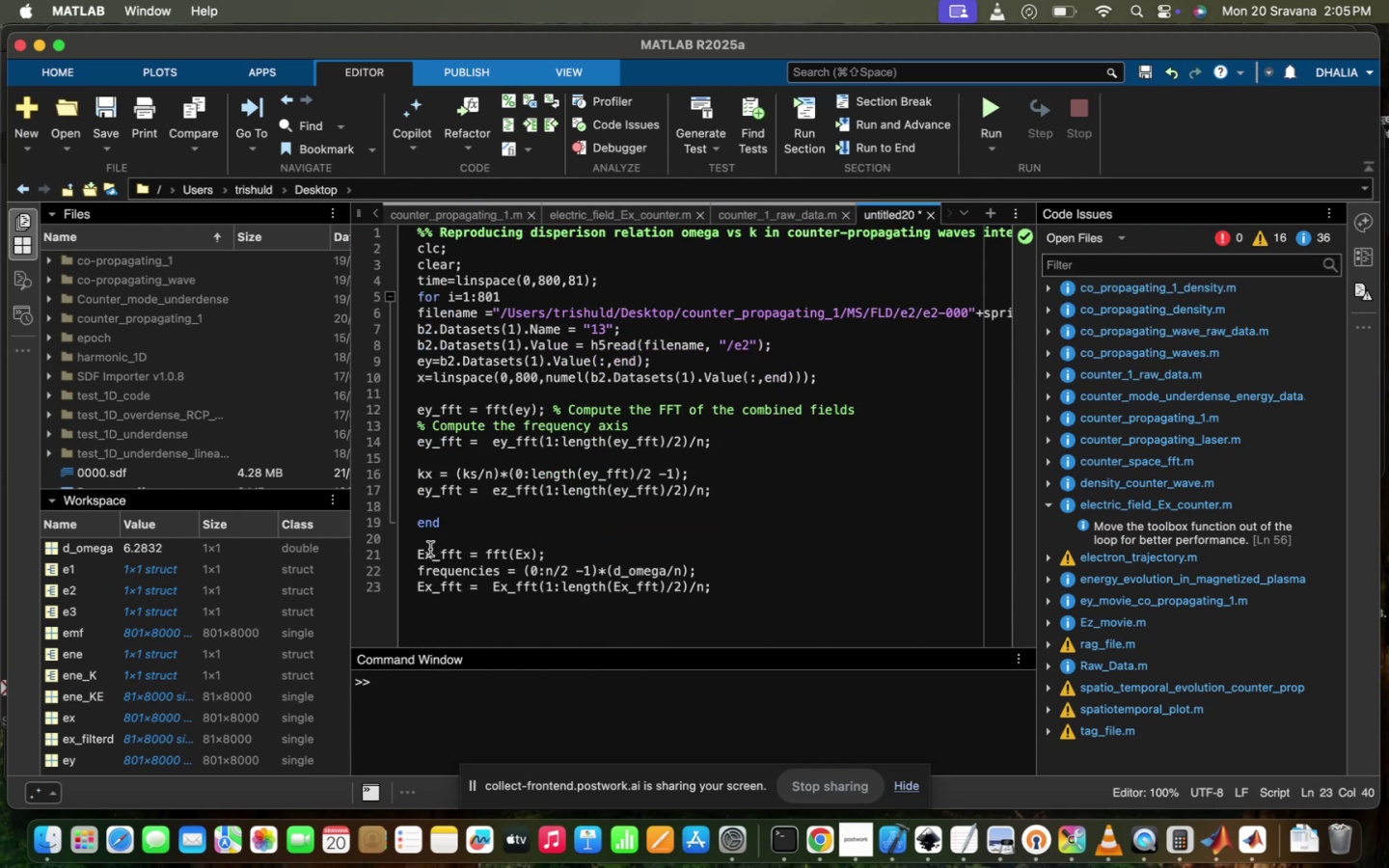 
left_click([430, 549])
 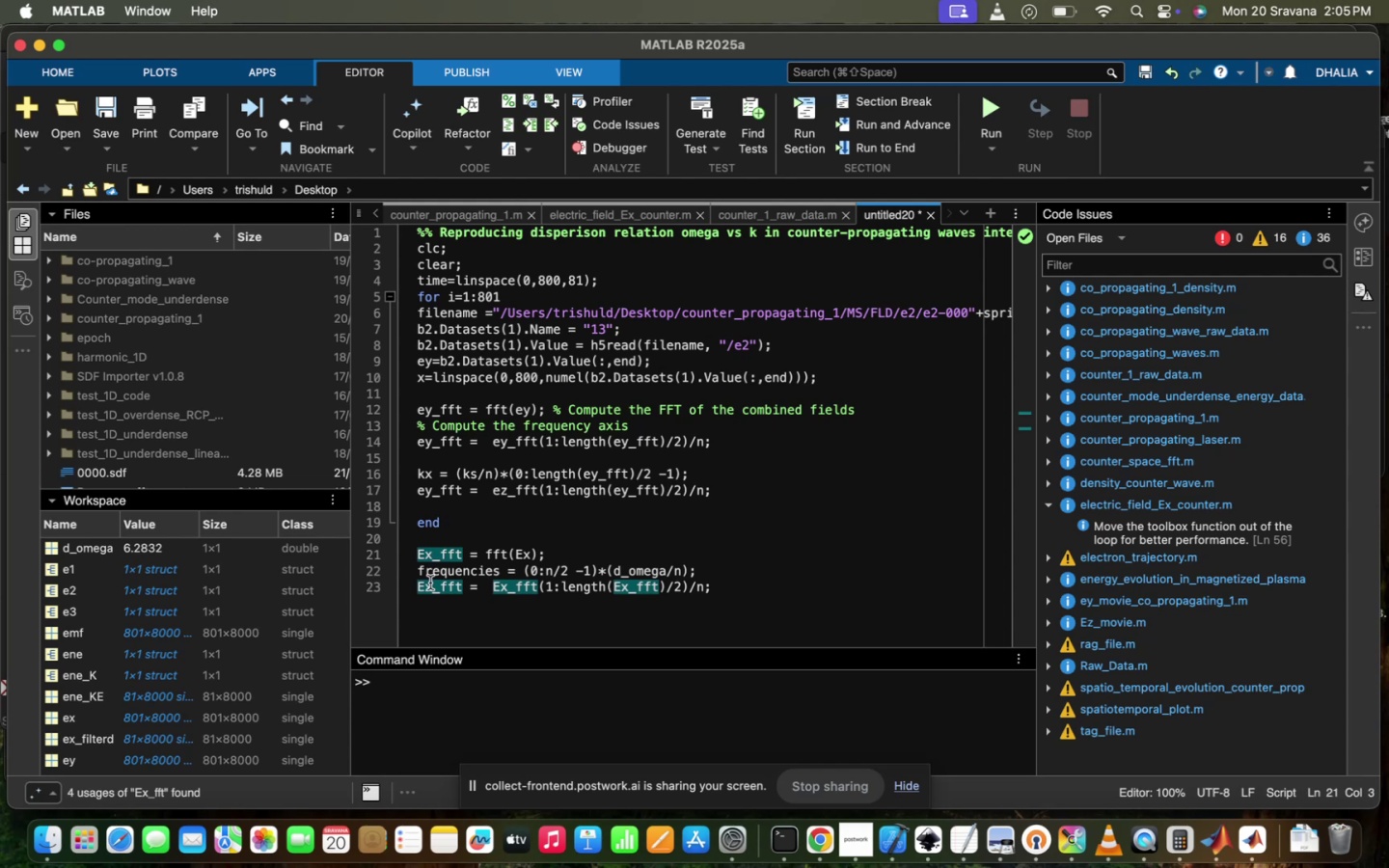 
key(Backspace)
 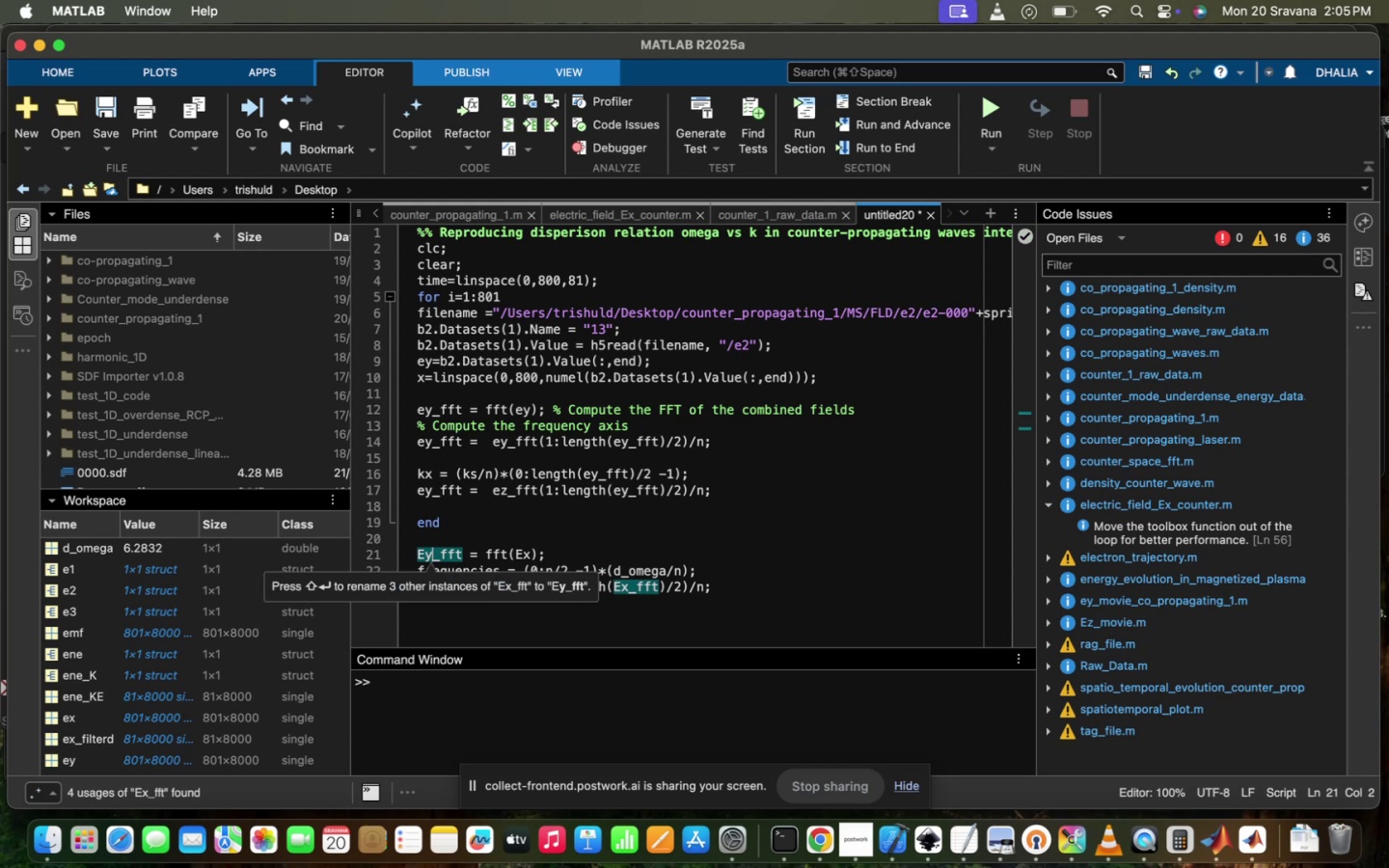 
key(Y)
 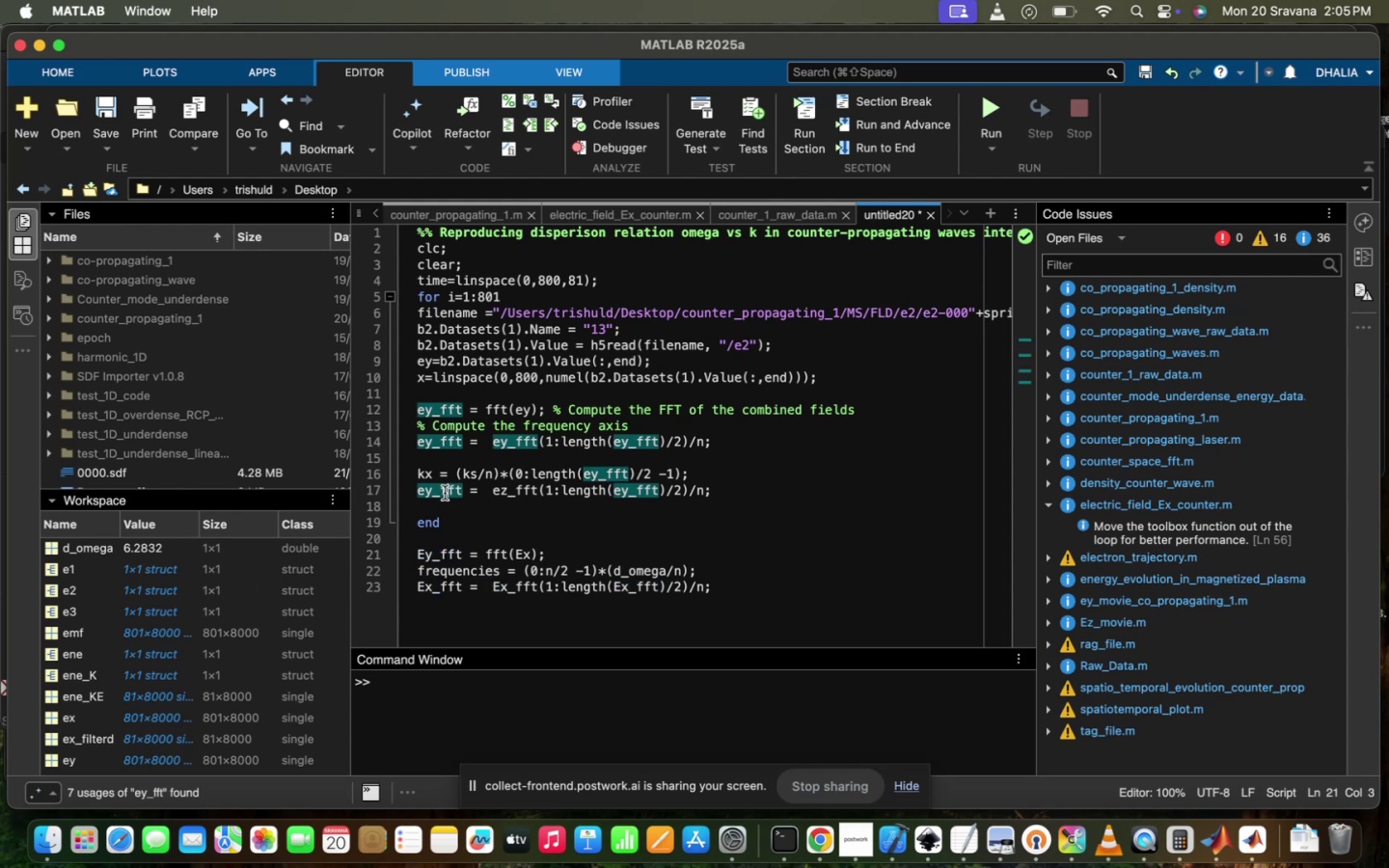 
type(_spa)
key(Backspace)
key(Backspace)
key(Backspace)
key(Backspace)
key(Backspace)
type(space_ff)
key(Backspace)
 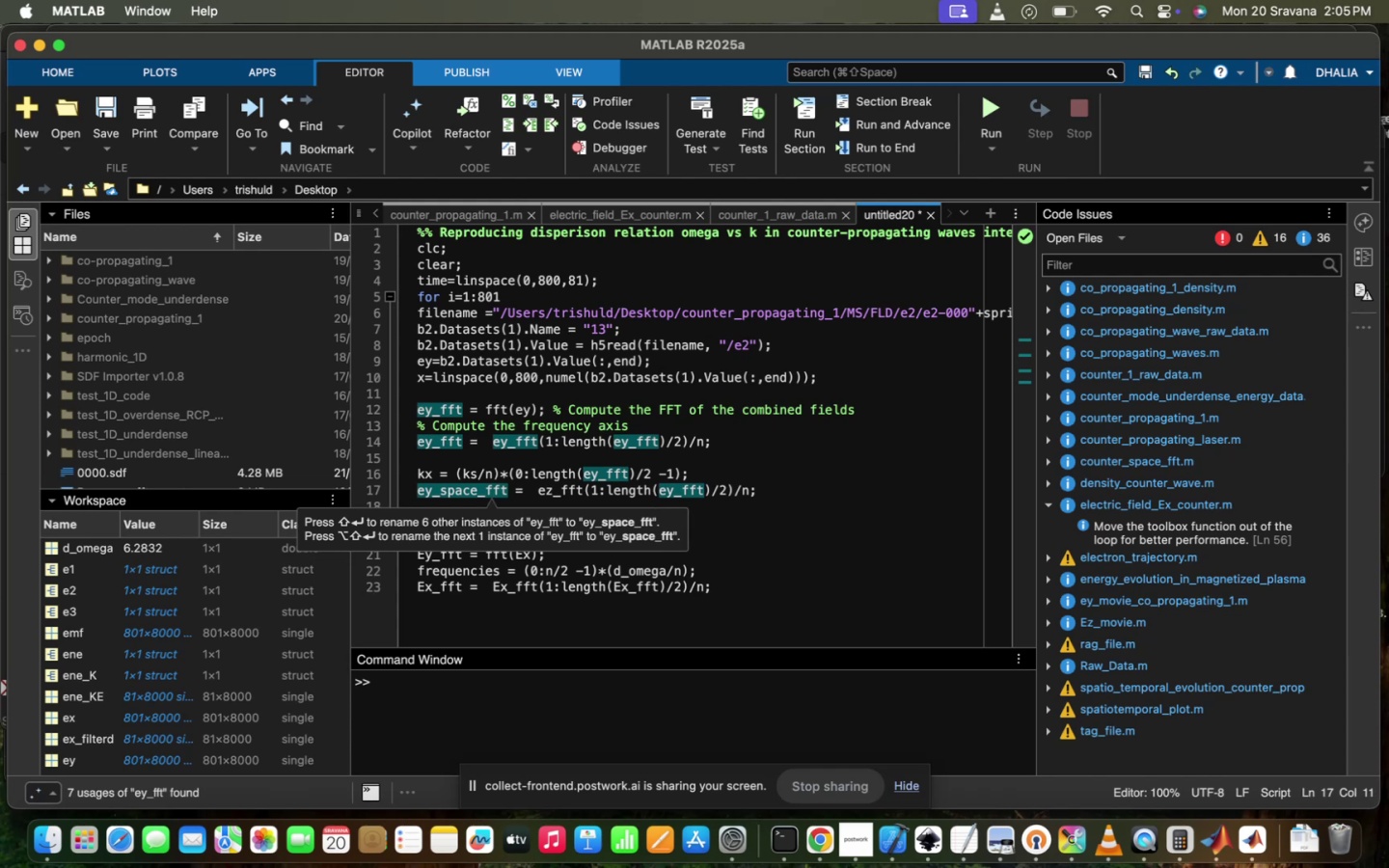 
left_click([503, 420])
 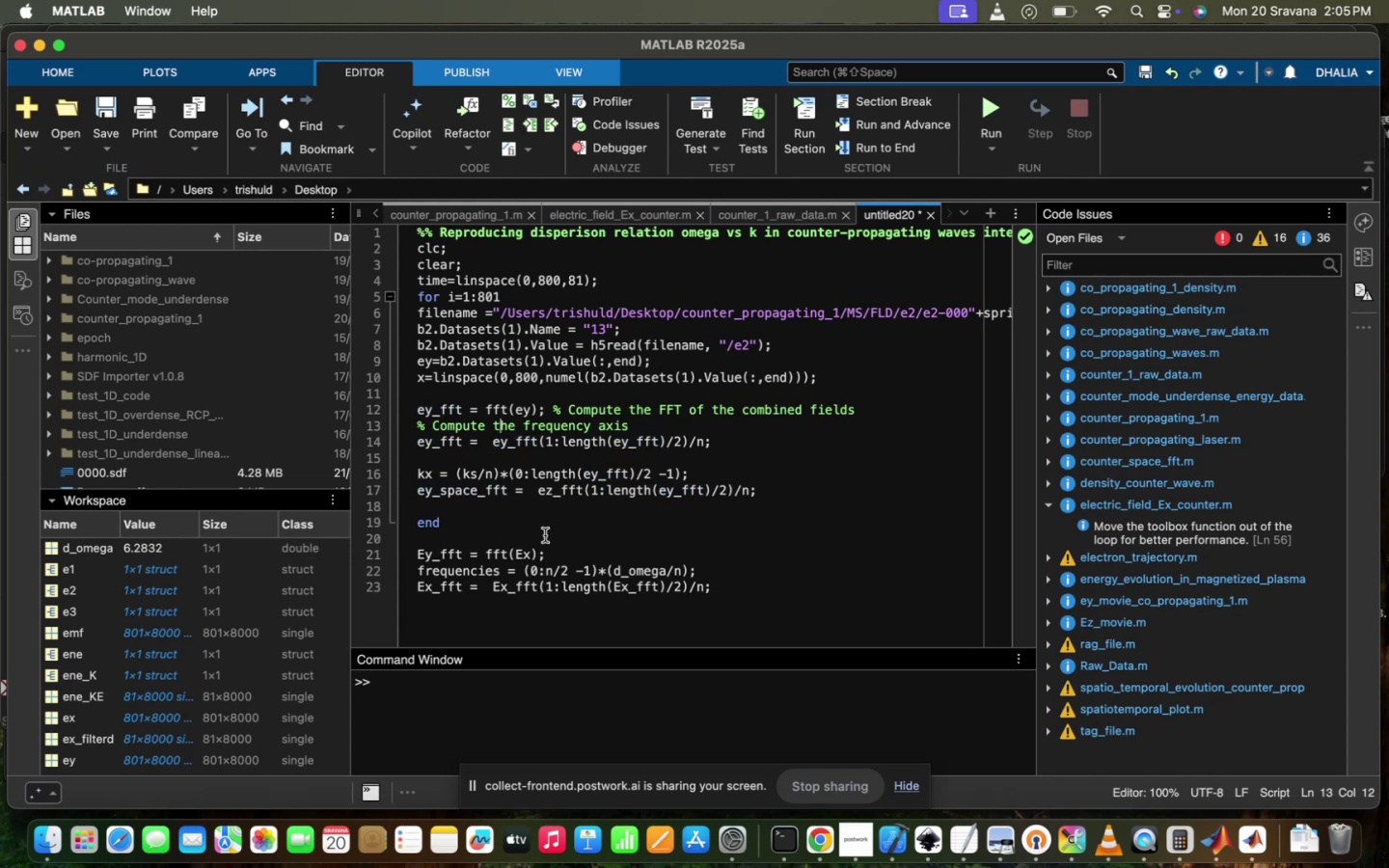 
wait(6.23)
 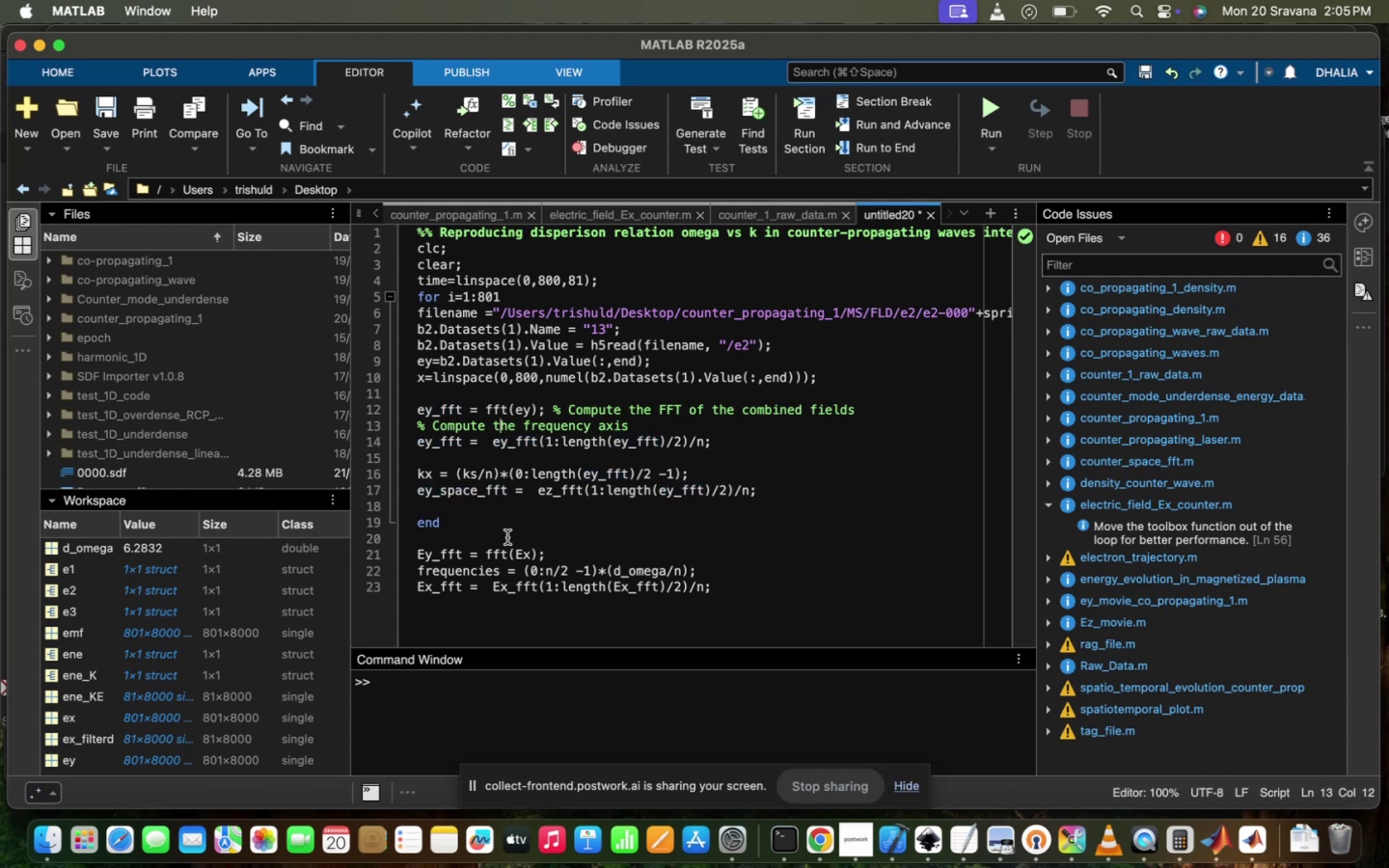 
left_click([551, 491])
 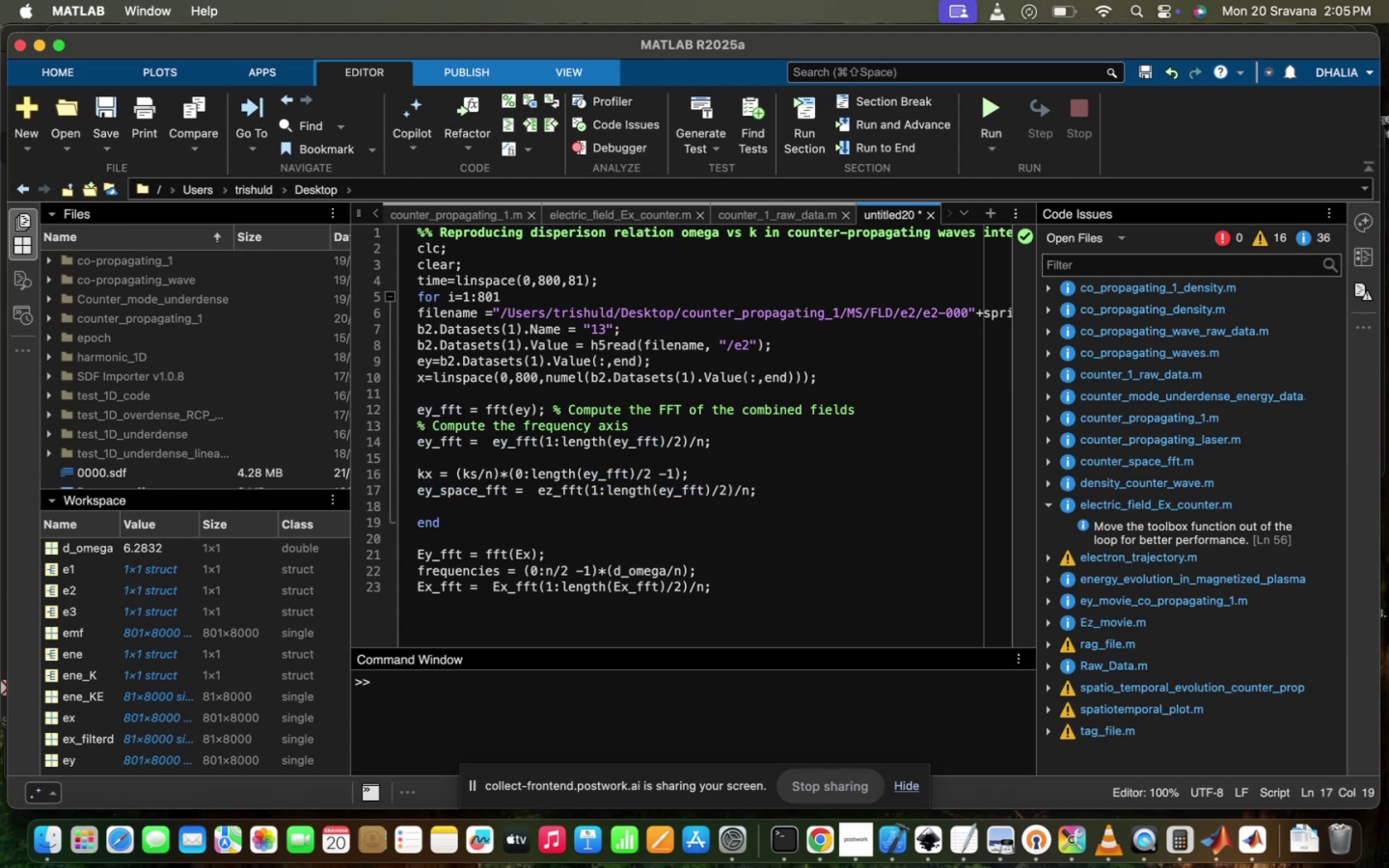 
key(Backspace)
 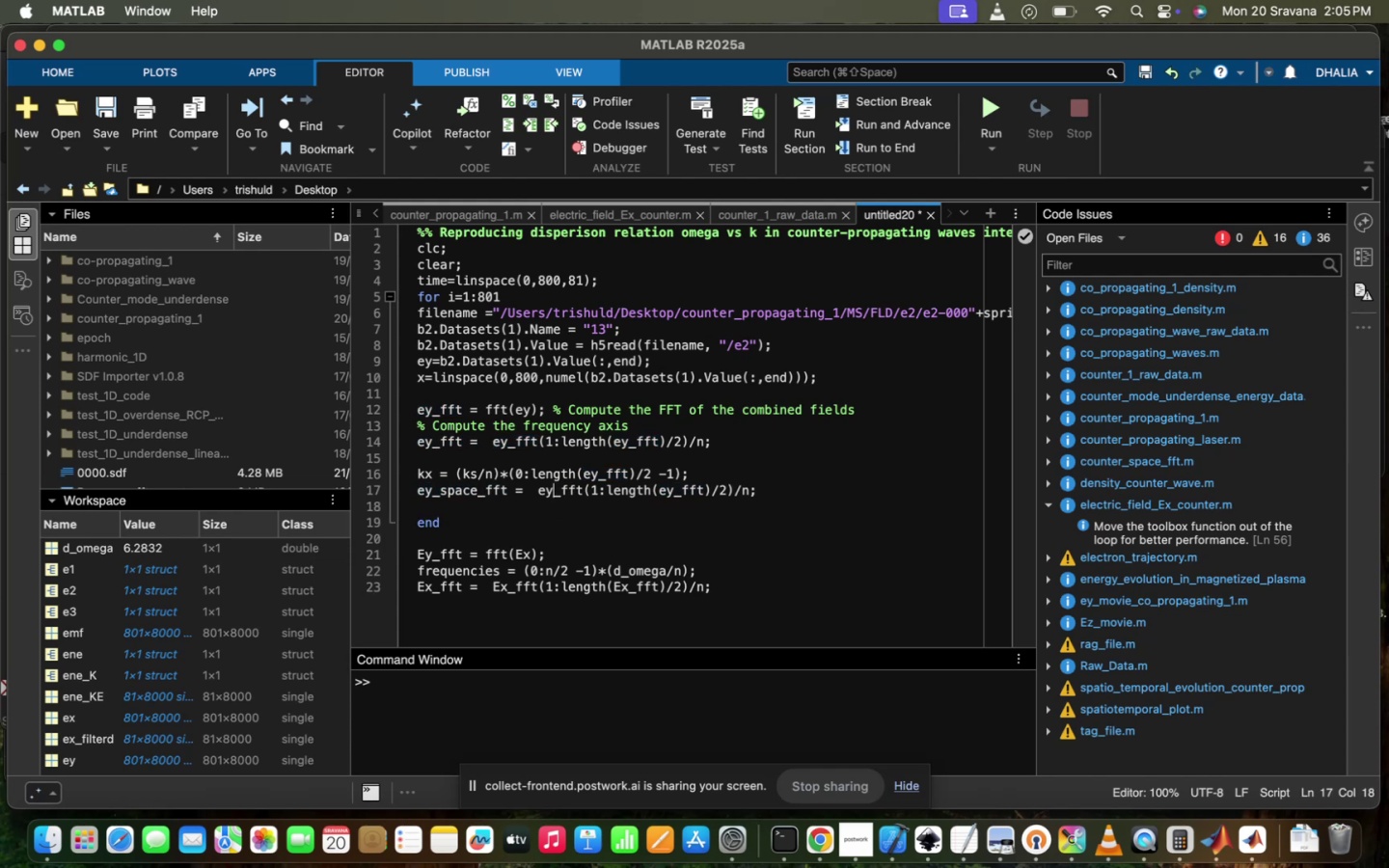 
key(Y)
 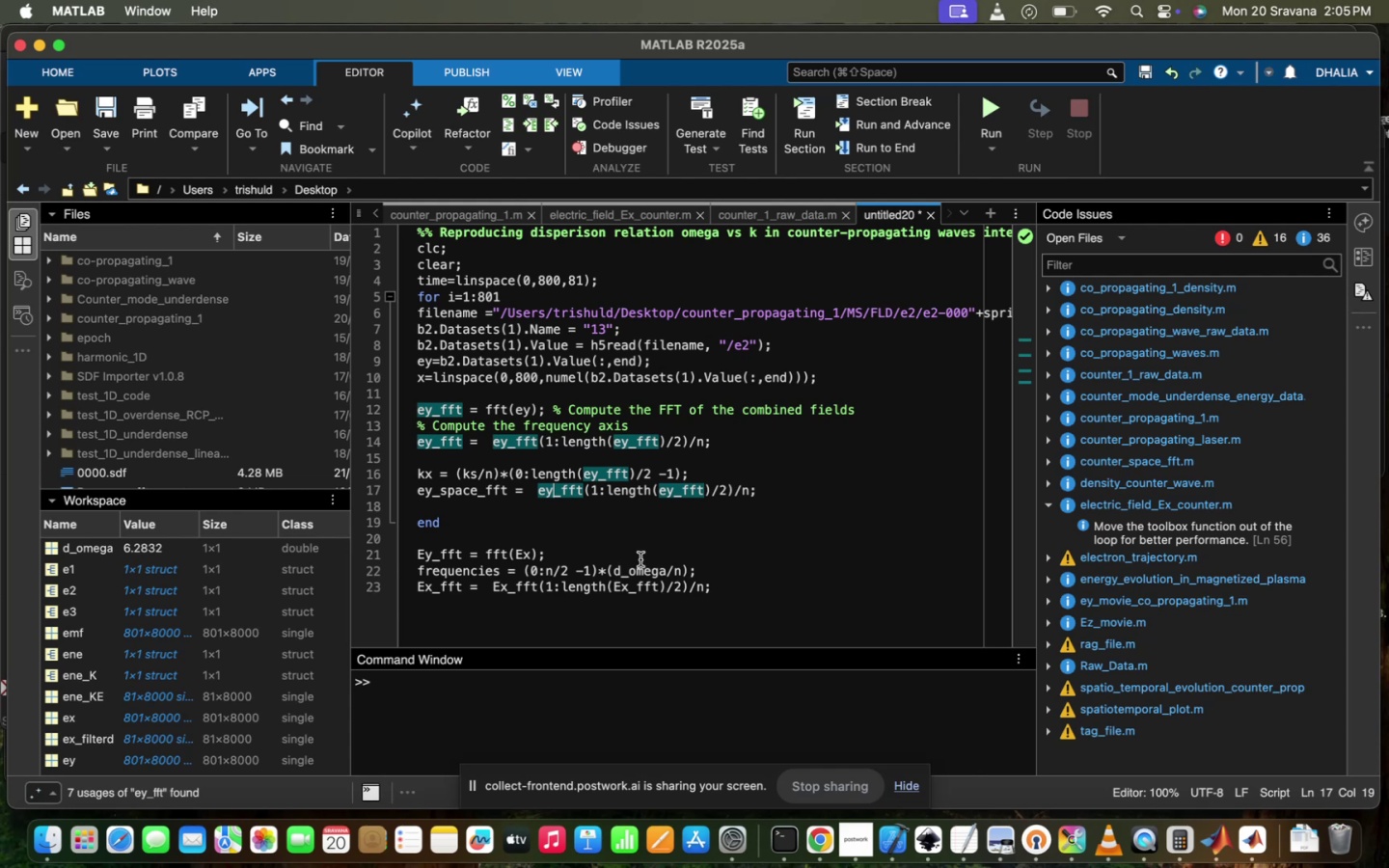 
left_click([640, 564])
 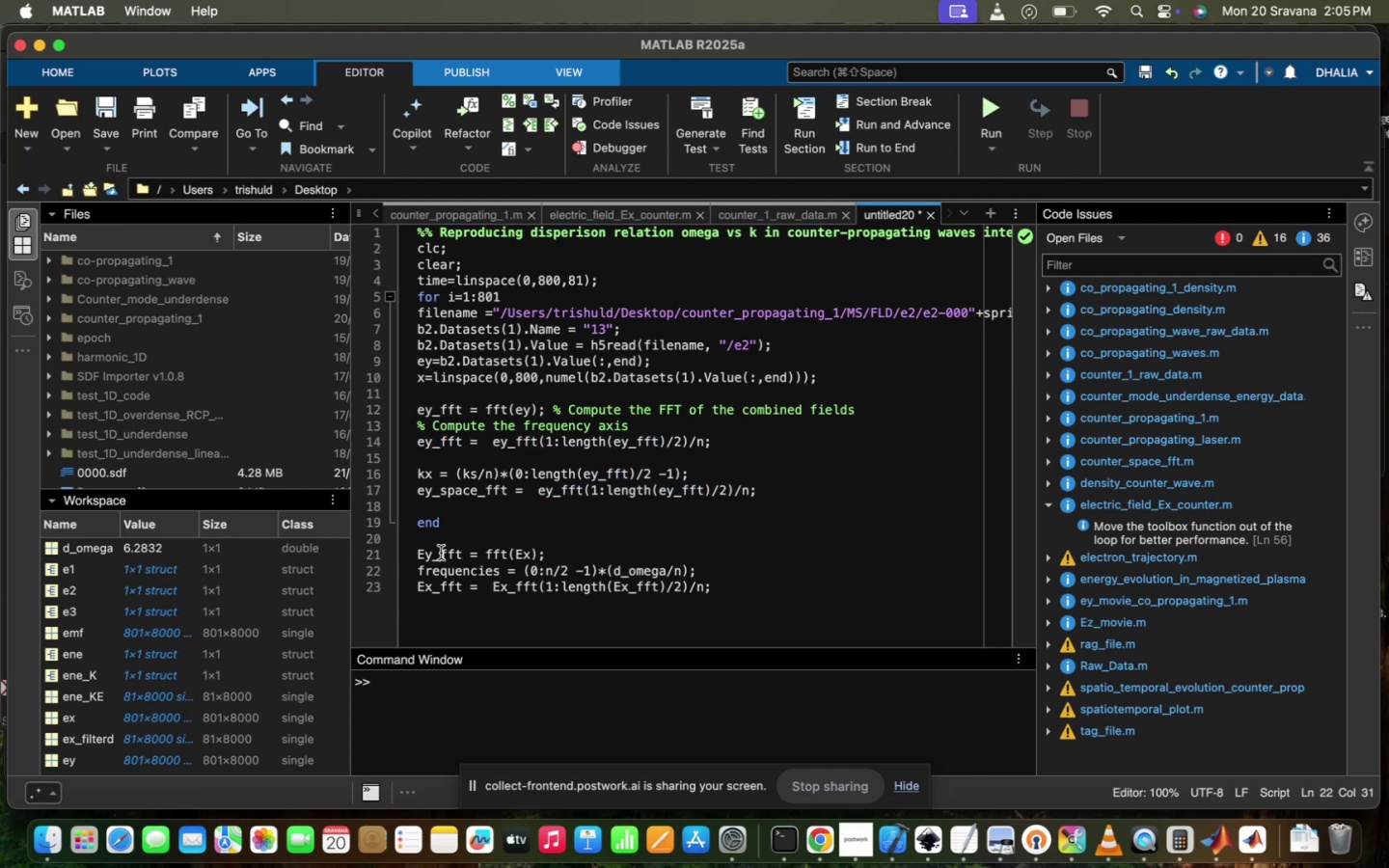 
type(timw)
key(Backspace)
type(e_)
key(Backspace)
key(Backspace)
key(Backspace)
key(Backspace)
key(Backspace)
 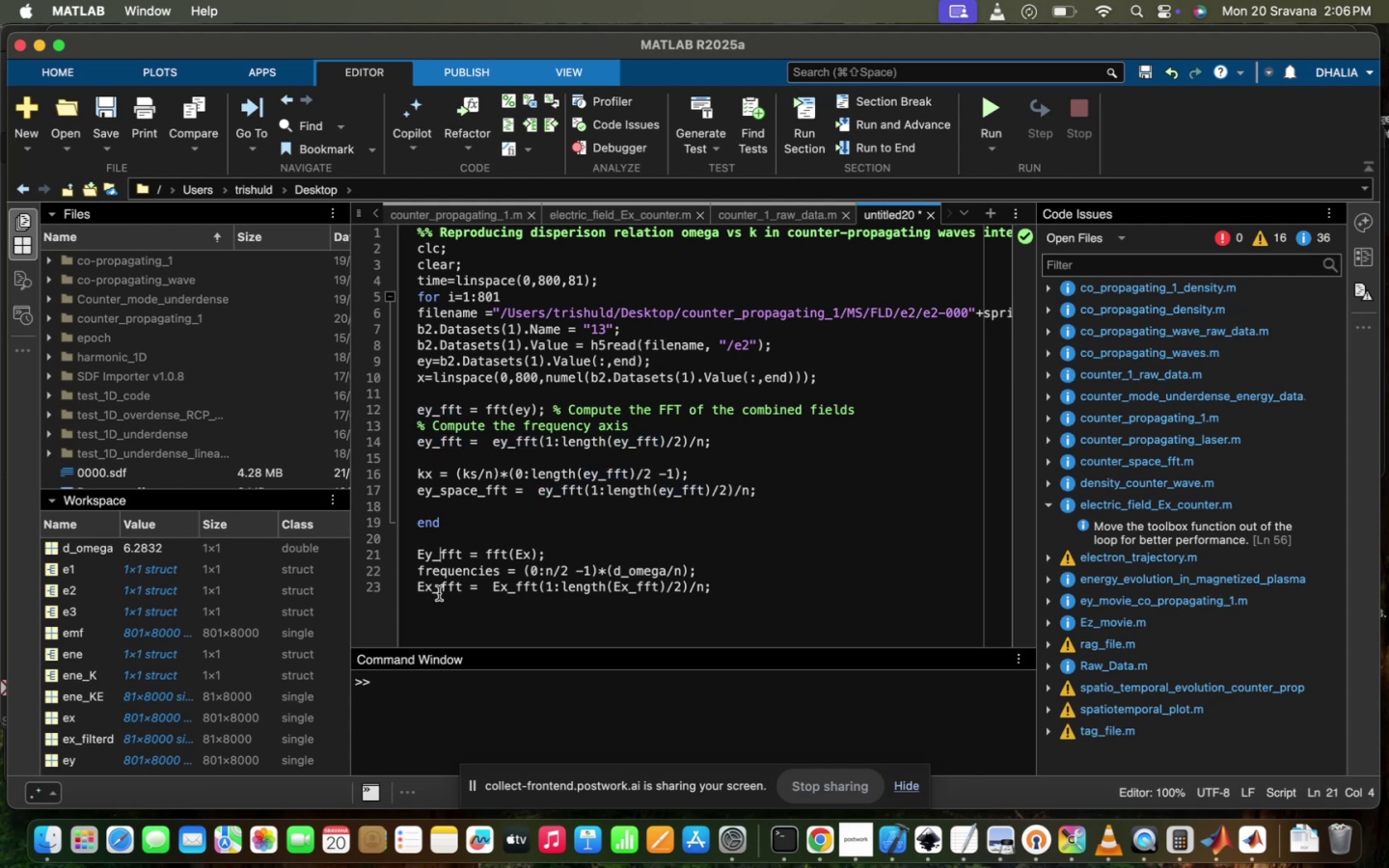 
left_click([430, 584])
 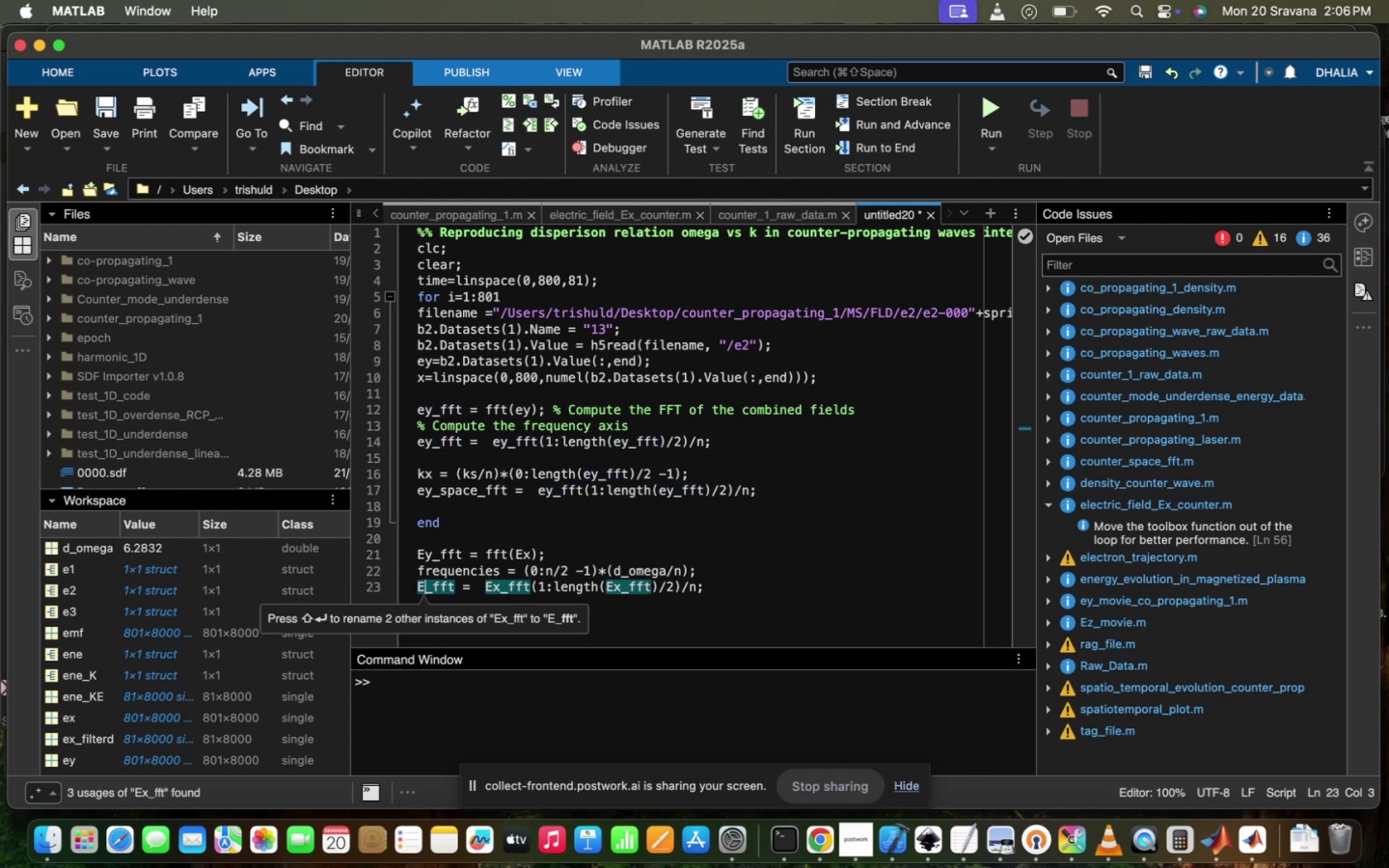 
key(Backspace)
 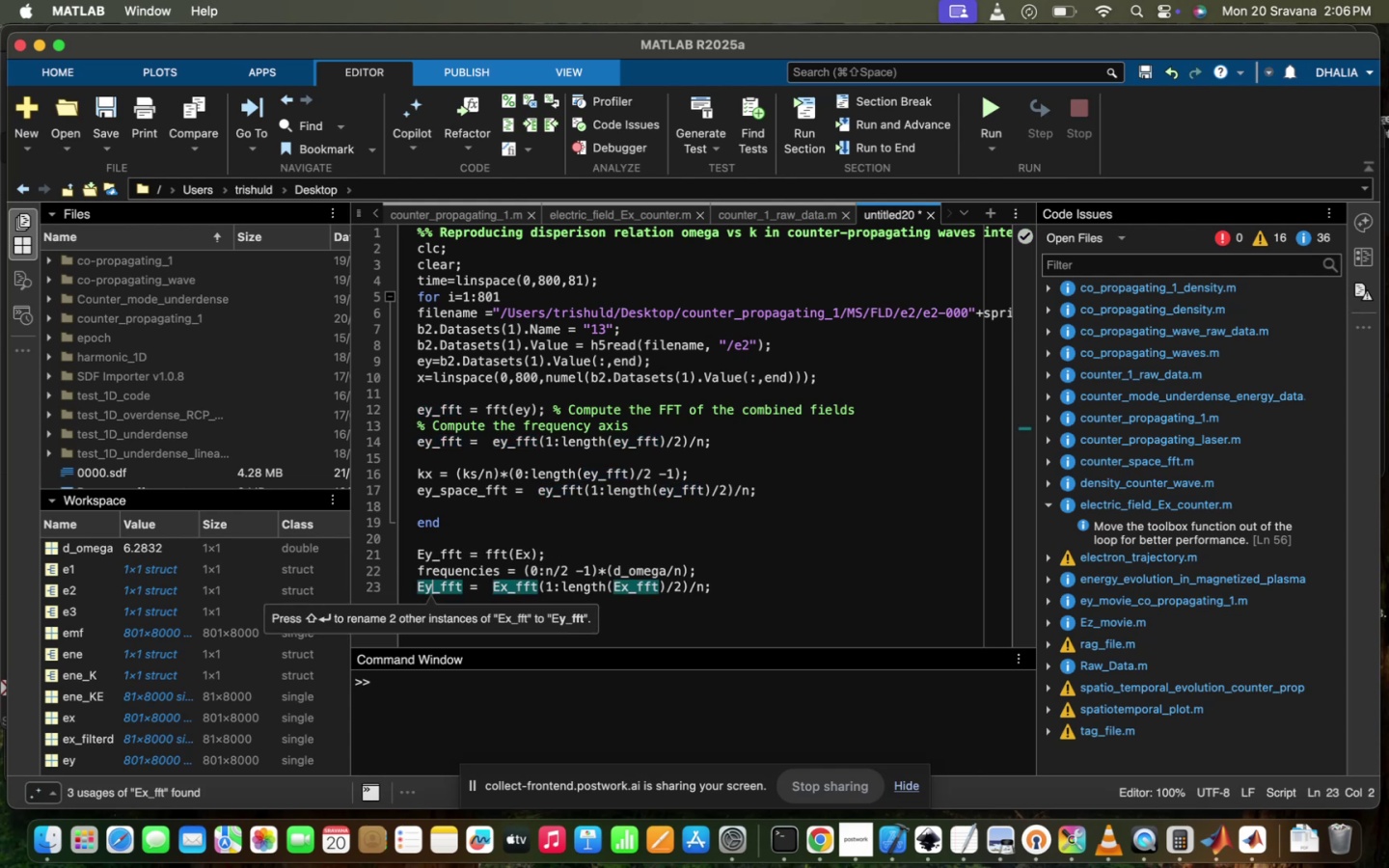 
key(Y)
 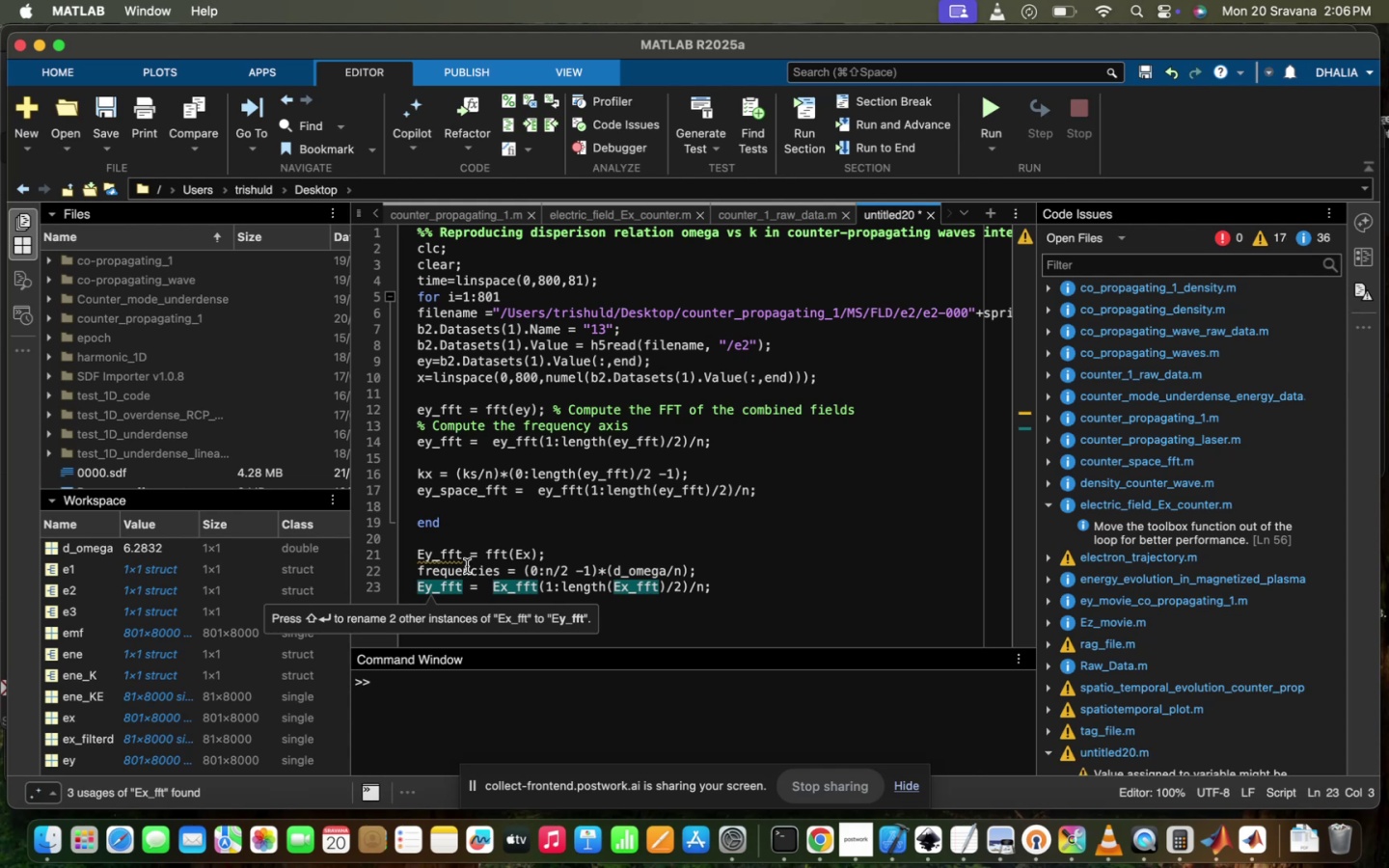 
left_click([467, 566])
 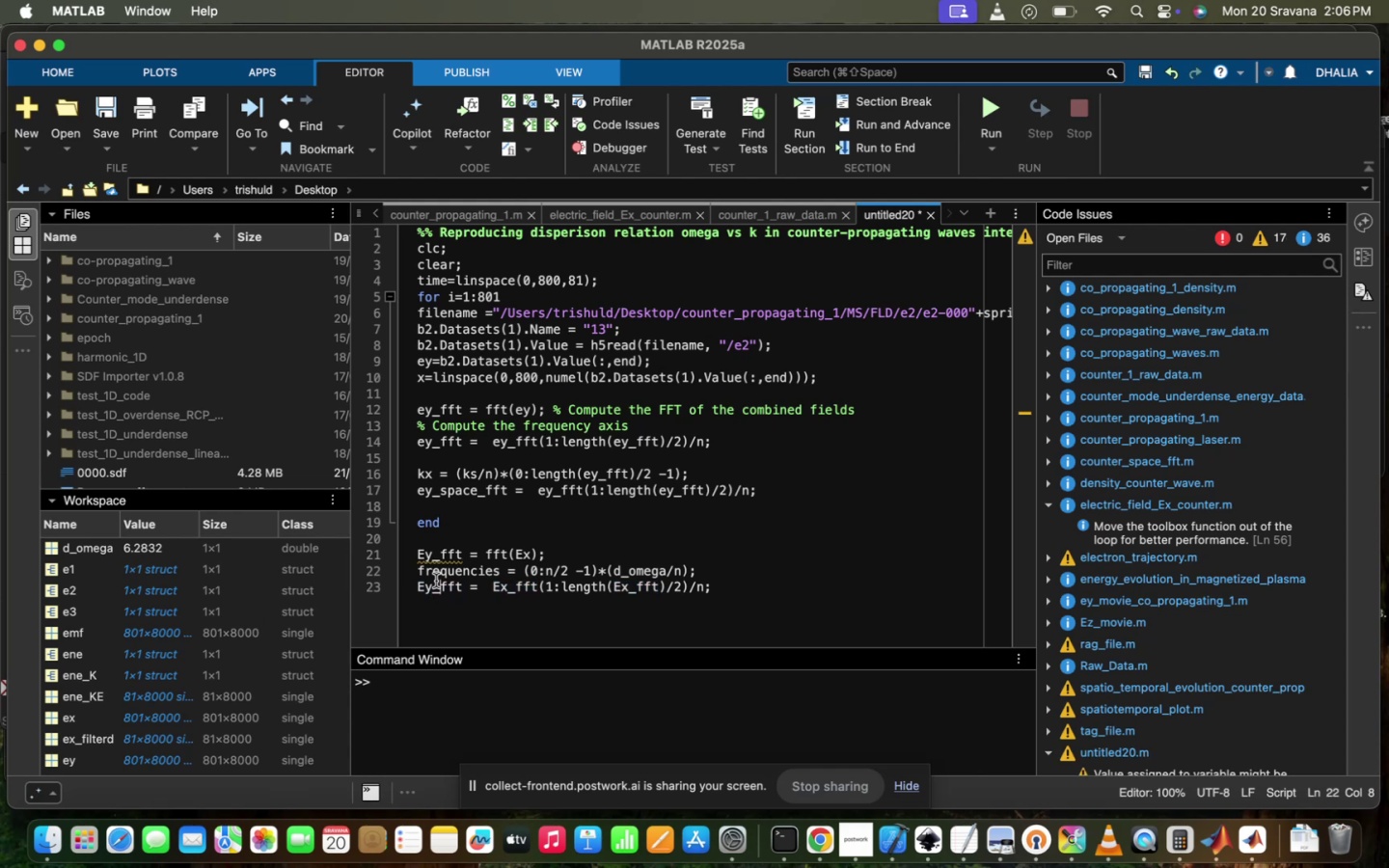 
left_click([436, 581])
 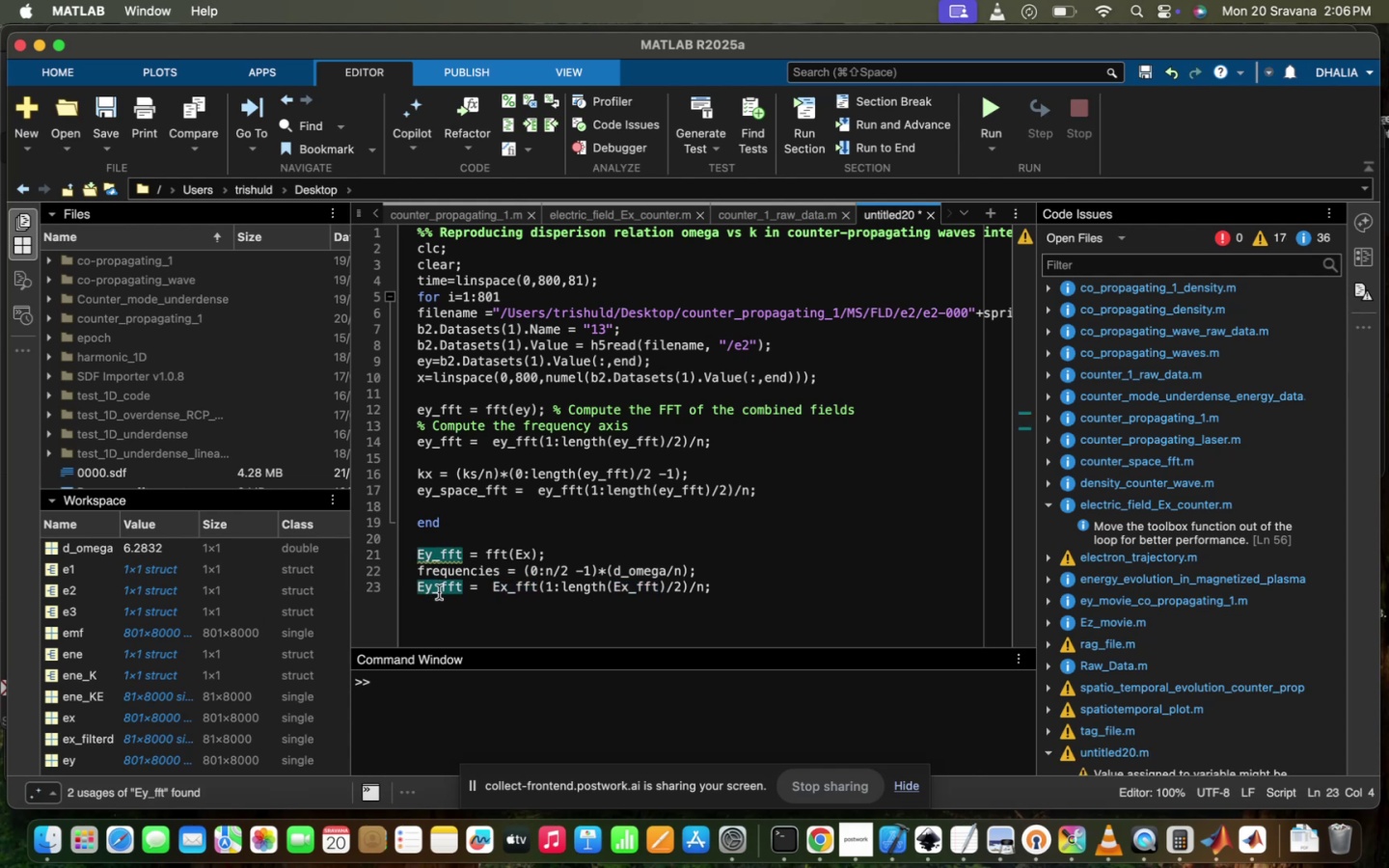 
type(time_)
 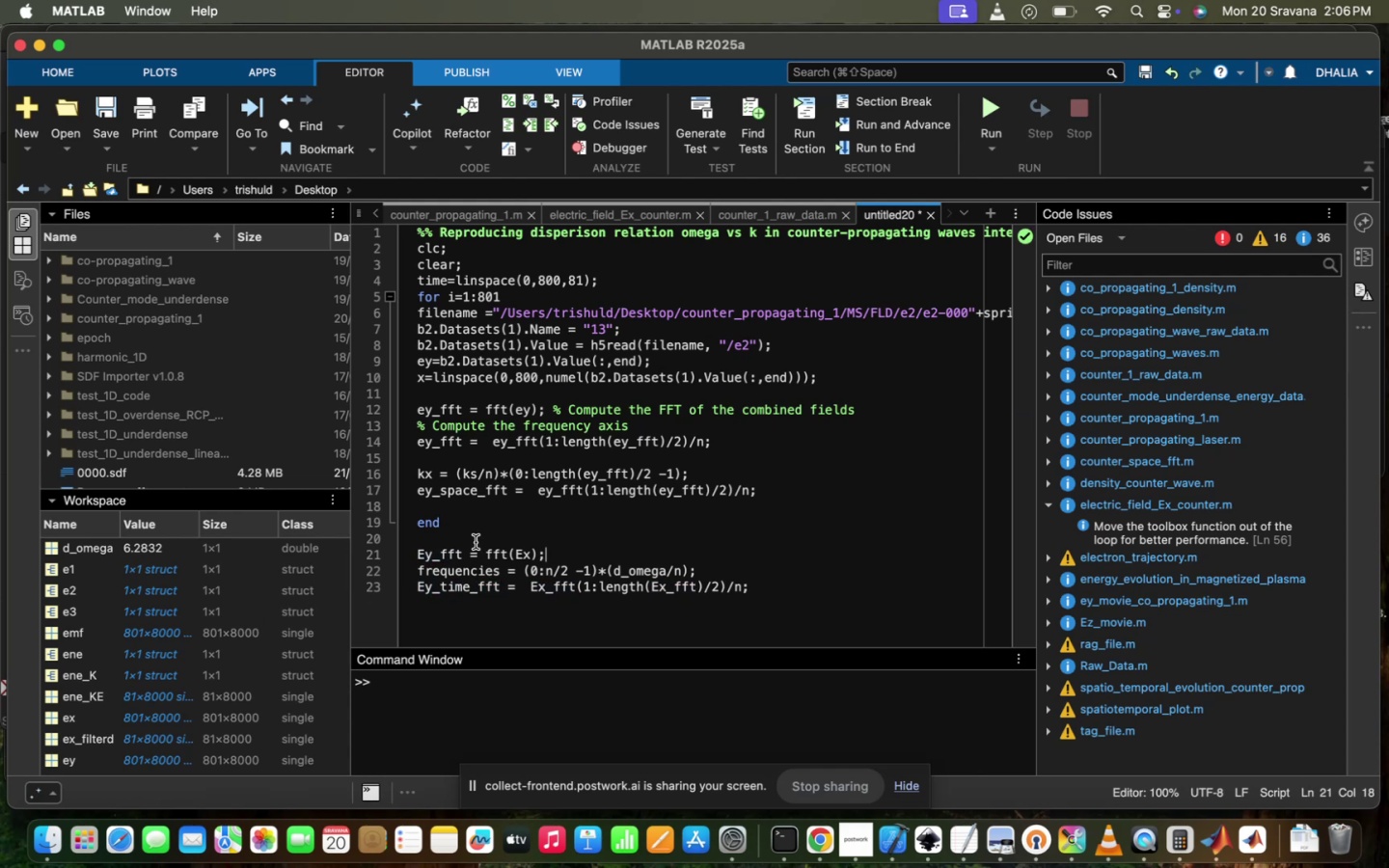 
key(Backspace)
 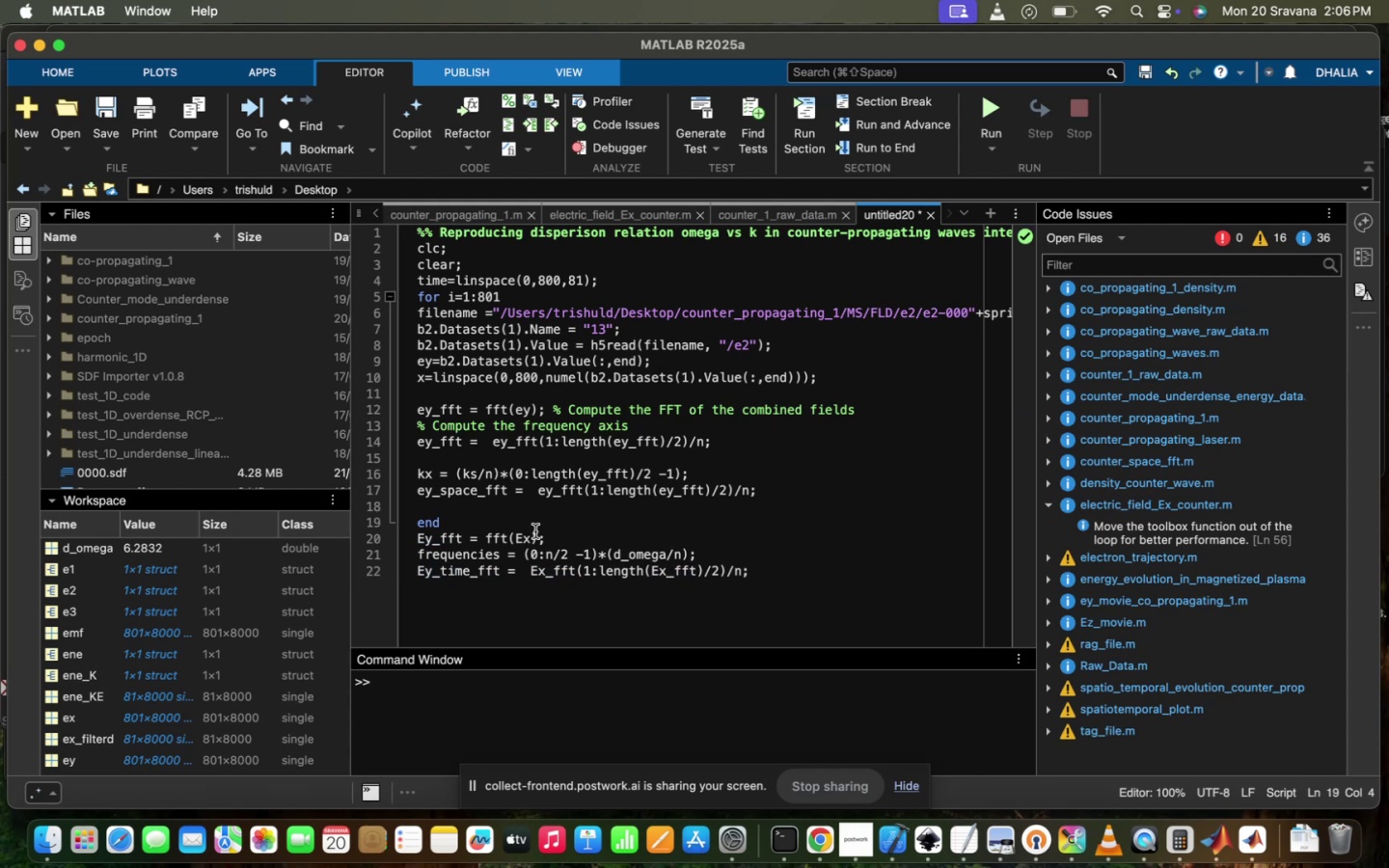 
left_click([528, 534])
 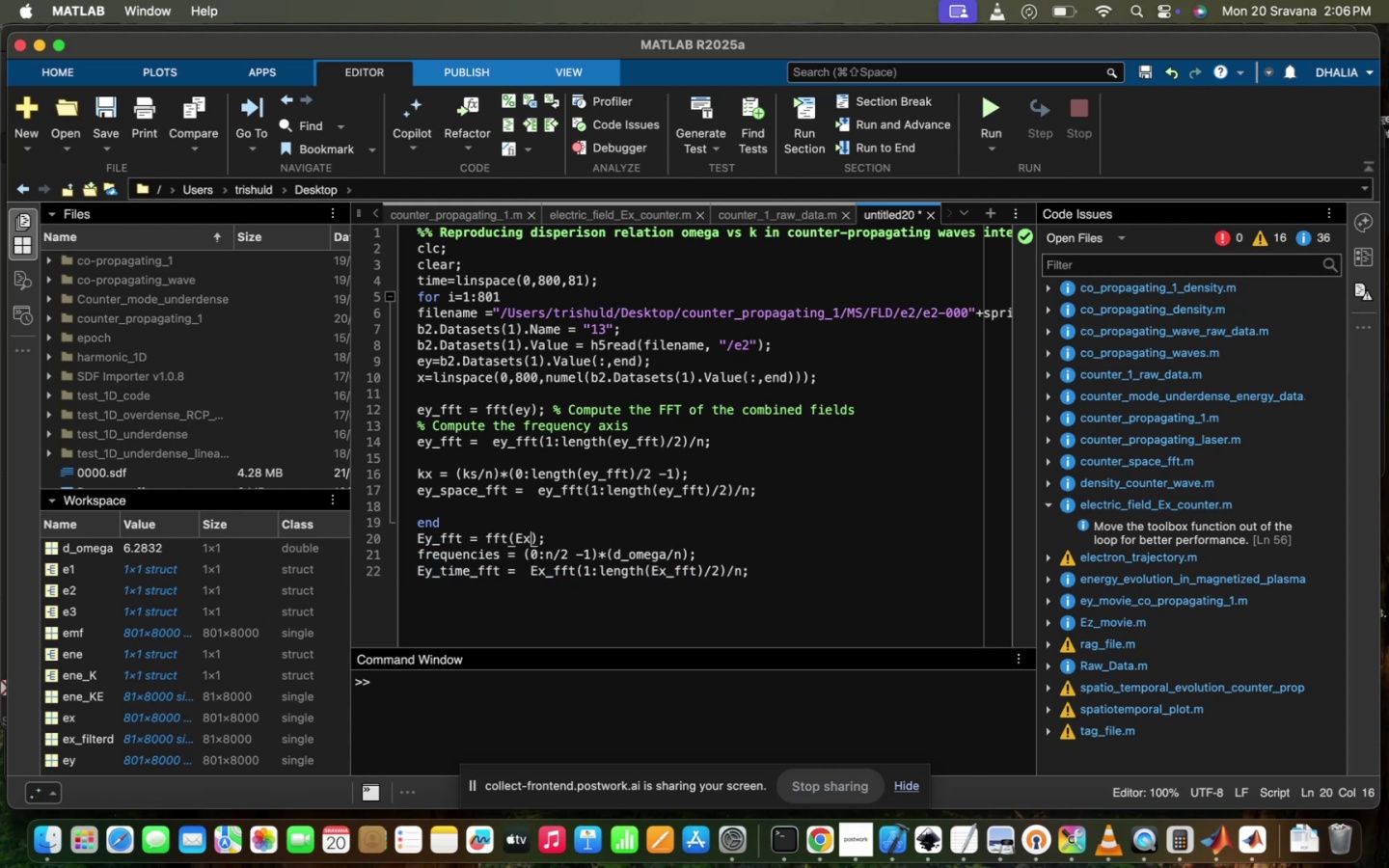 
key(Backspace)
 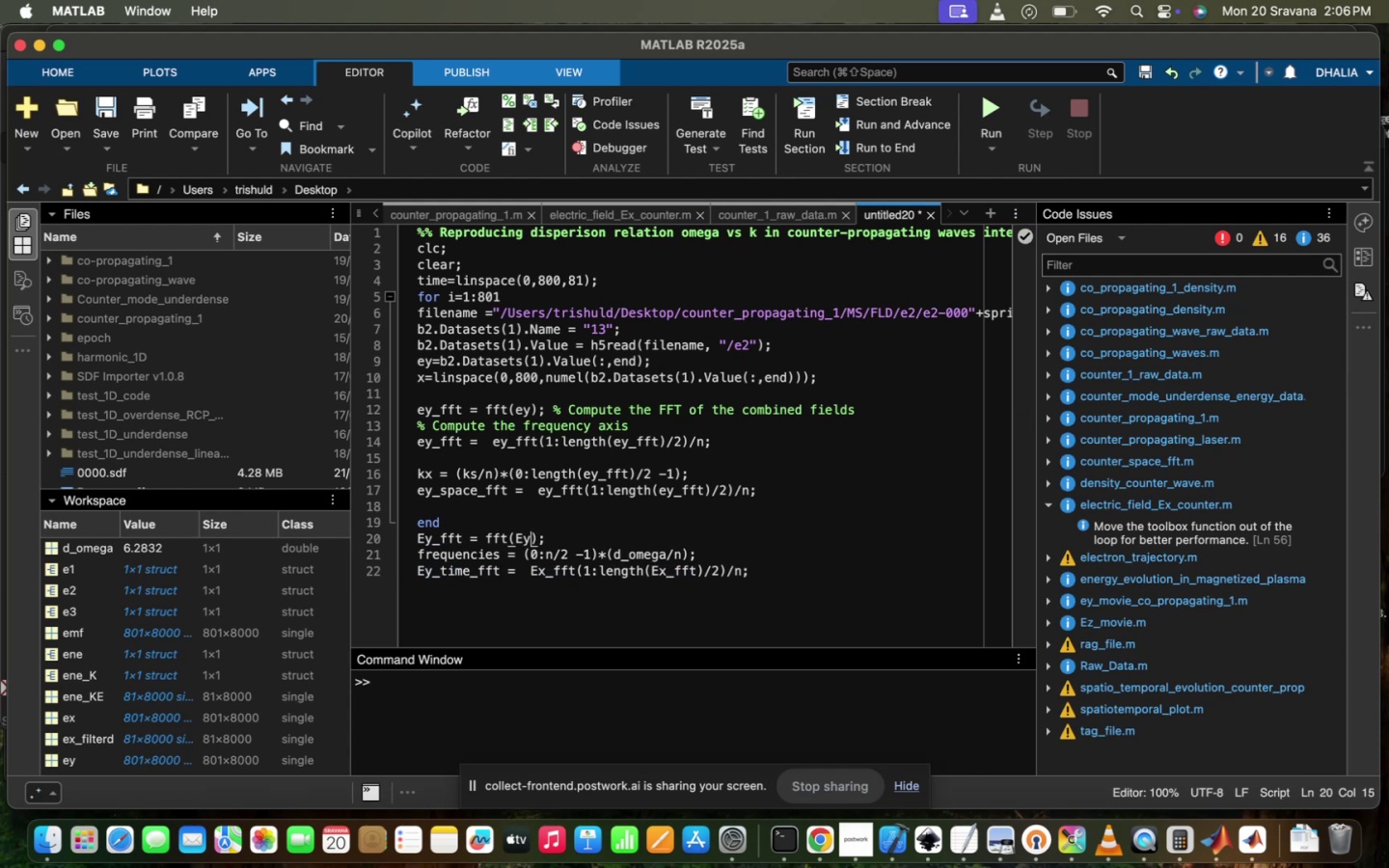 
key(Y)
 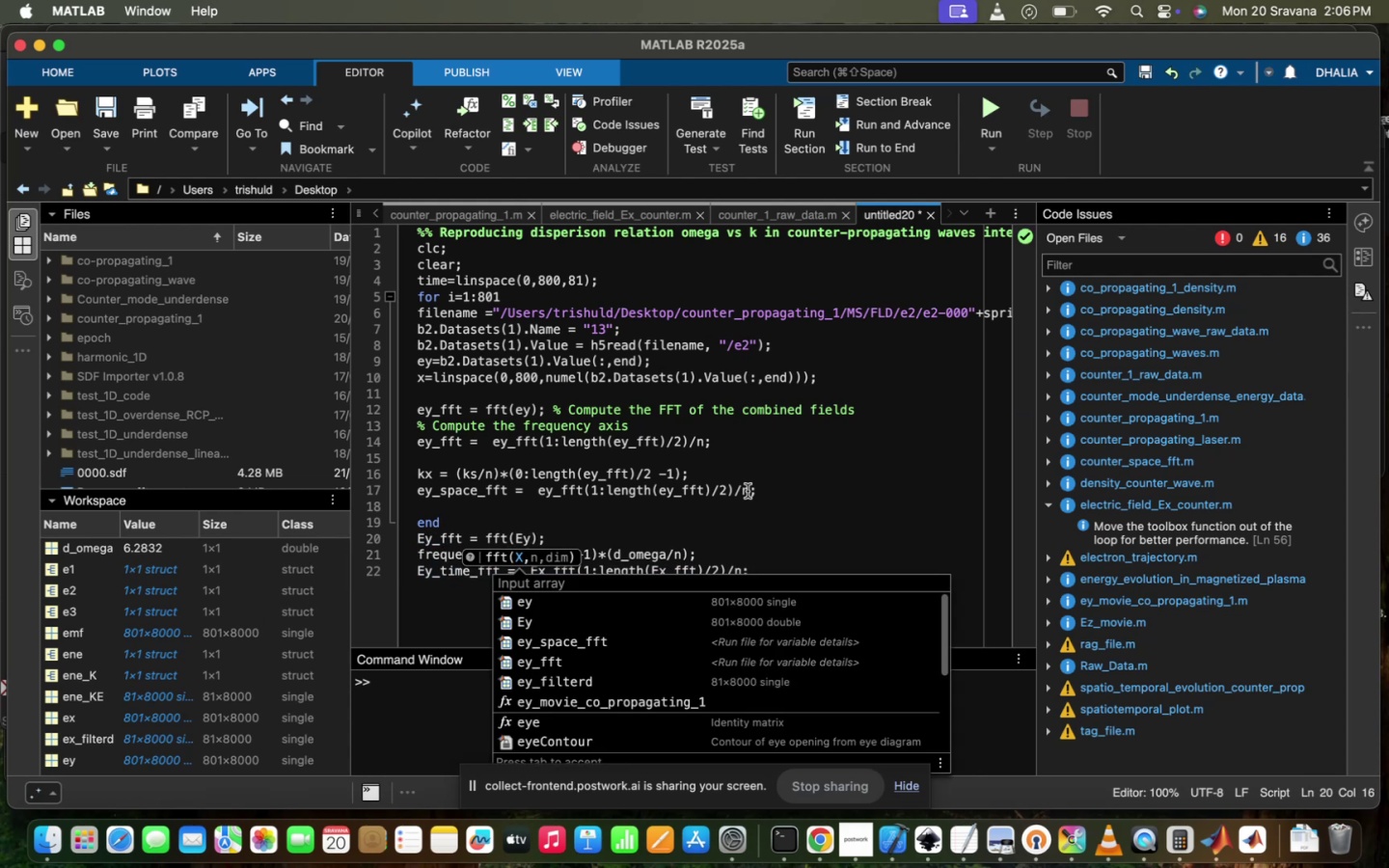 
left_click([749, 490])
 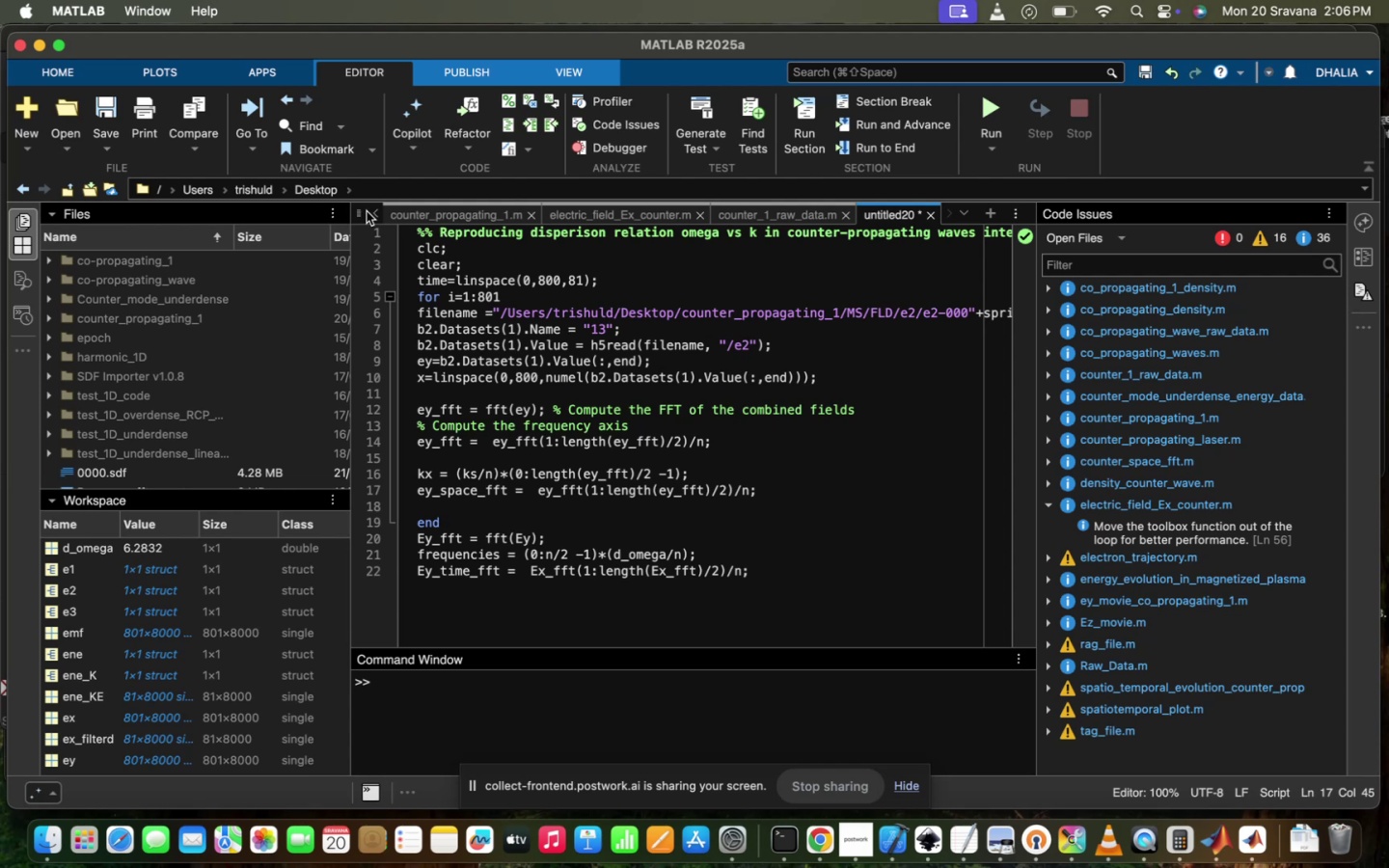 
double_click([367, 211])
 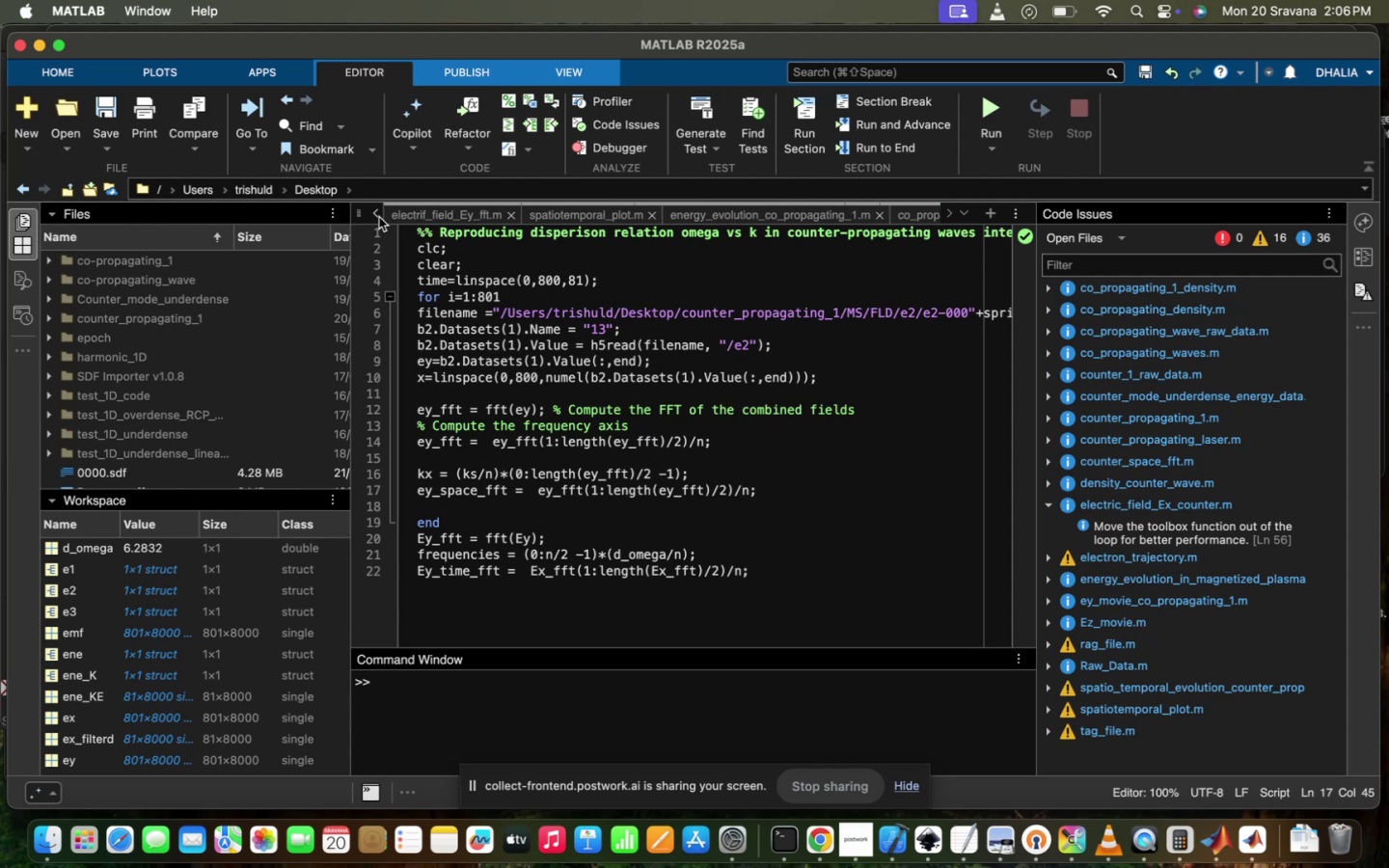 
wait(7.47)
 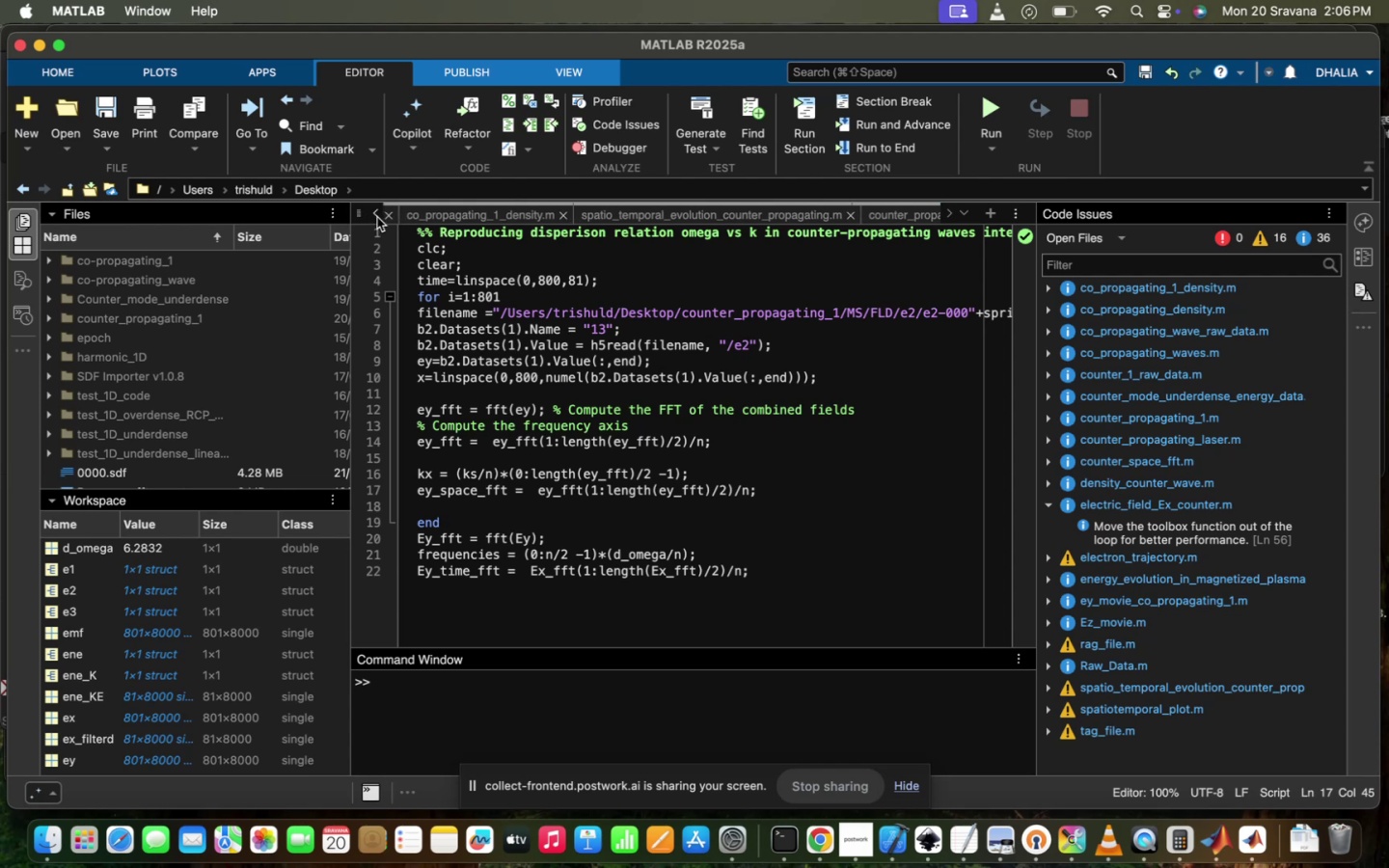 
left_click([530, 213])
 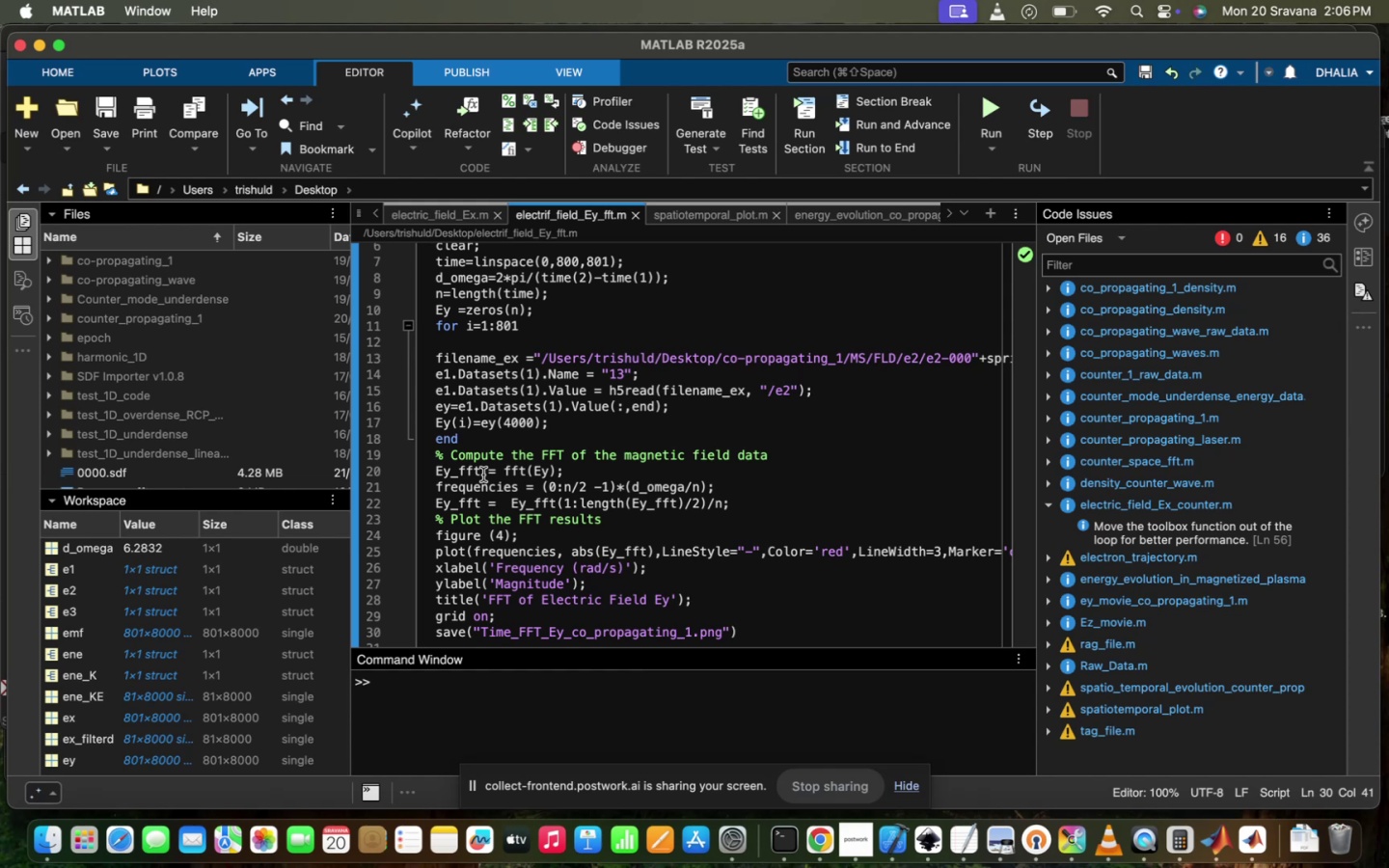 
scroll: coordinate [531, 469], scroll_direction: up, amount: 6.0
 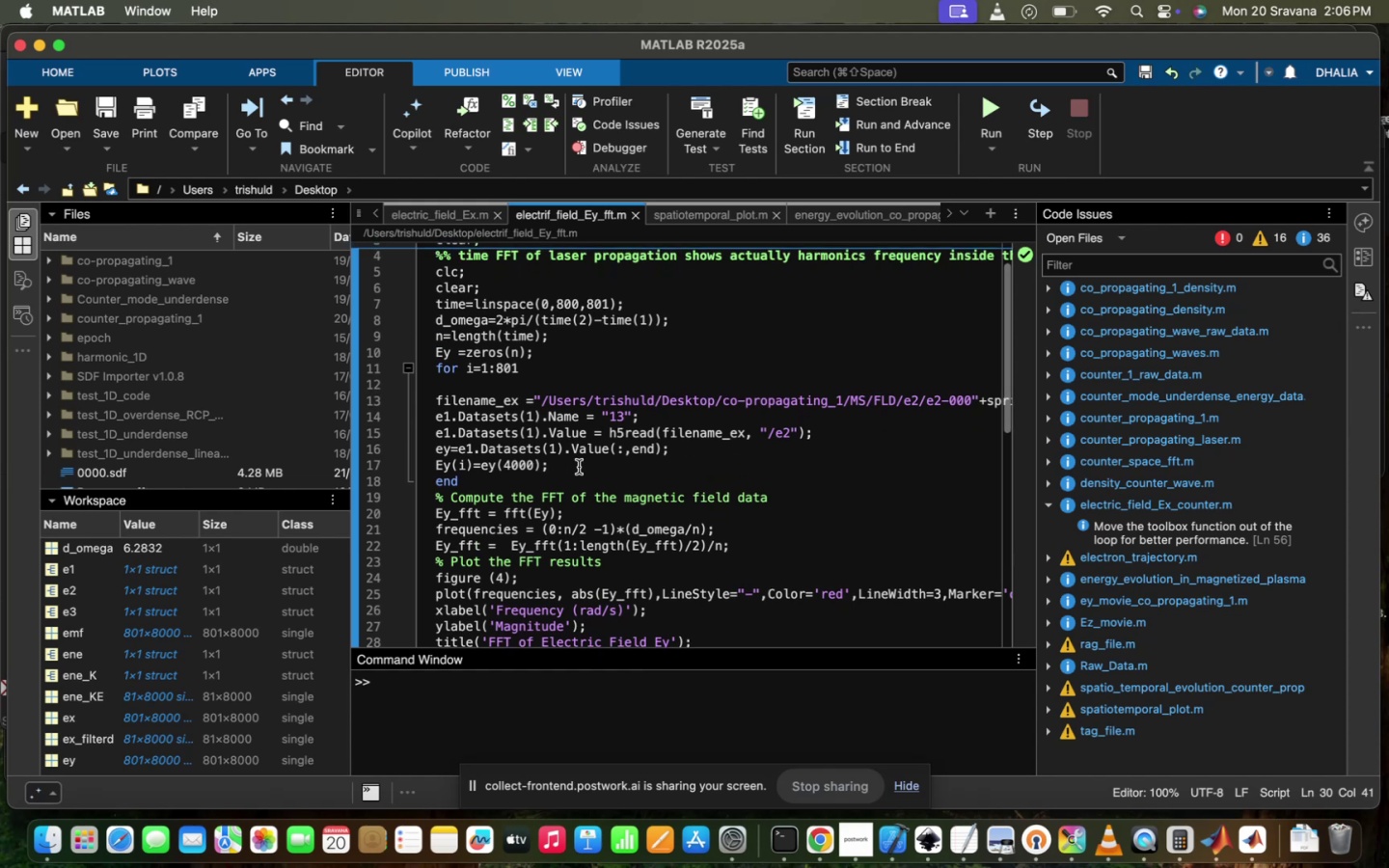 
left_click_drag(start_coordinate=[579, 467], to_coordinate=[419, 465])
 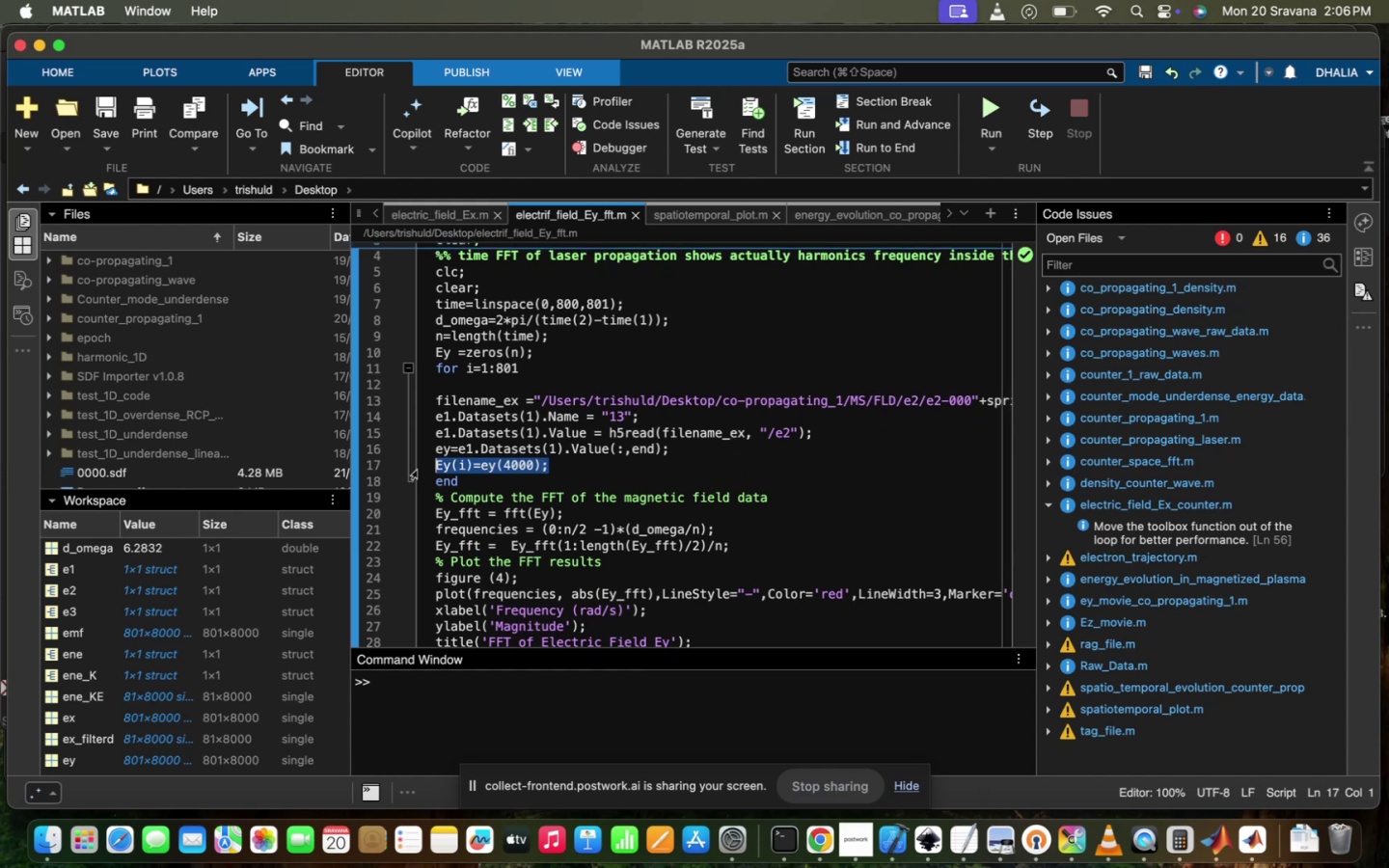 
key(Meta+CommandLeft)
 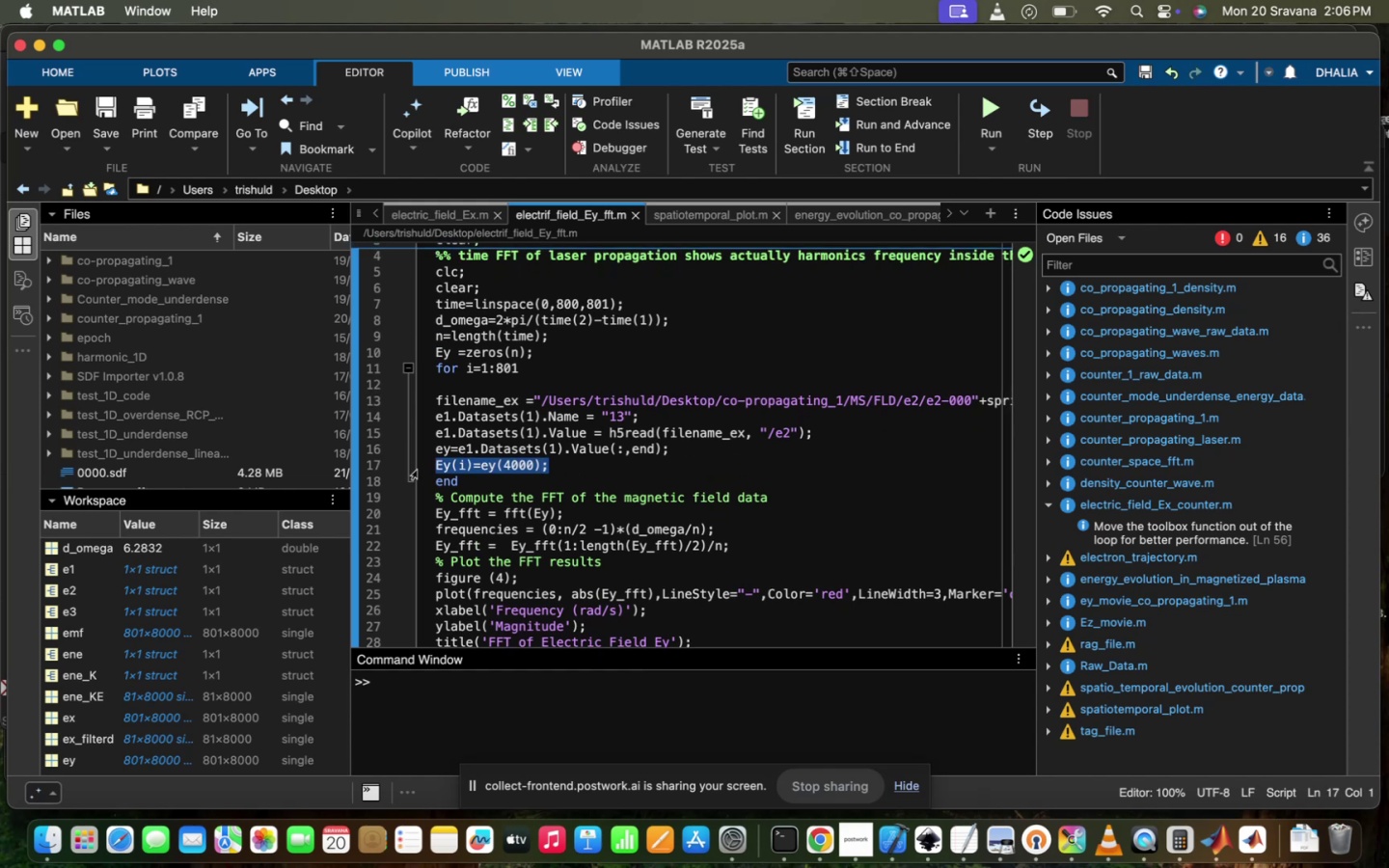 
key(Meta+C)
 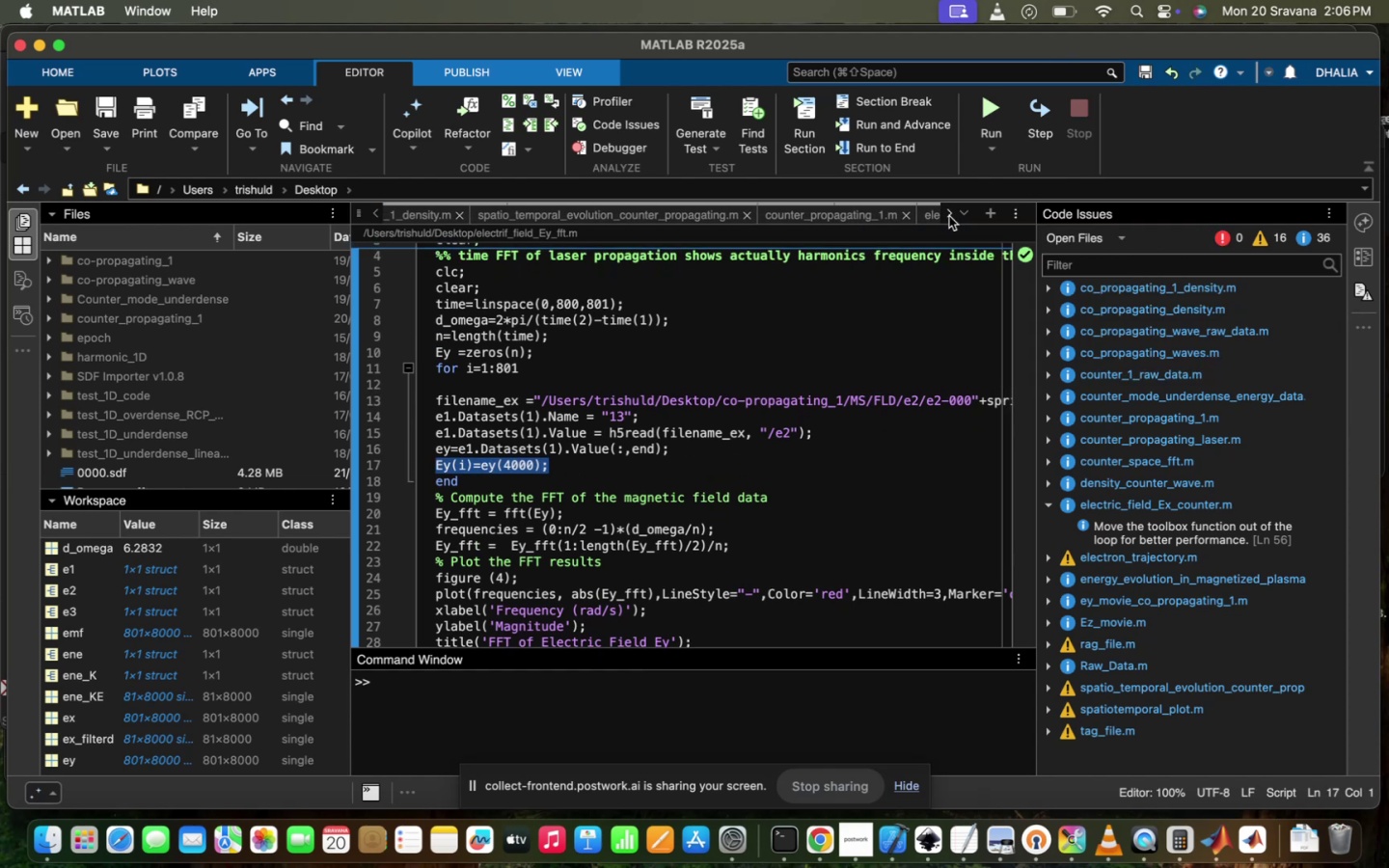 
wait(6.28)
 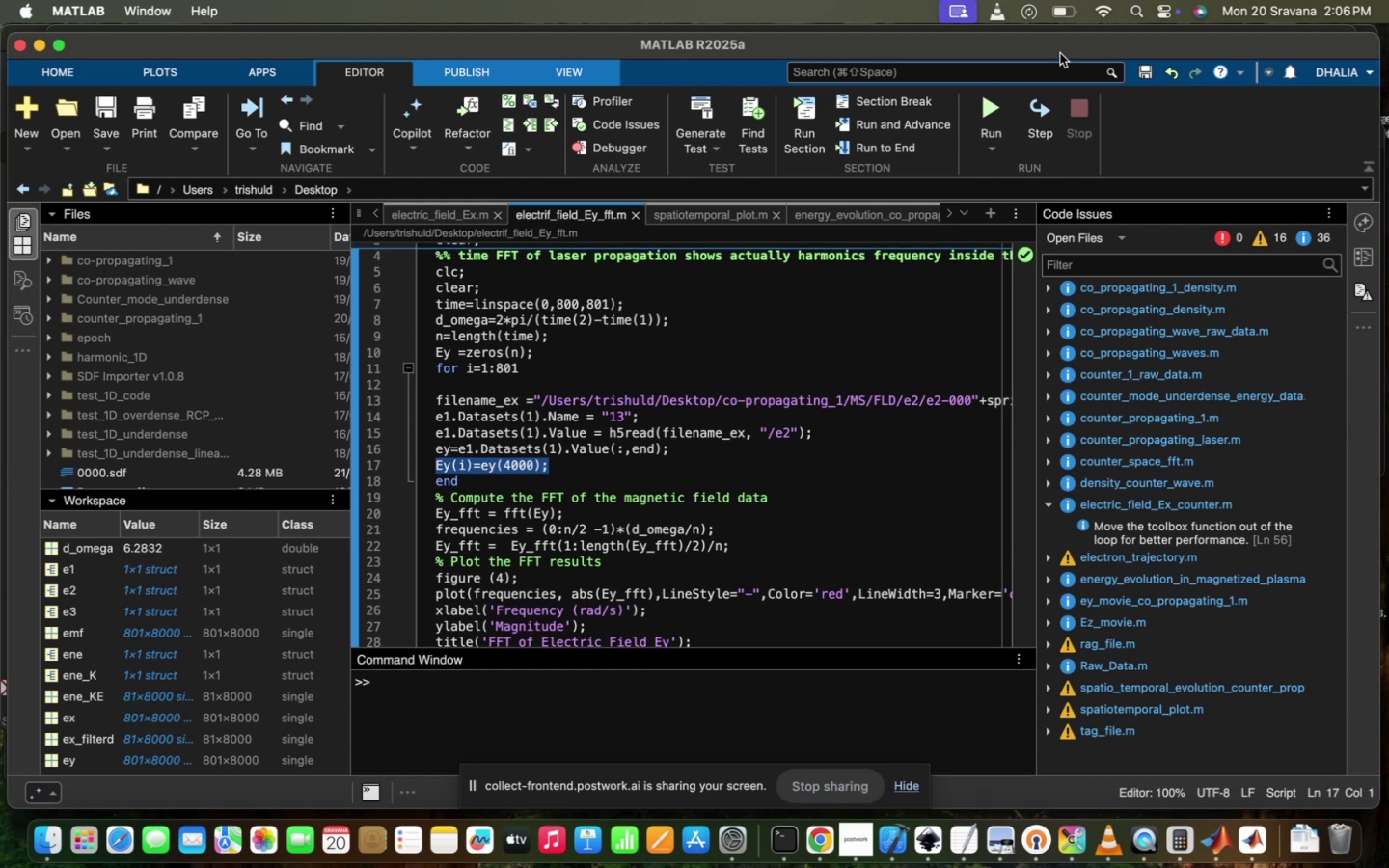 
left_click([879, 219])
 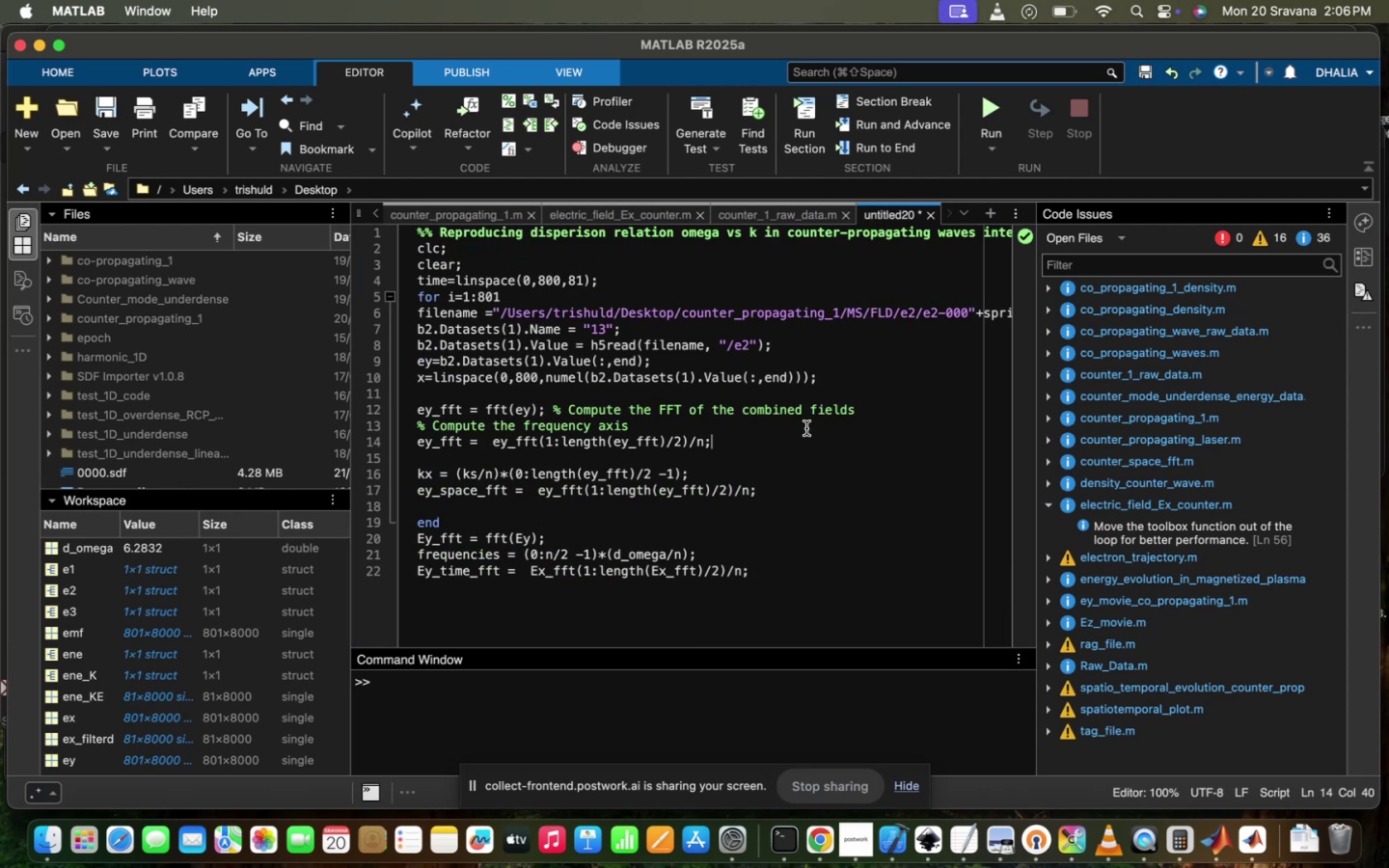 
wait(6.1)
 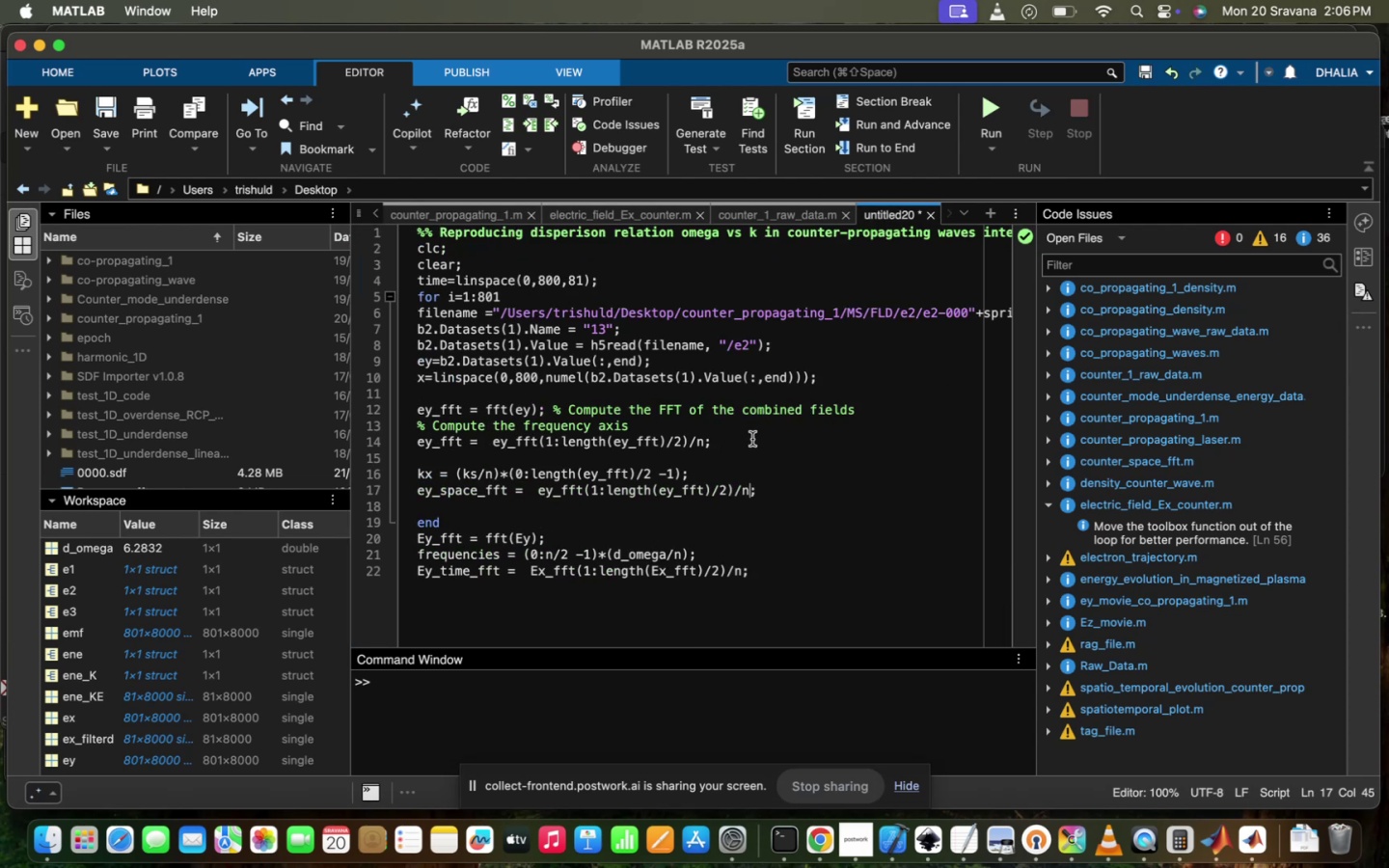 
left_click([846, 382])
 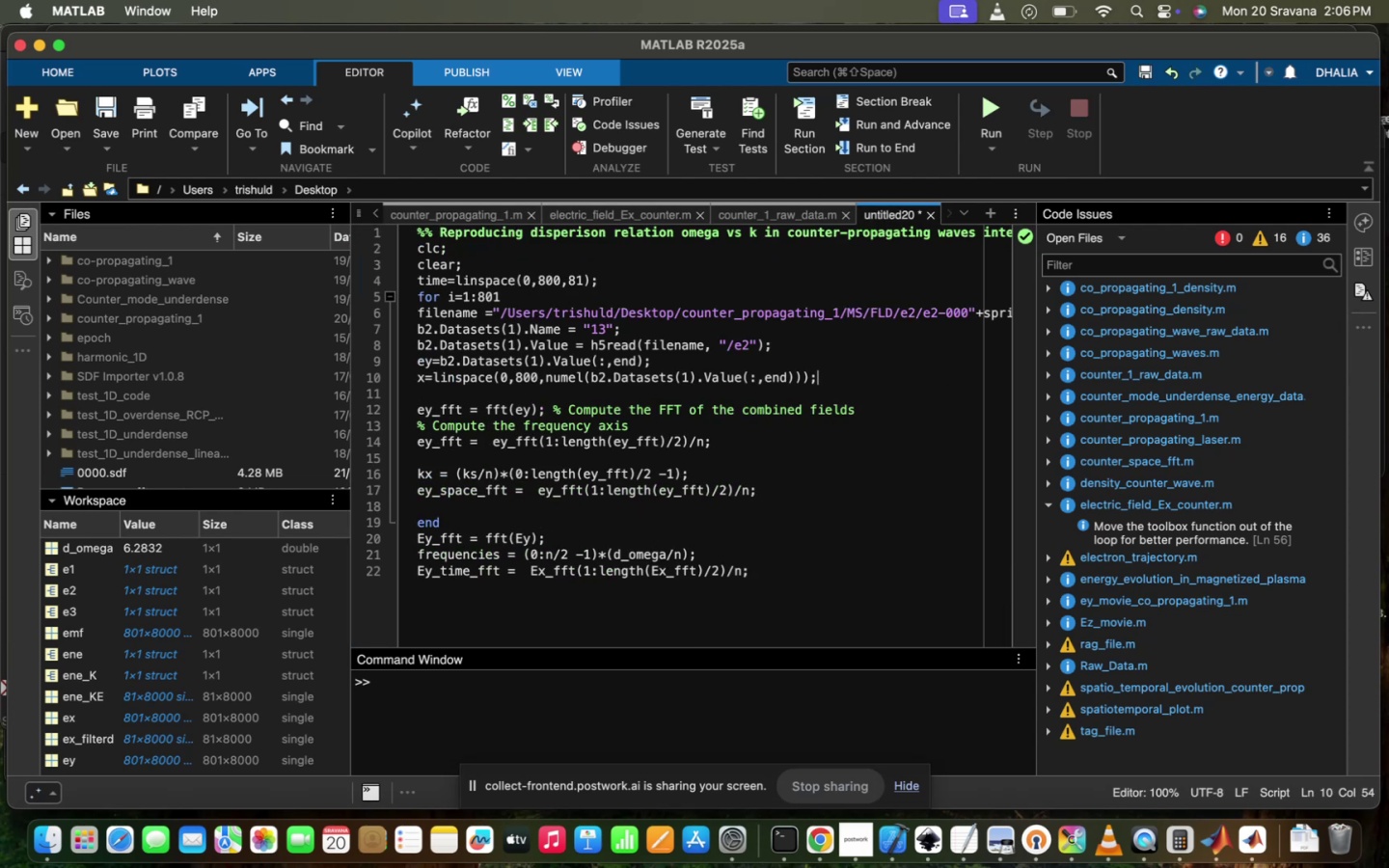 
key(Enter)
 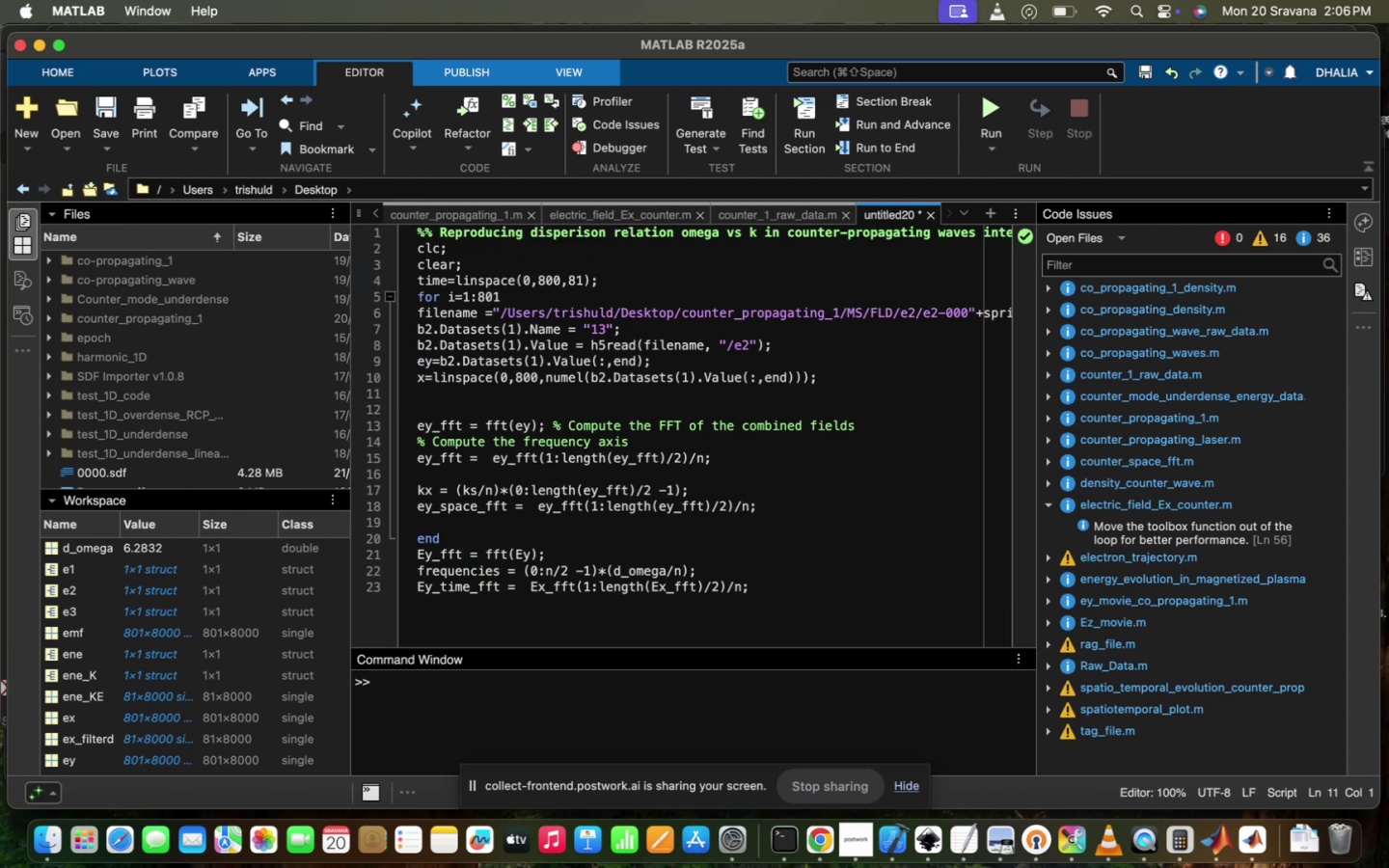 
key(Meta+V)
 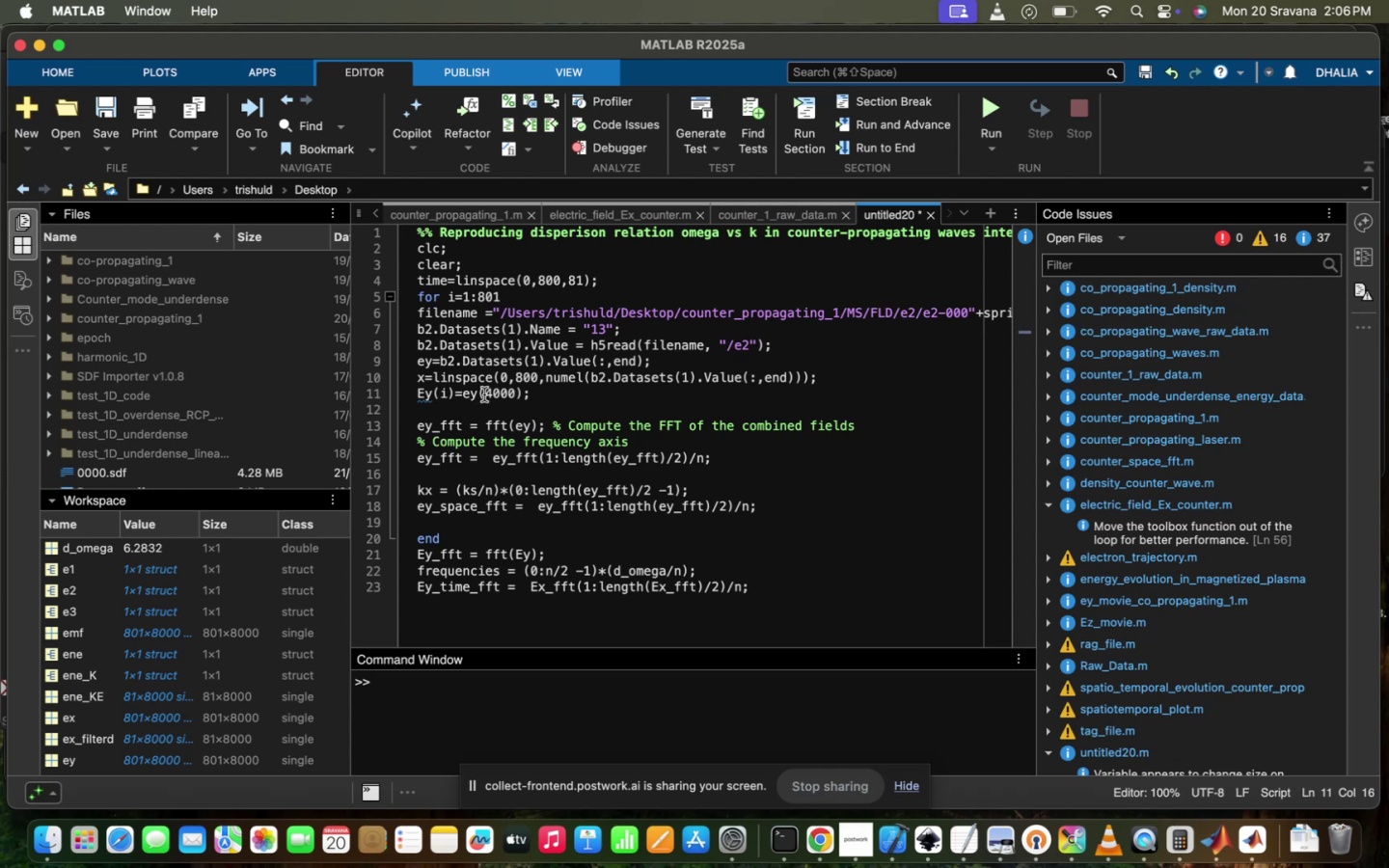 
left_click([479, 394])
 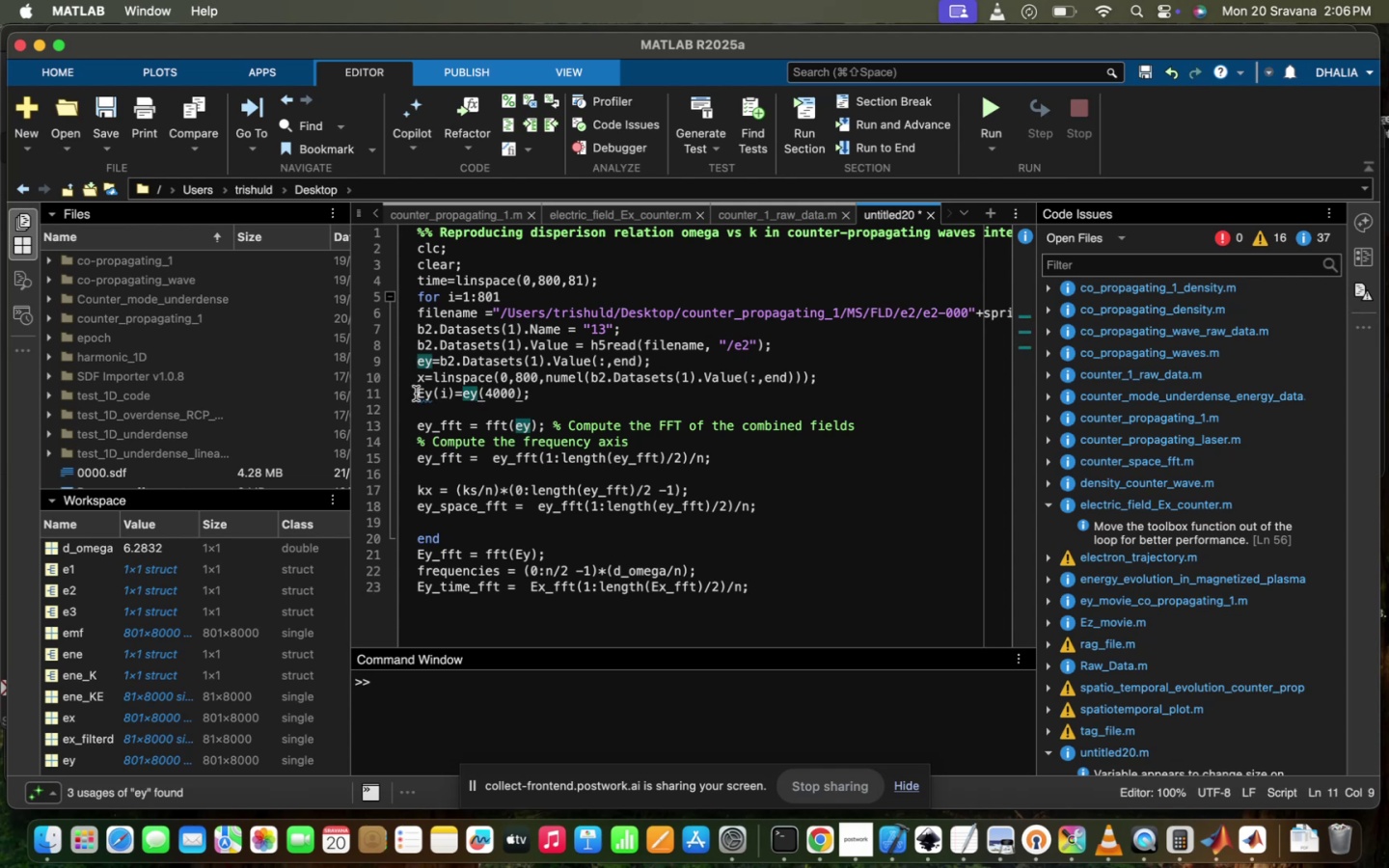 
left_click([416, 393])
 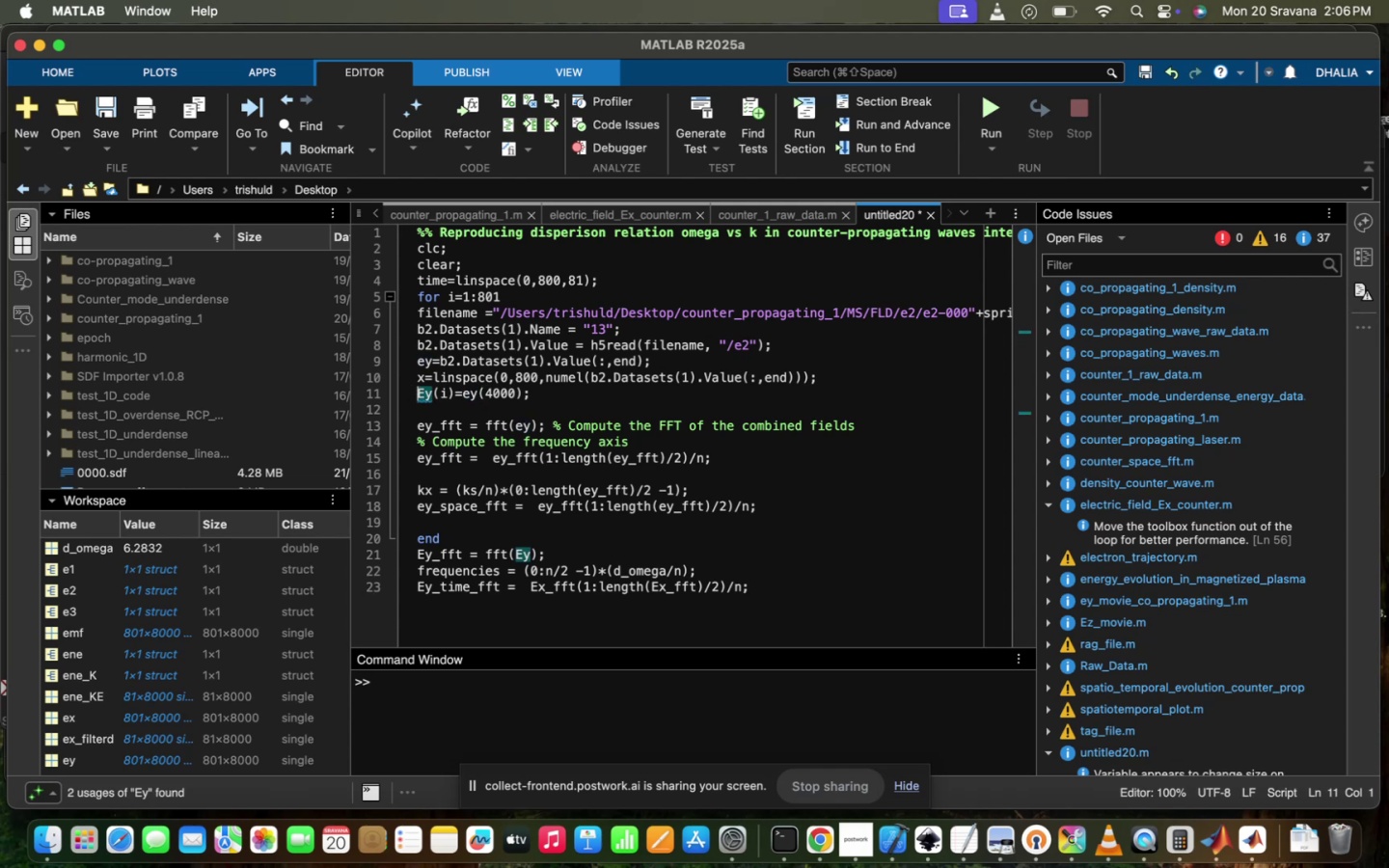 
key(Enter)
 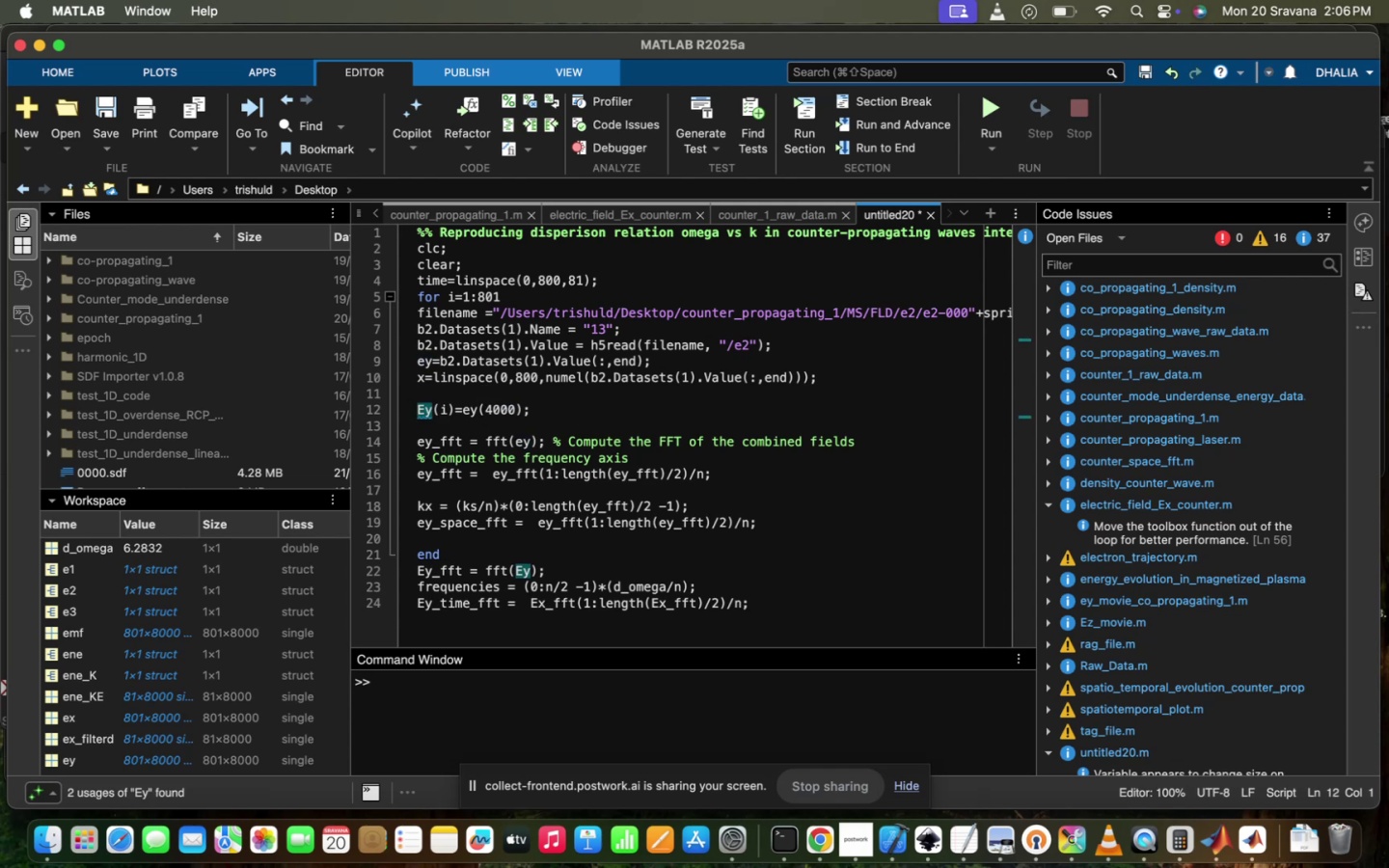 
key(ArrowDown)
 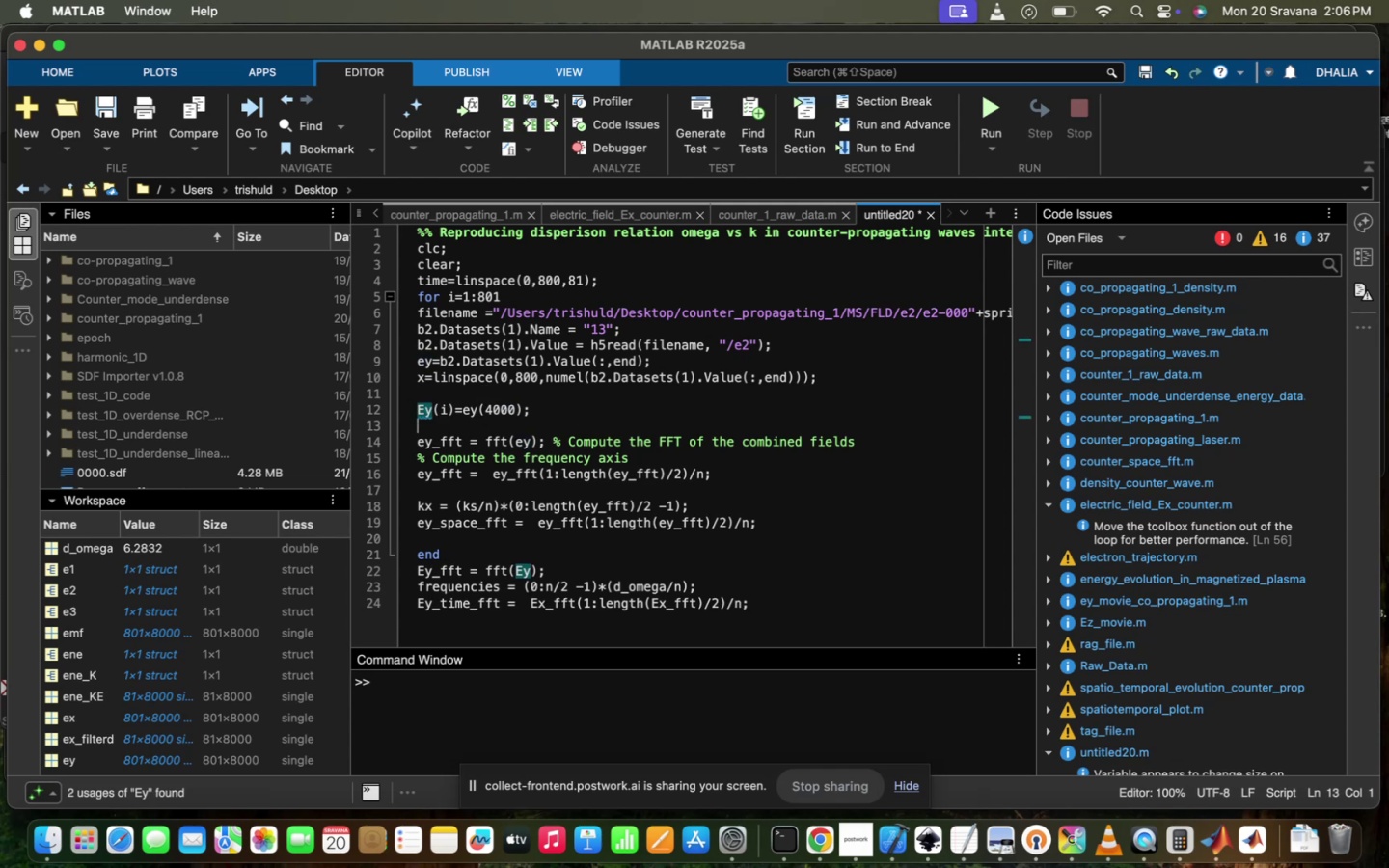 
key(Backspace)
 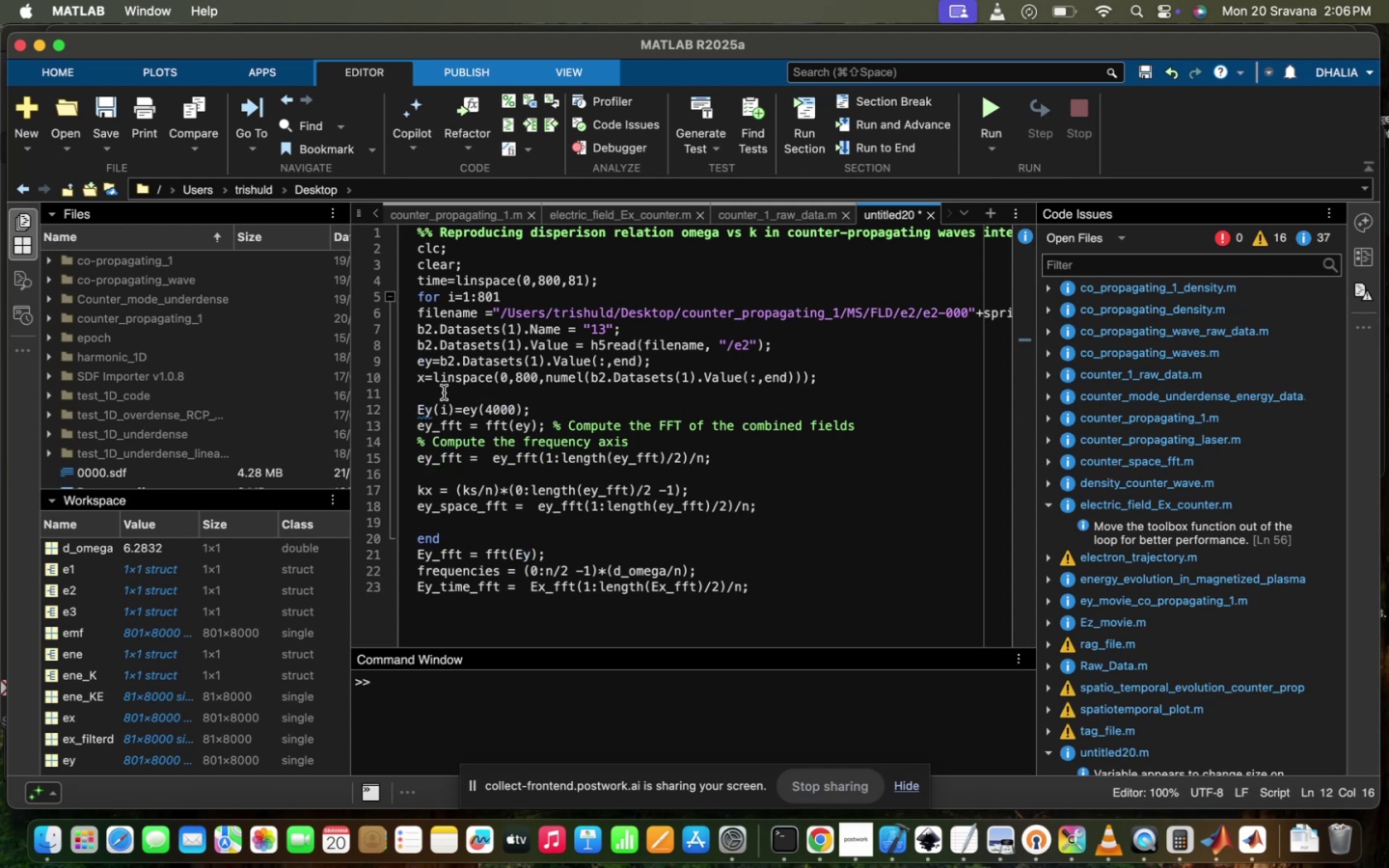 
key(Backspace)
 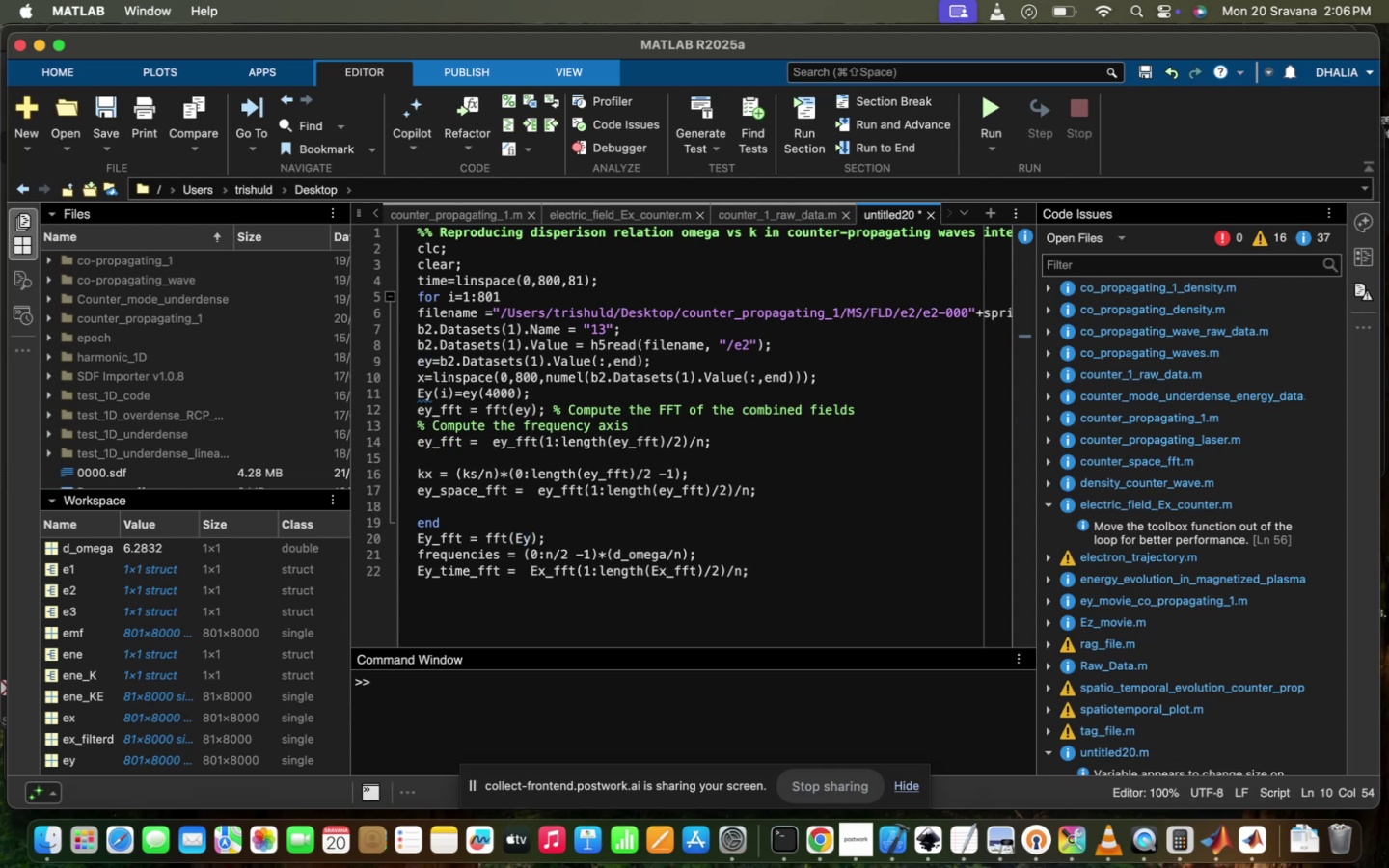 
key(Enter)
 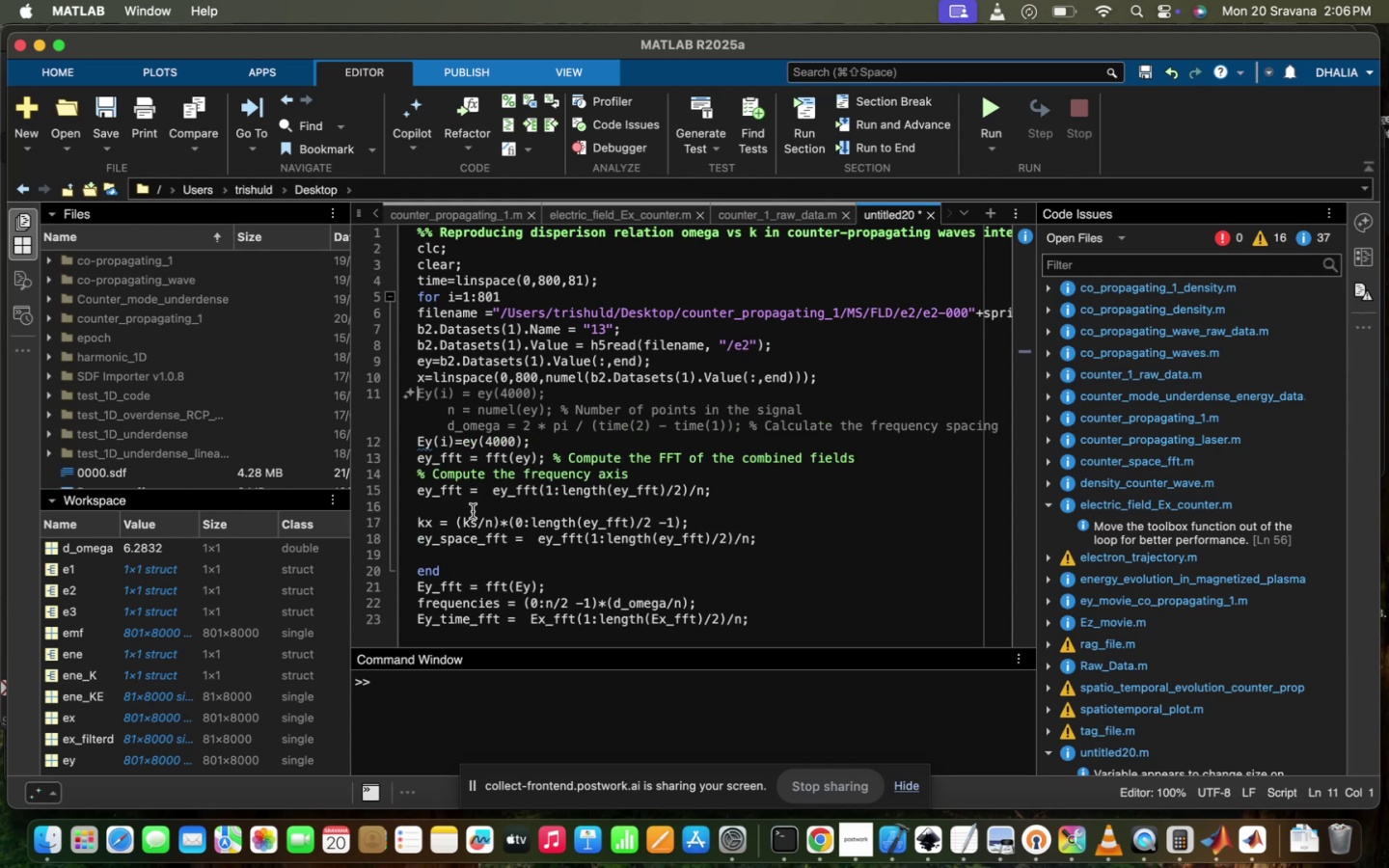 
left_click([548, 578])
 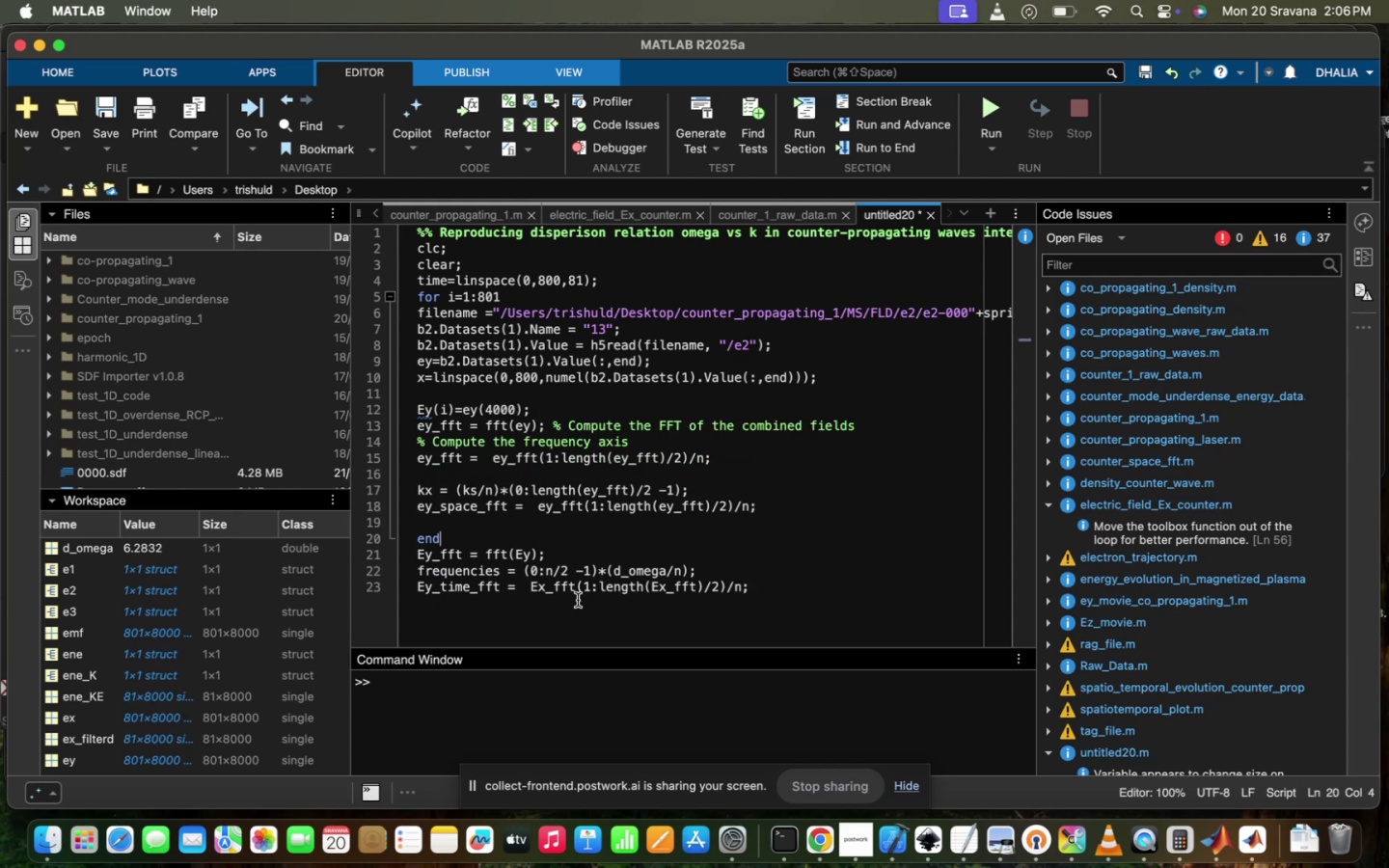 
left_click([531, 608])
 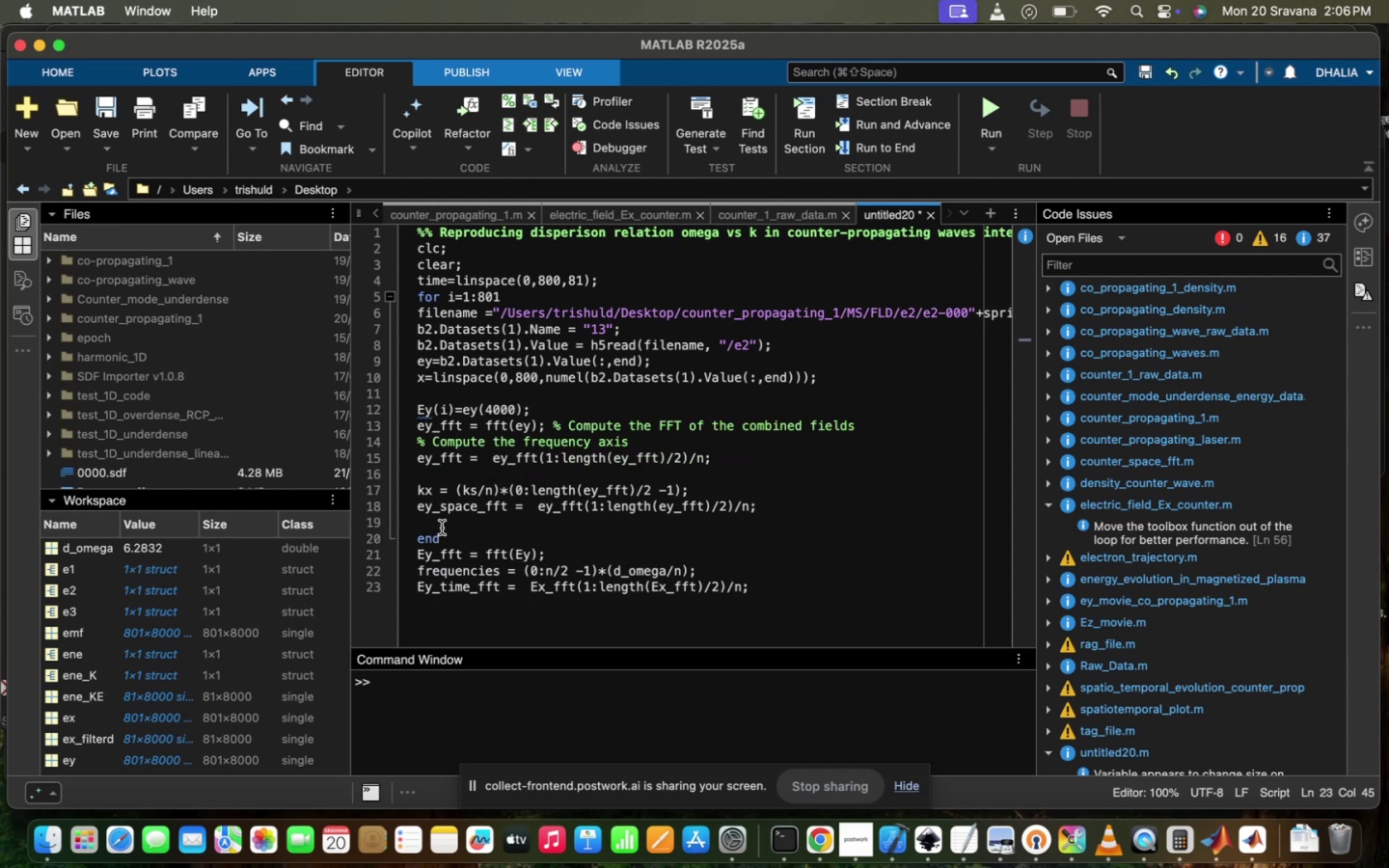 
left_click([441, 527])
 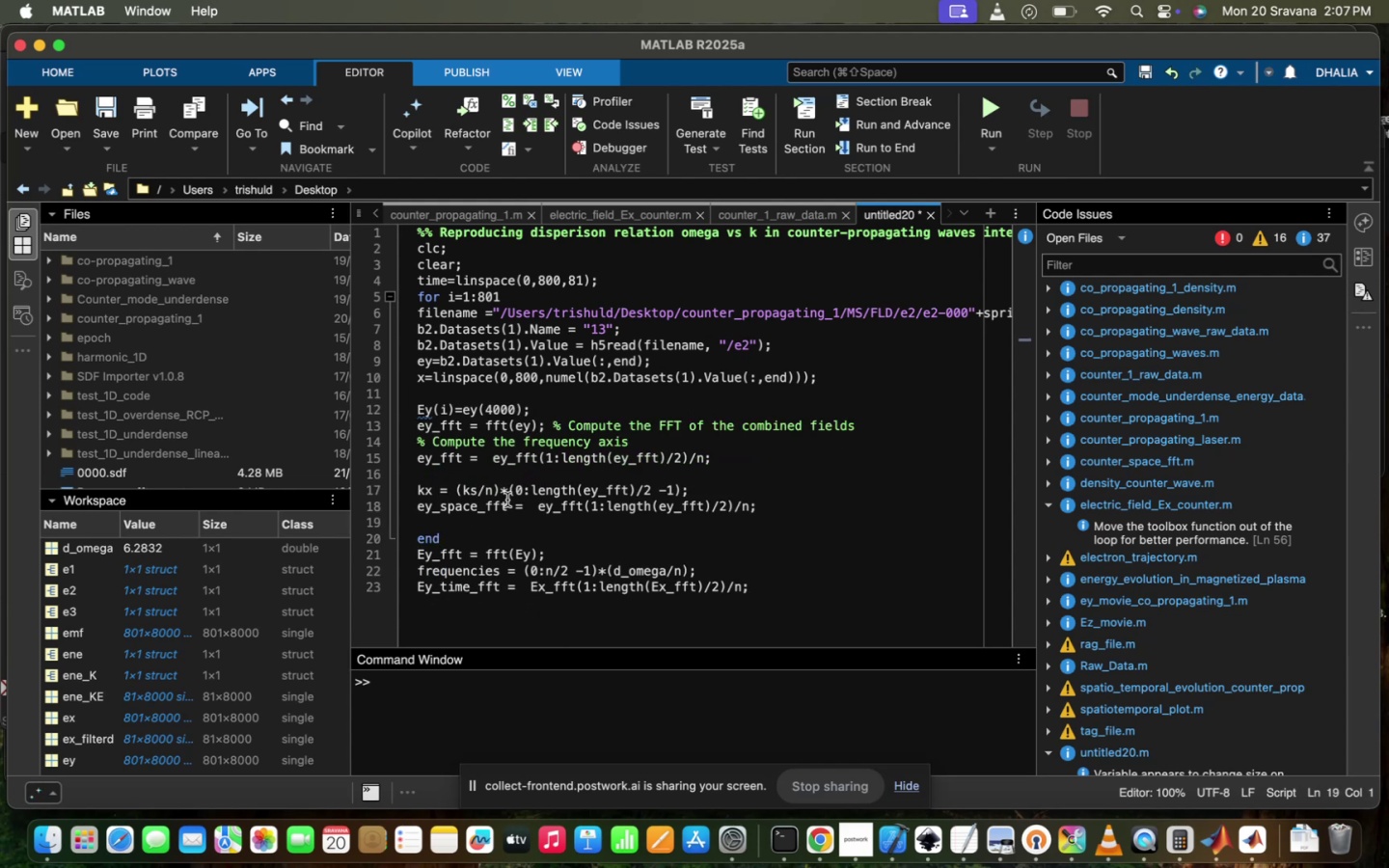 
left_click([507, 500])
 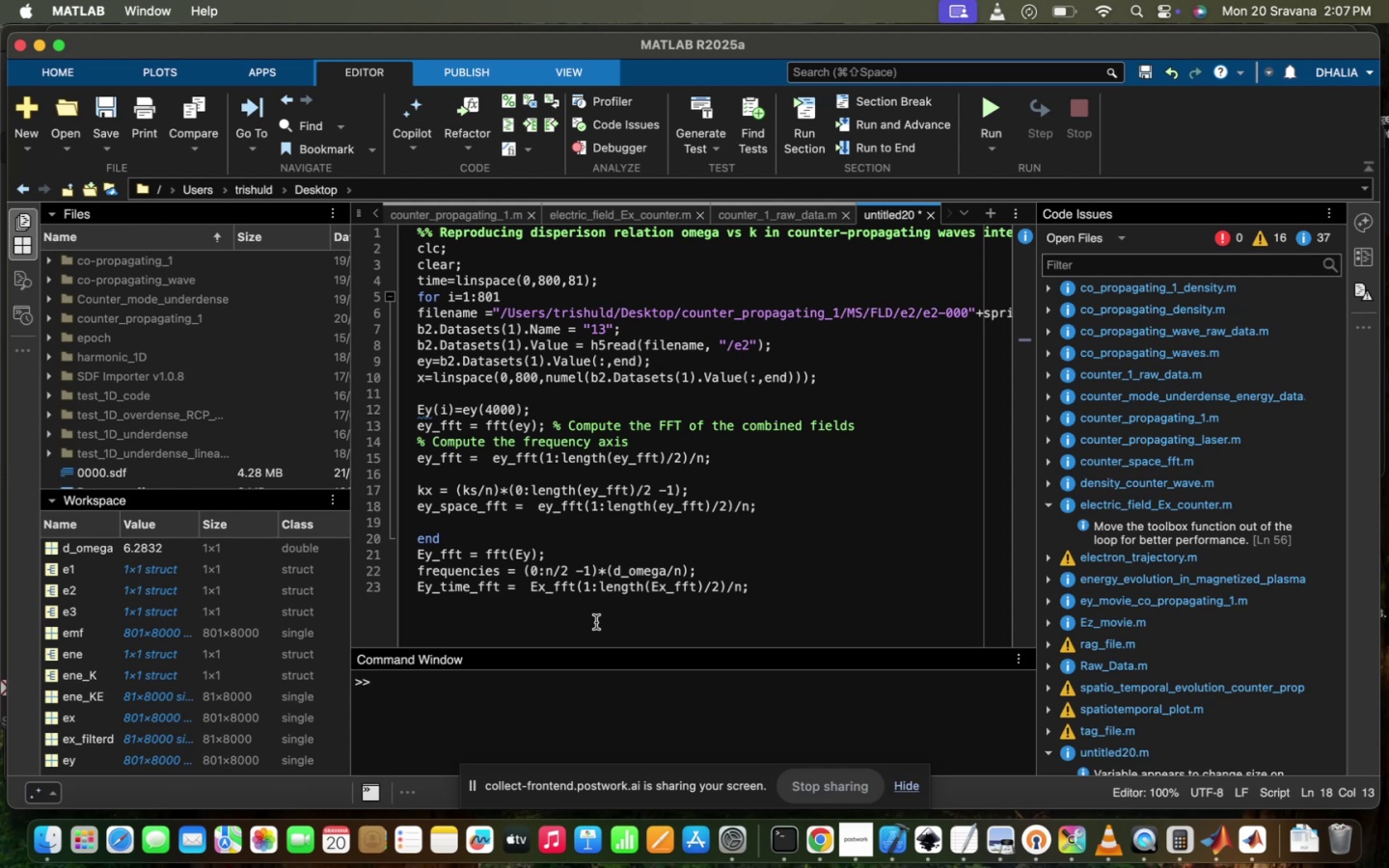 
wait(22.23)
 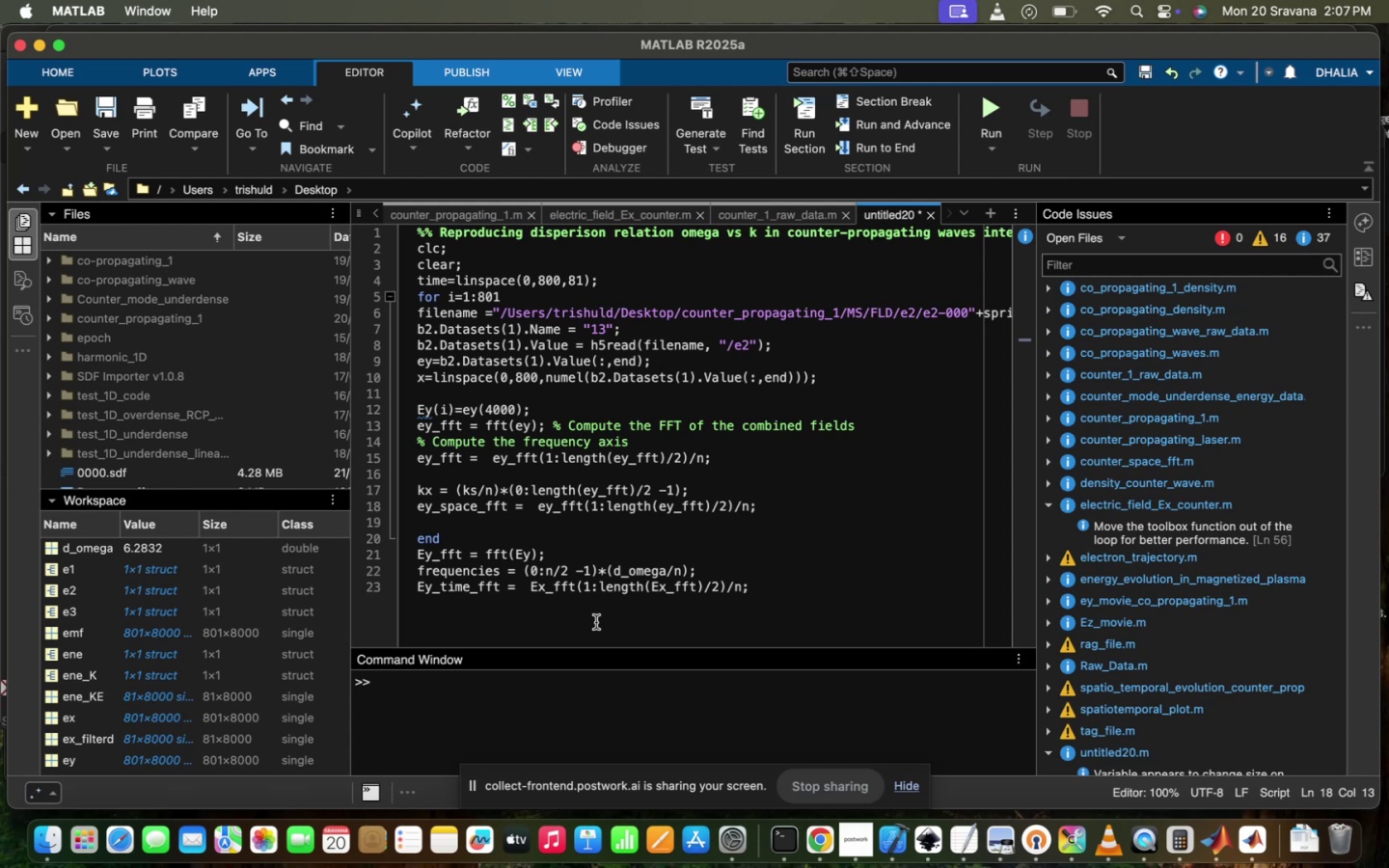 
left_click([683, 580])
 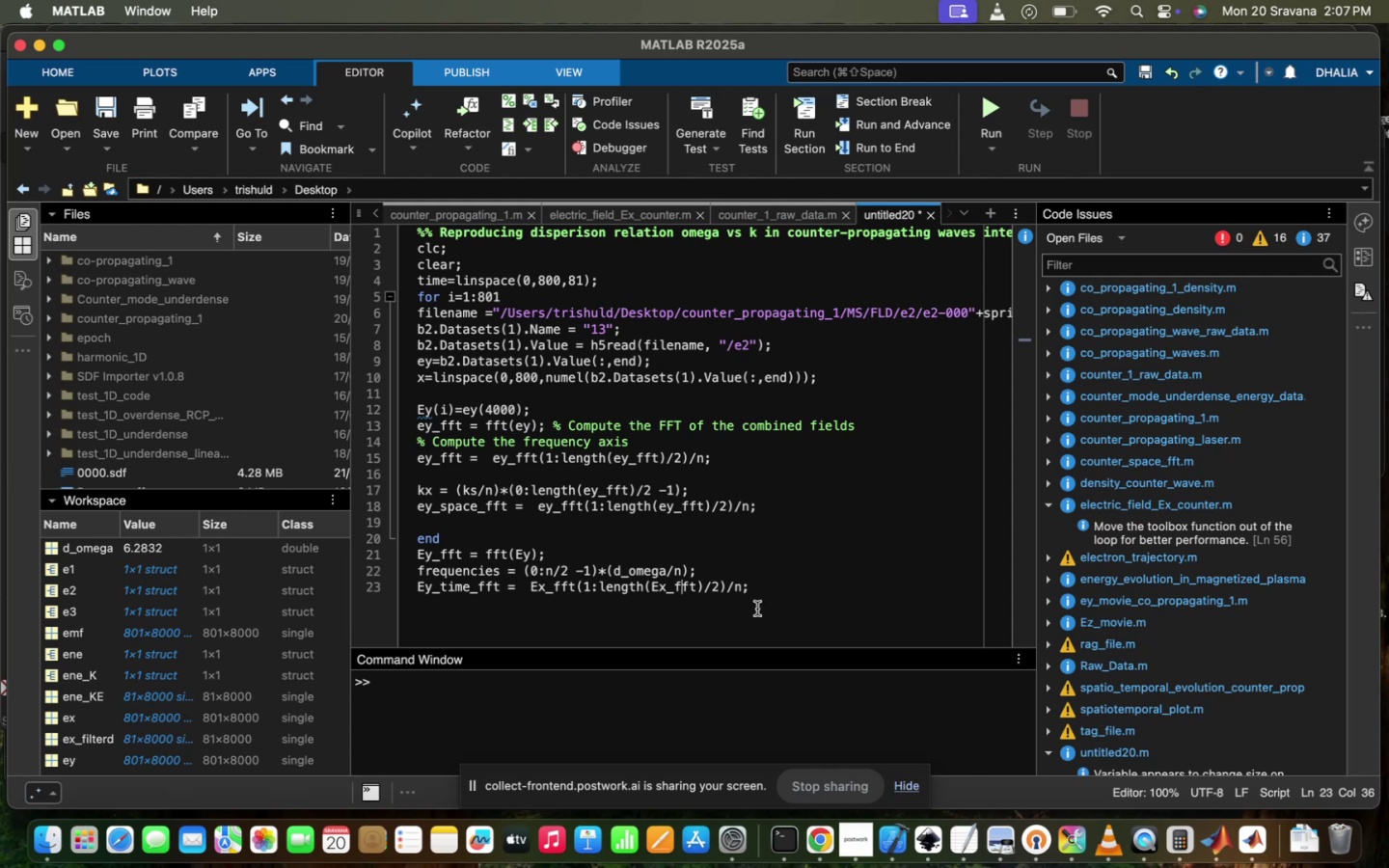 
wait(9.02)
 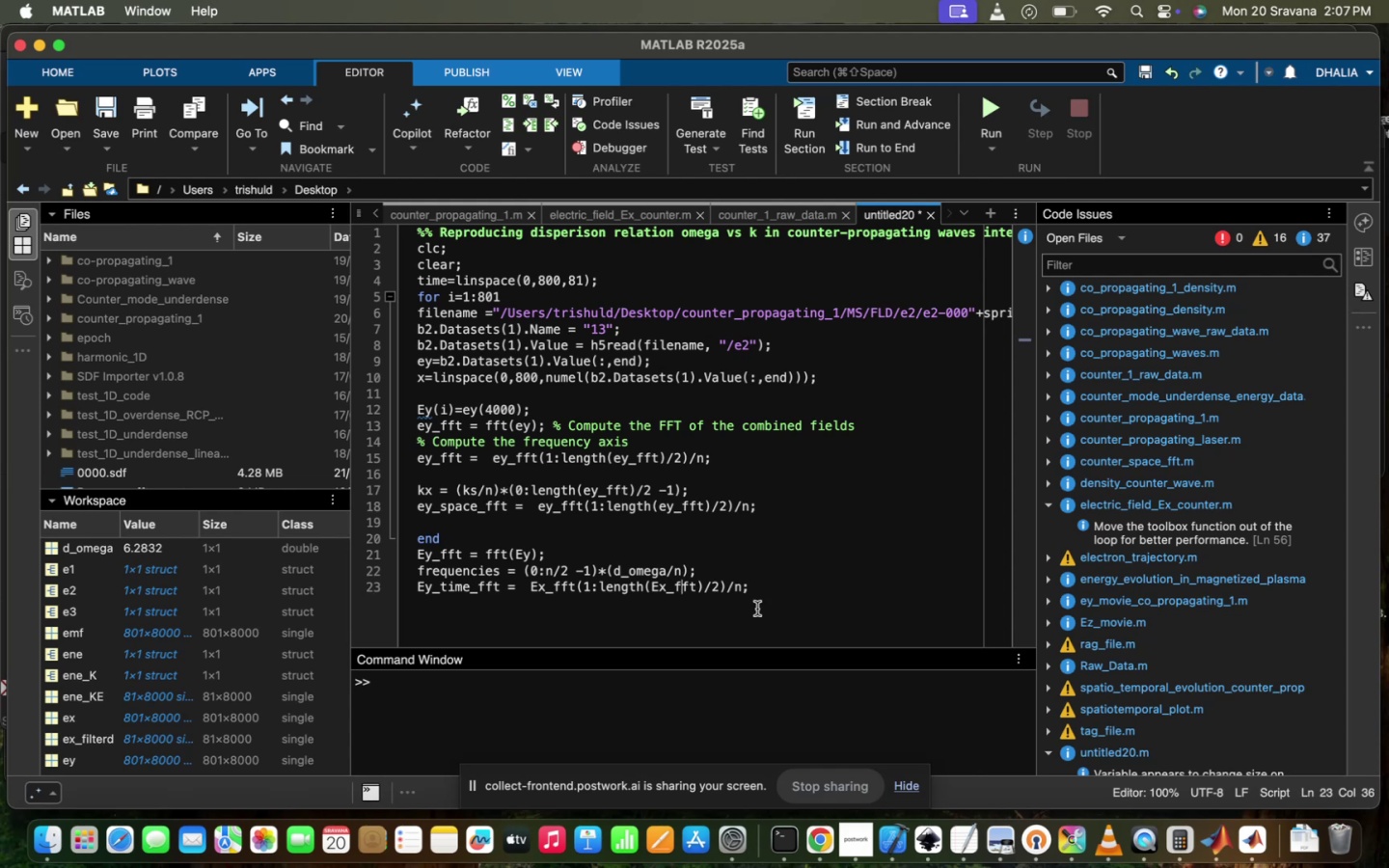 
left_click([834, 573])
 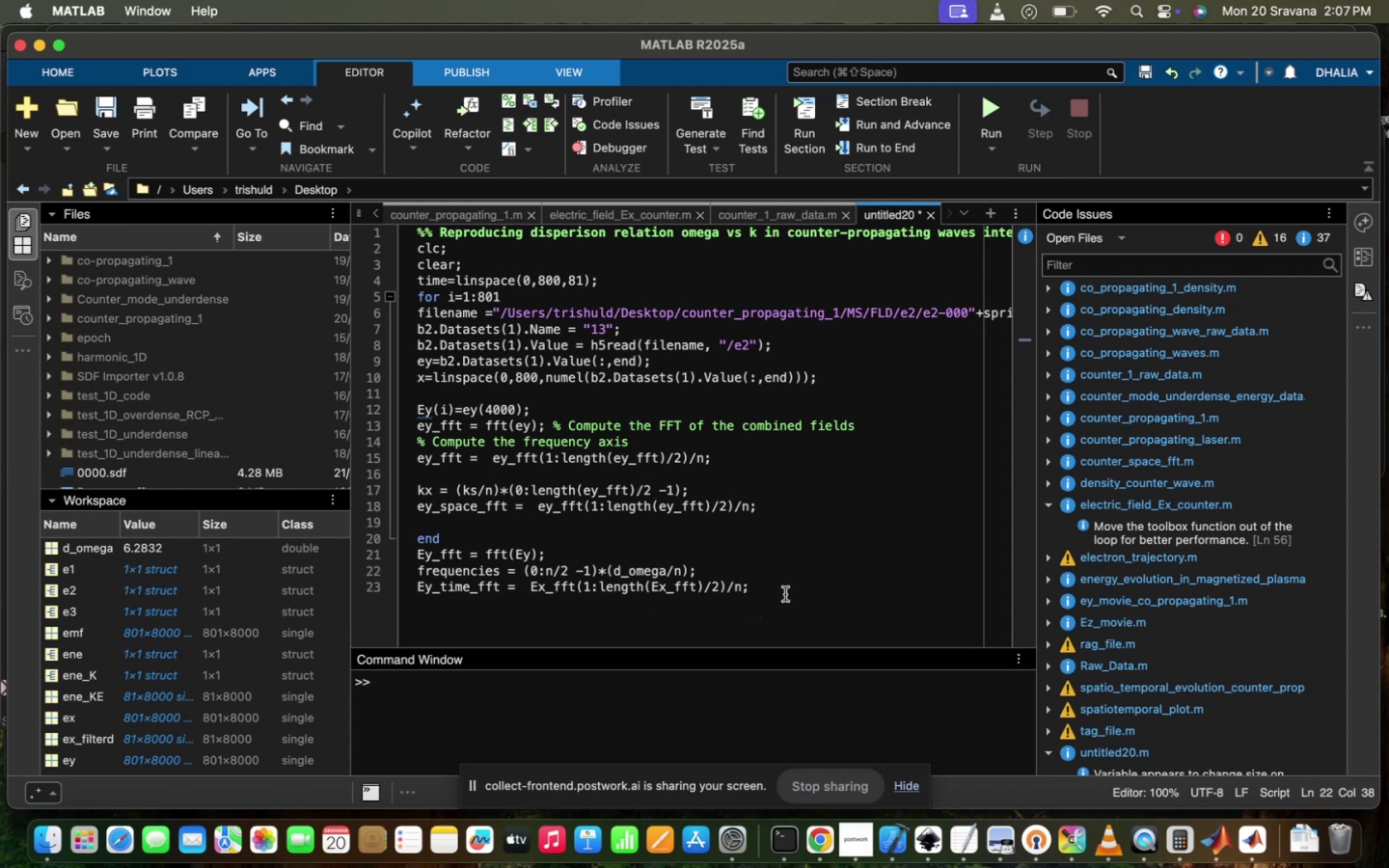 
wait(7.63)
 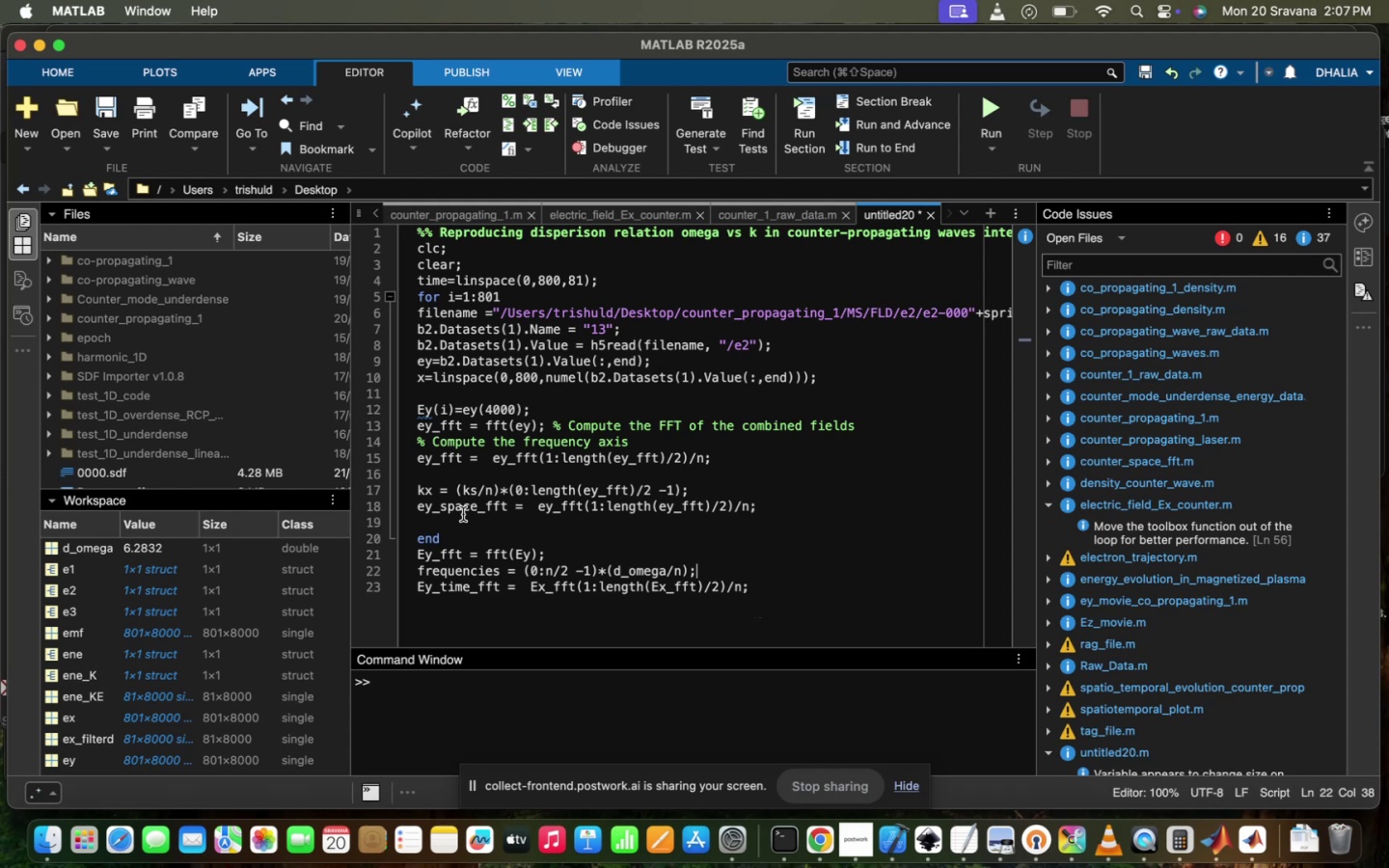 
left_click([785, 594])
 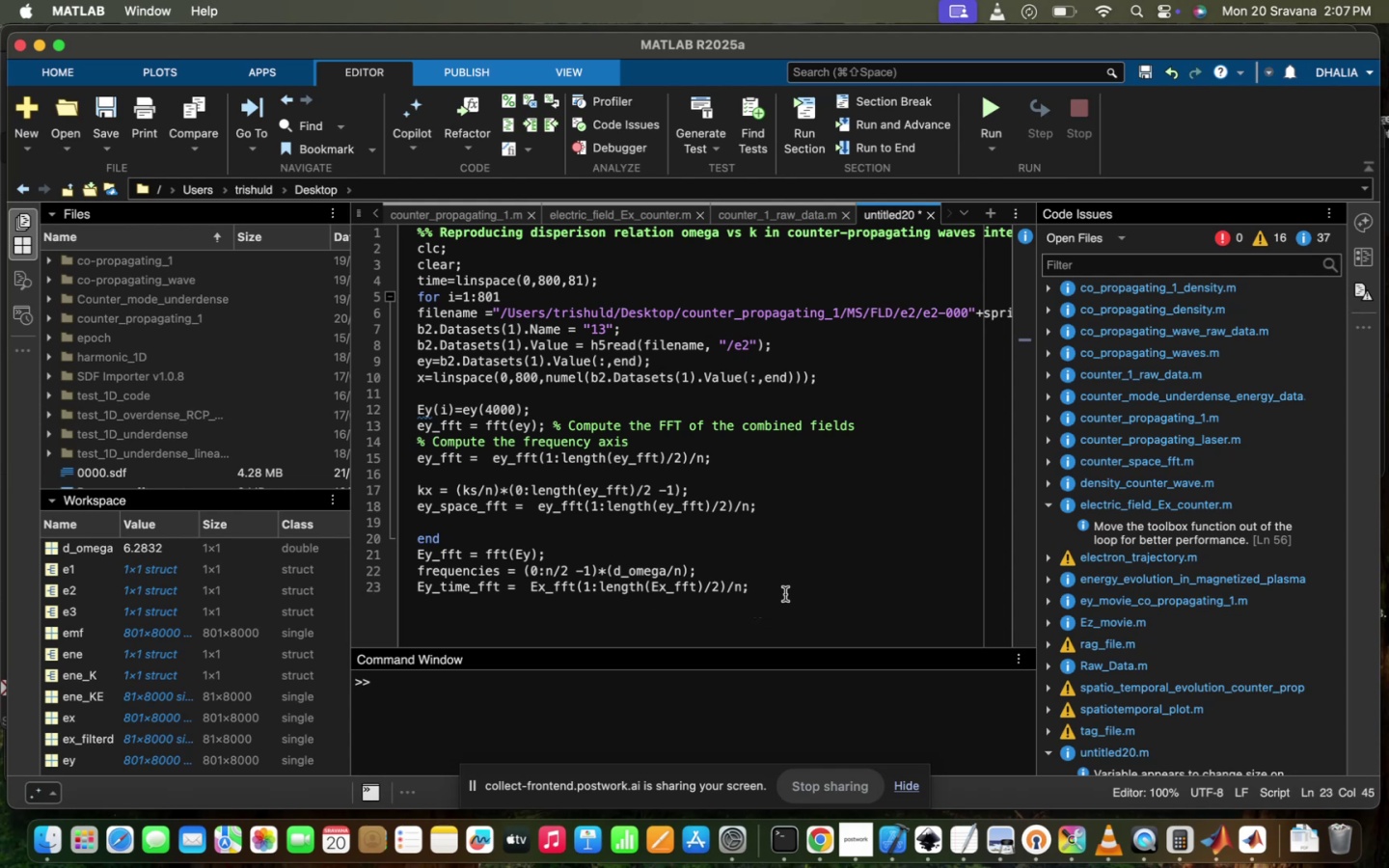 
key(Shift+ShiftRight)
 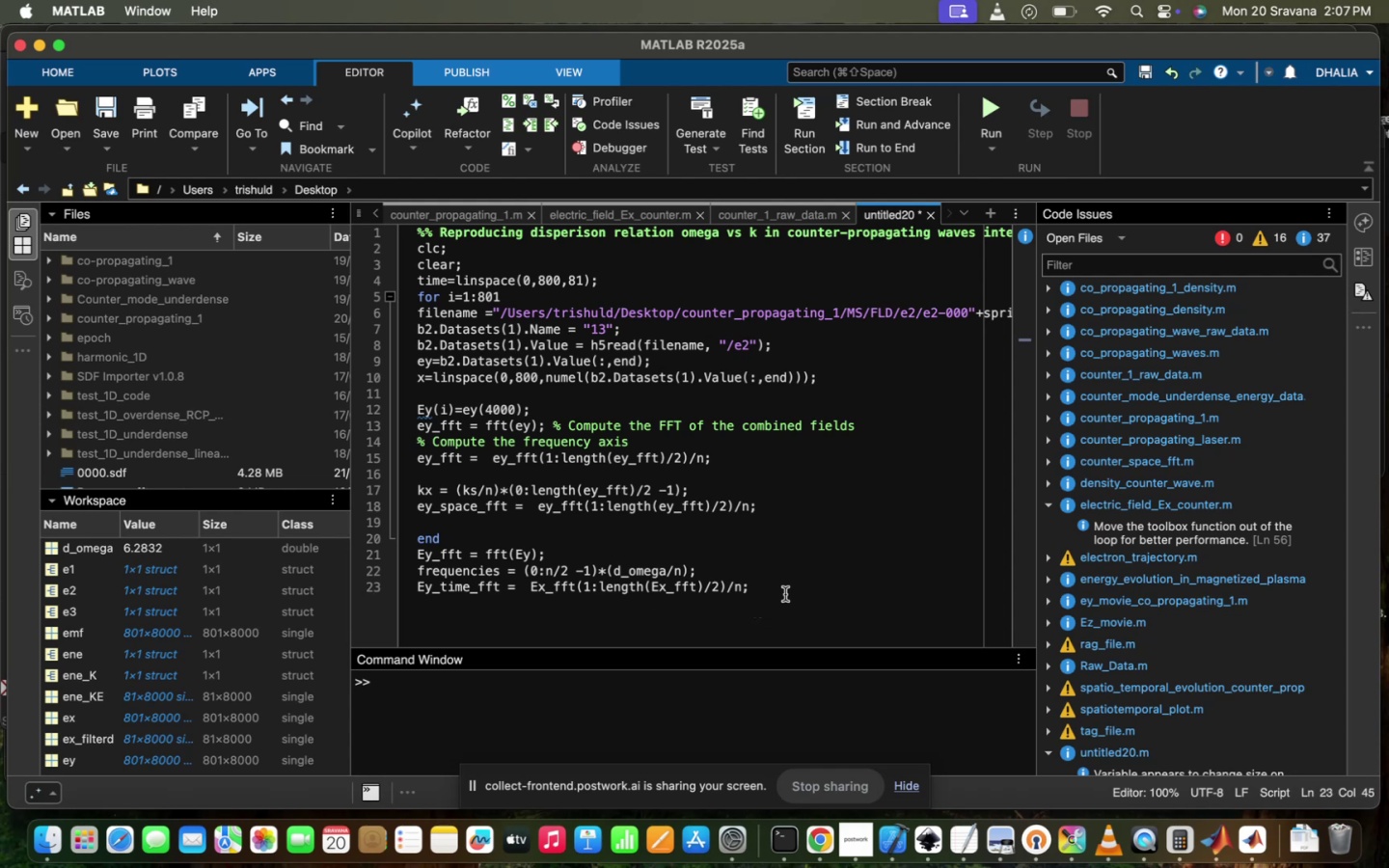 
key(Enter)
 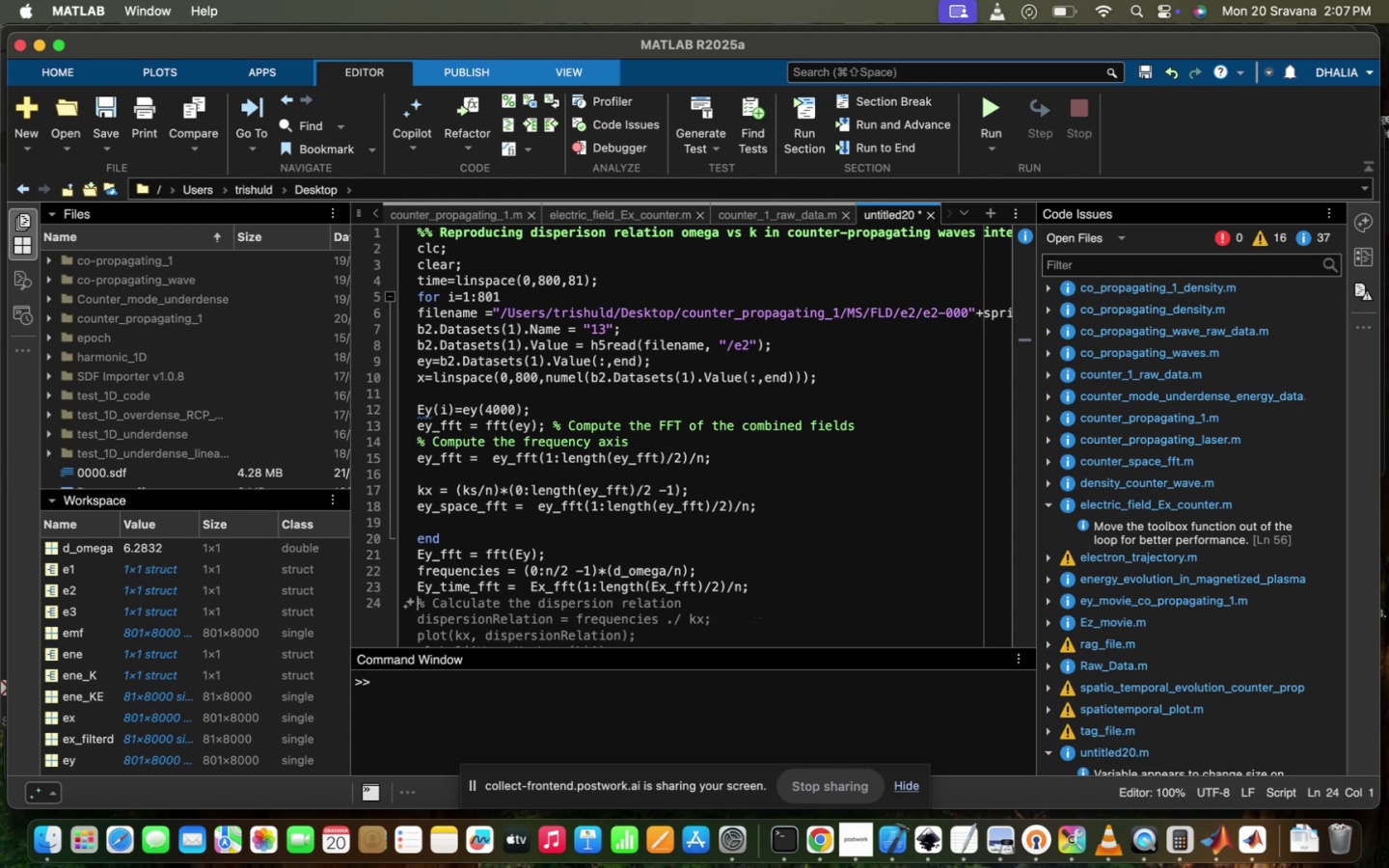 
scroll: coordinate [785, 594], scroll_direction: down, amount: 8.0
 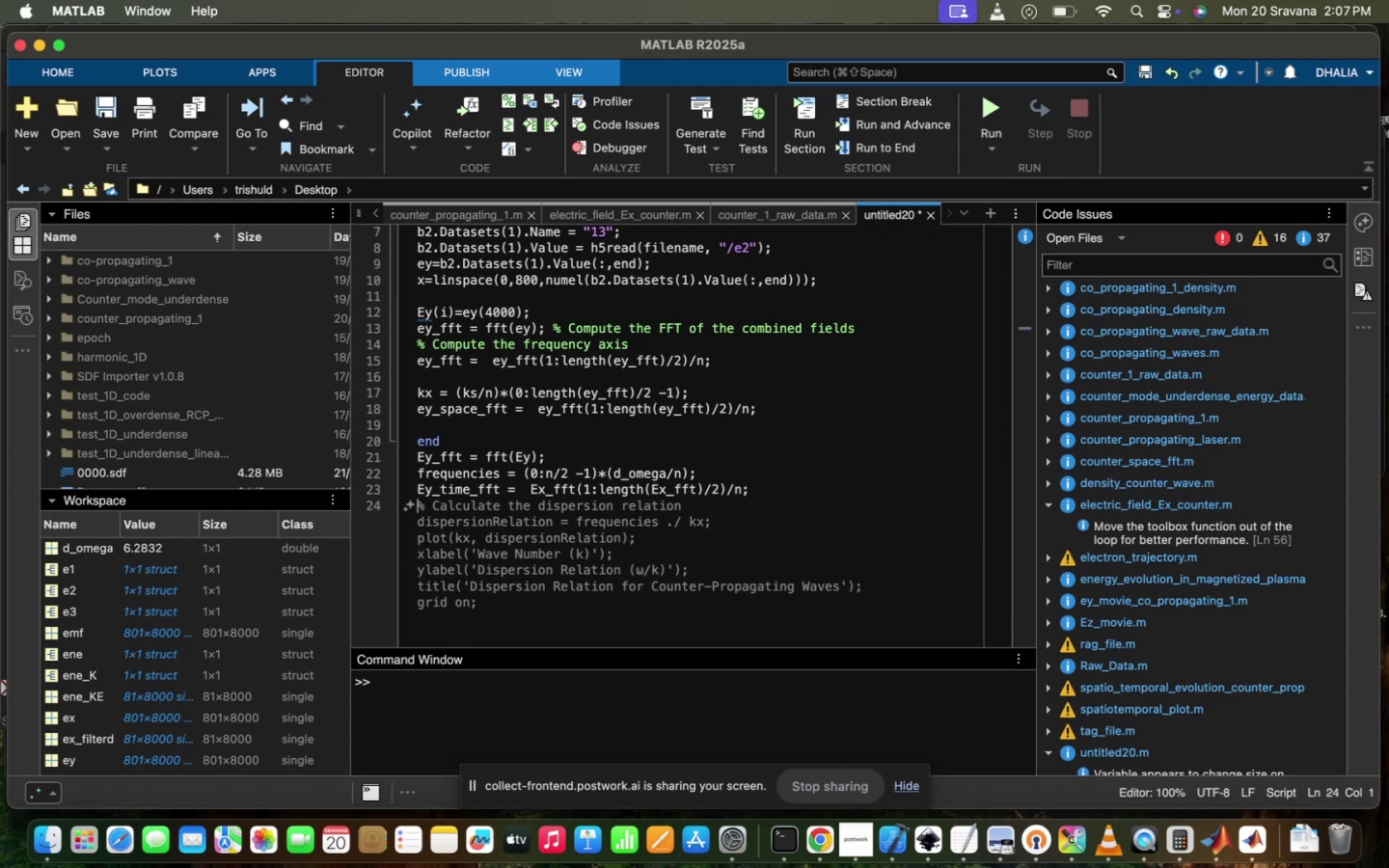 
wait(6.37)
 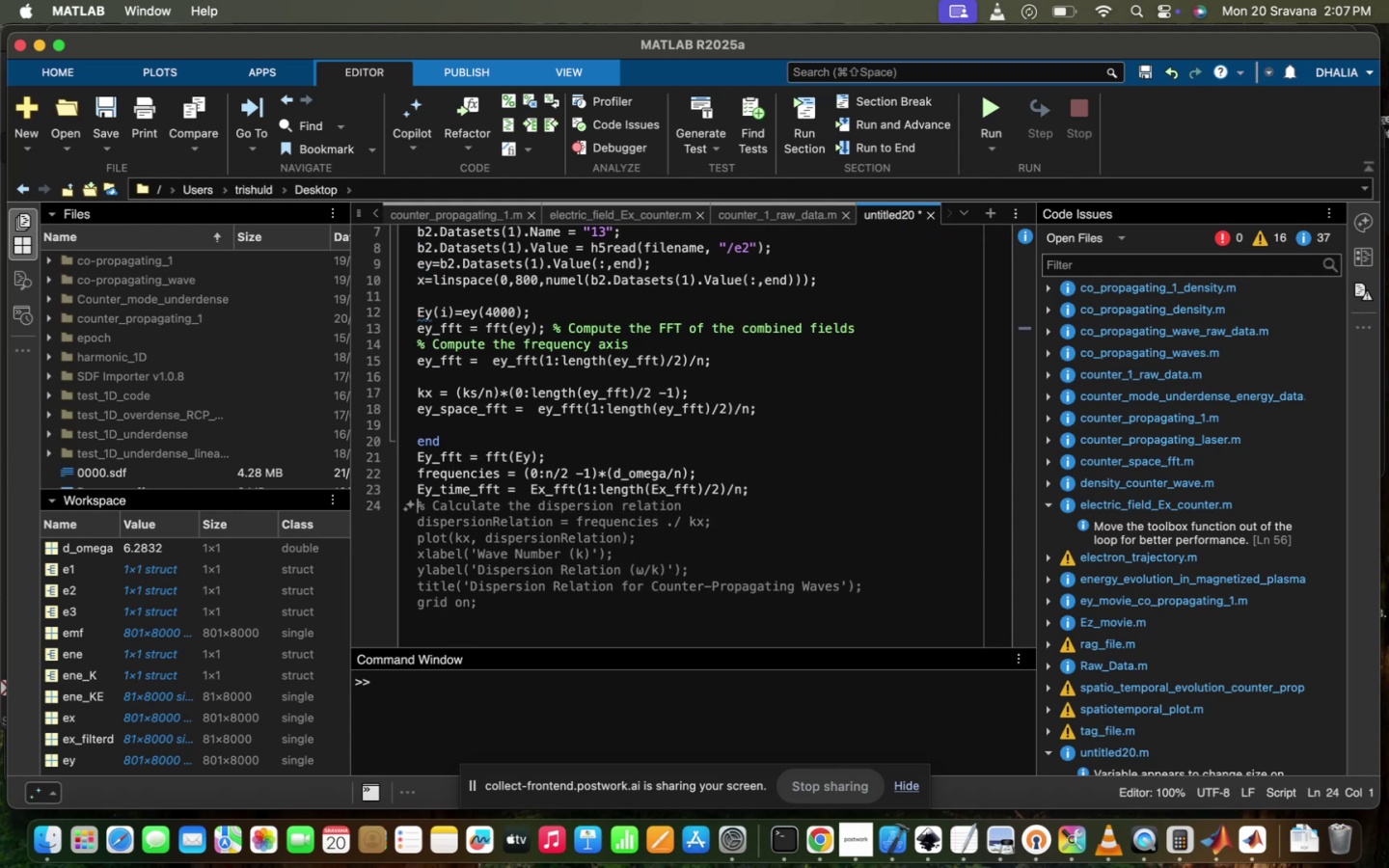 
hold_key(key=Tab, duration=0.32)
 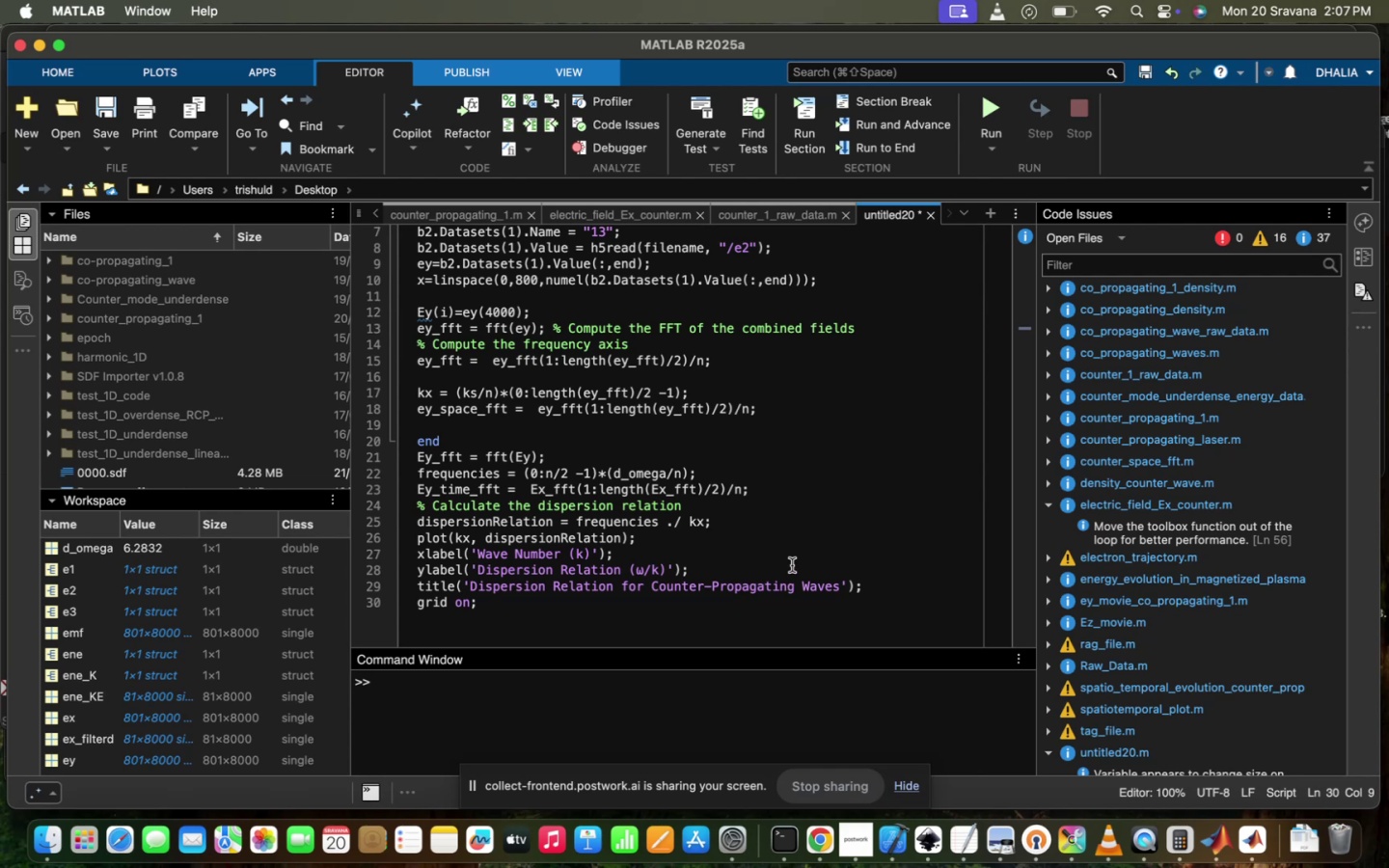 
wait(5.46)
 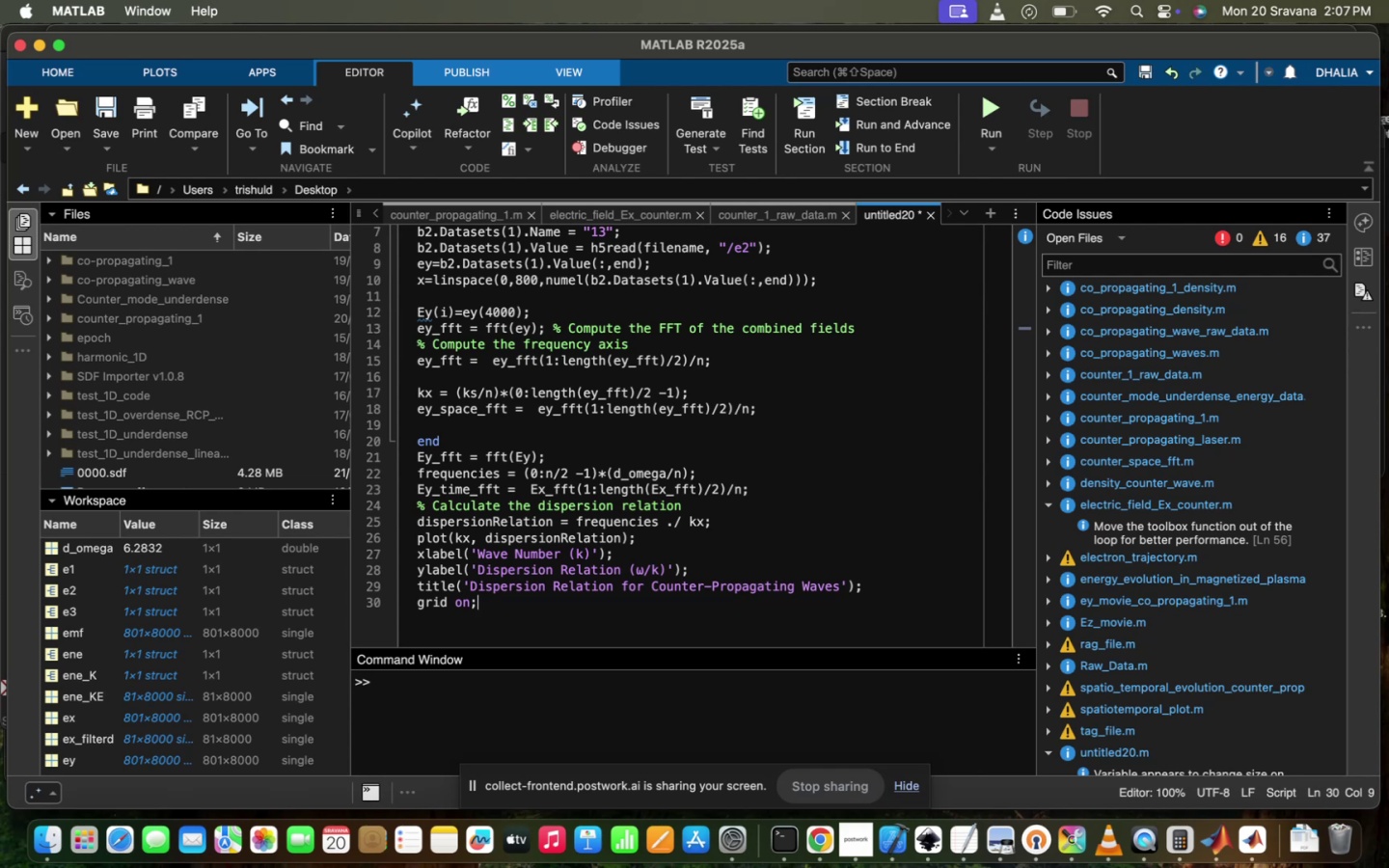 
double_click([640, 518])
 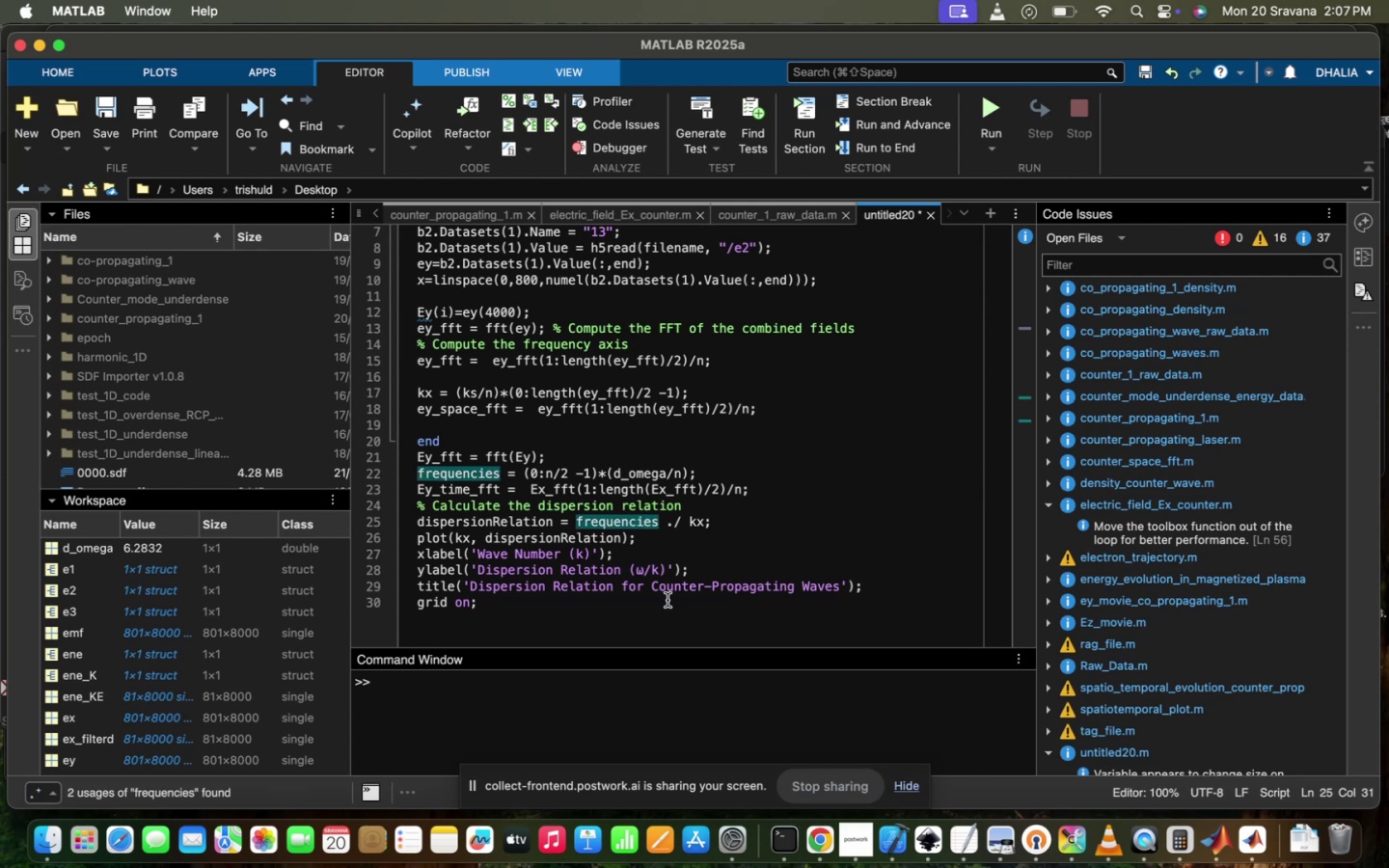 
scroll: coordinate [669, 608], scroll_direction: down, amount: 7.0
 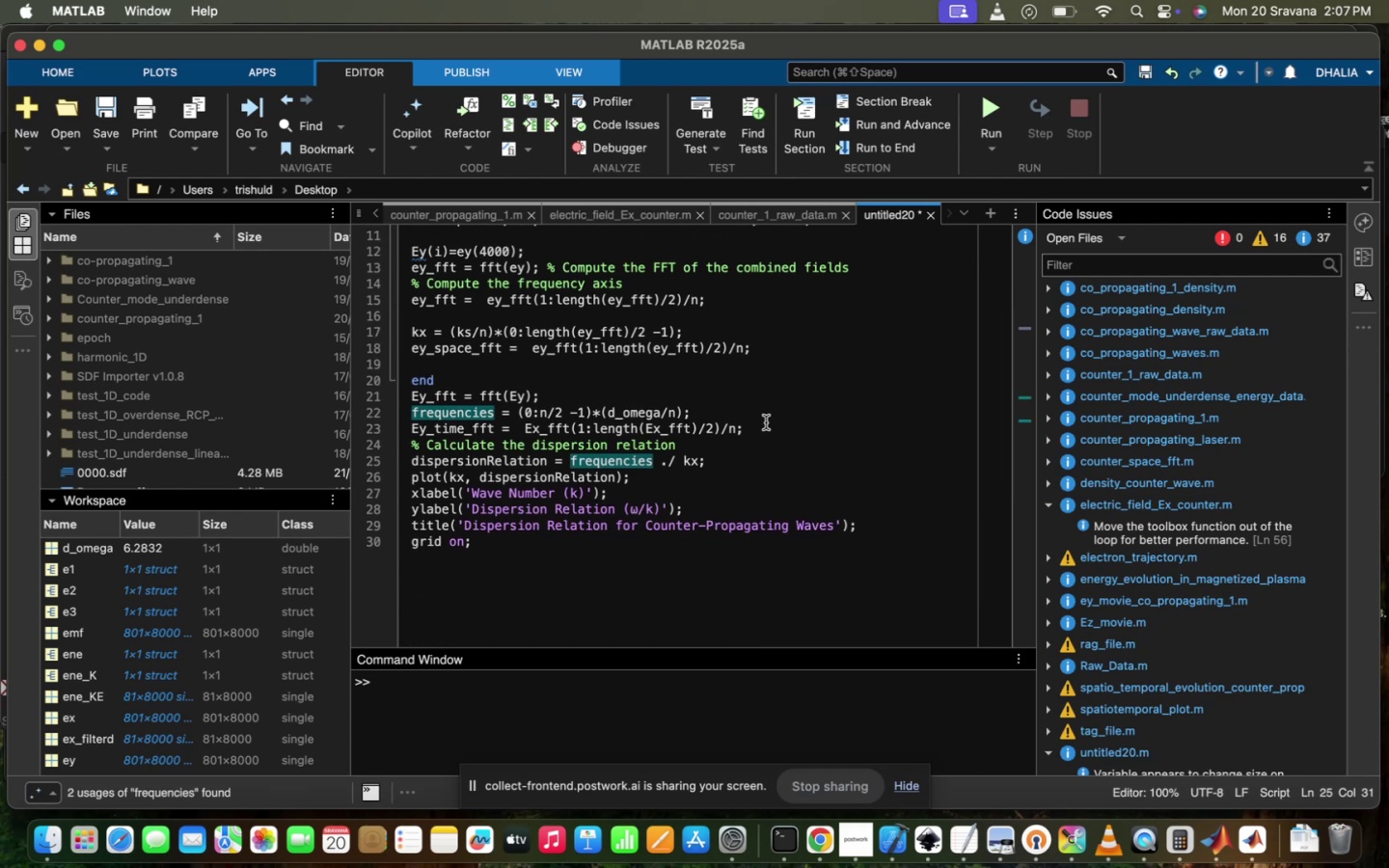 
left_click([766, 422])
 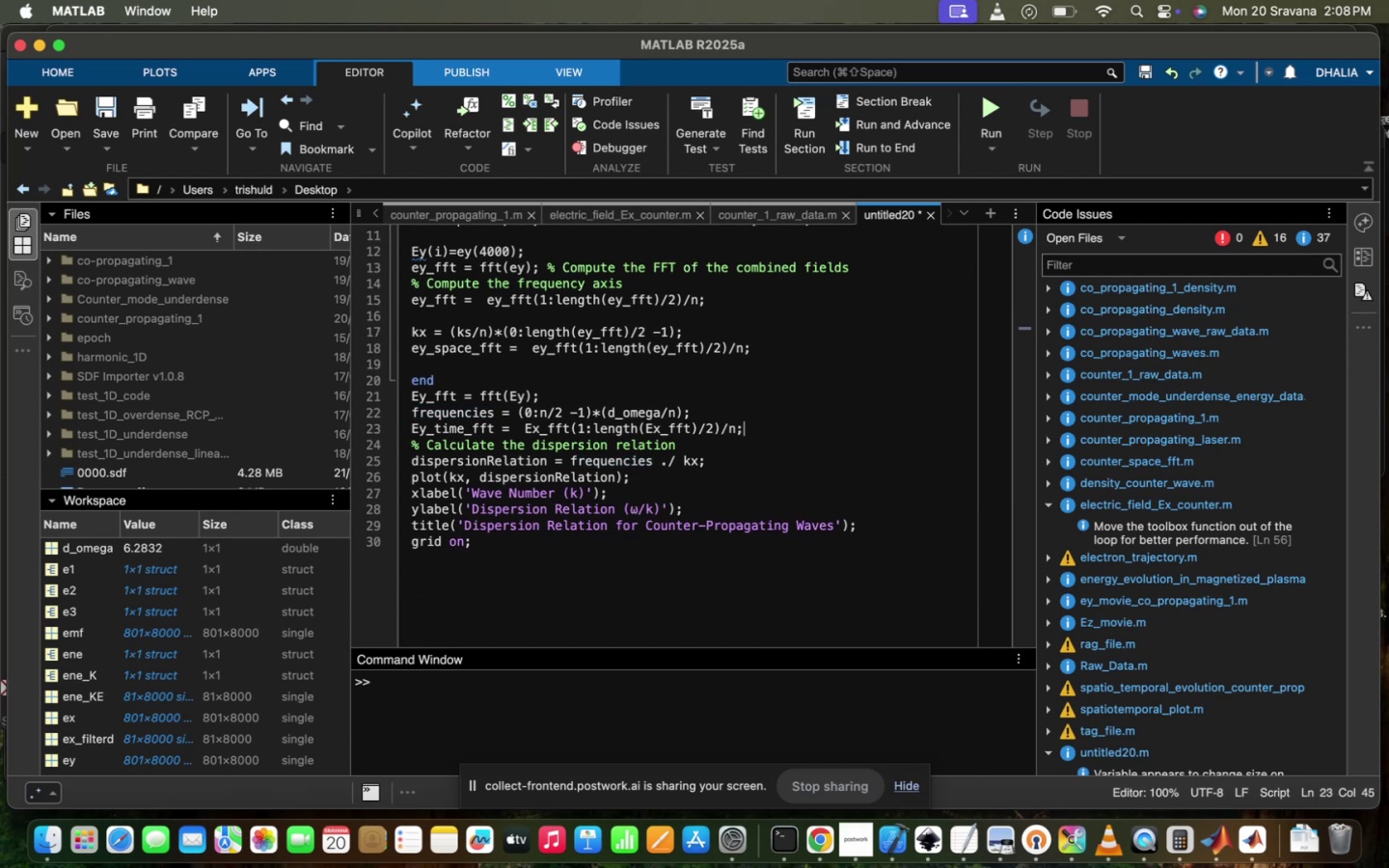 
key(Enter)
 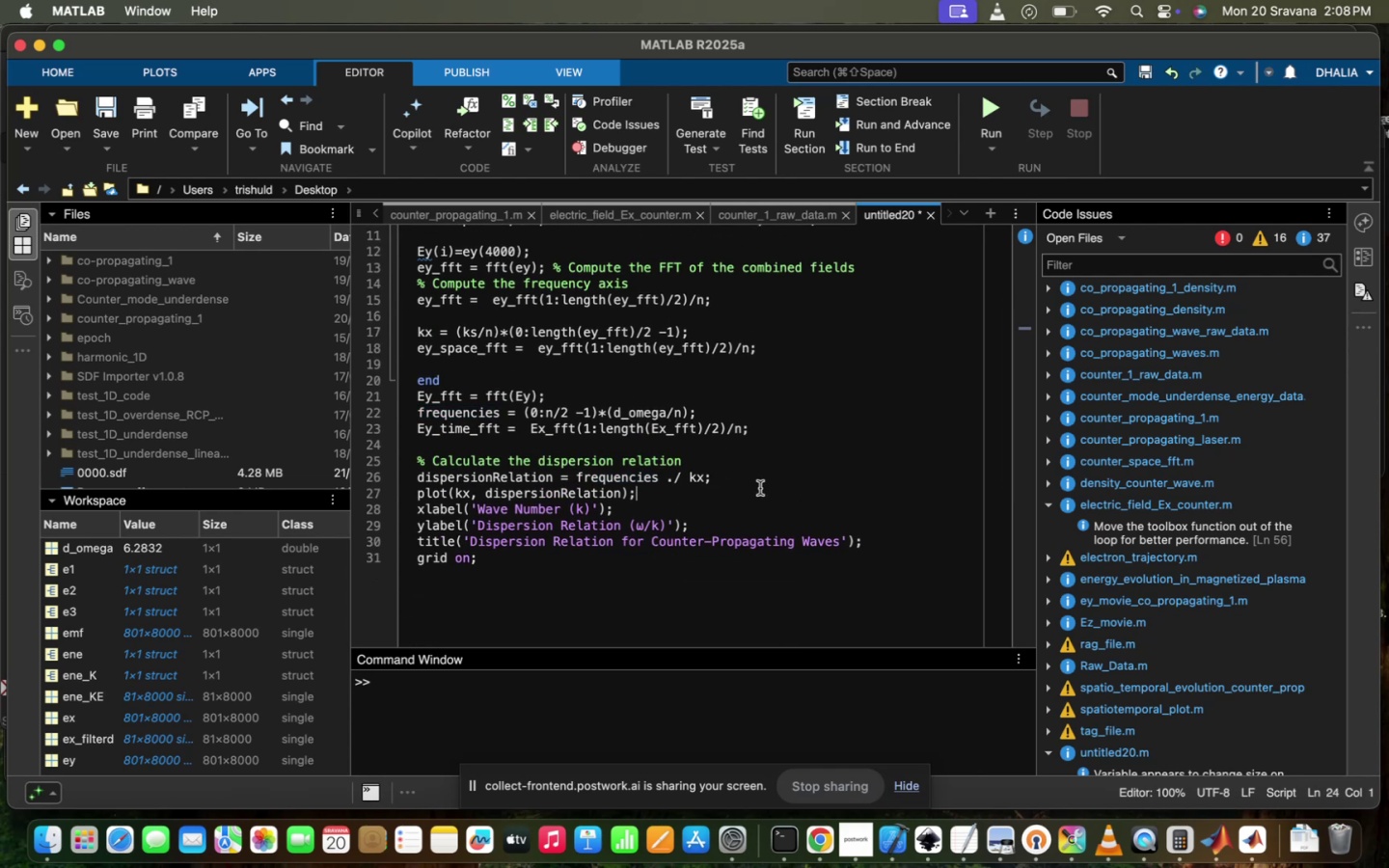 
left_click([760, 488])
 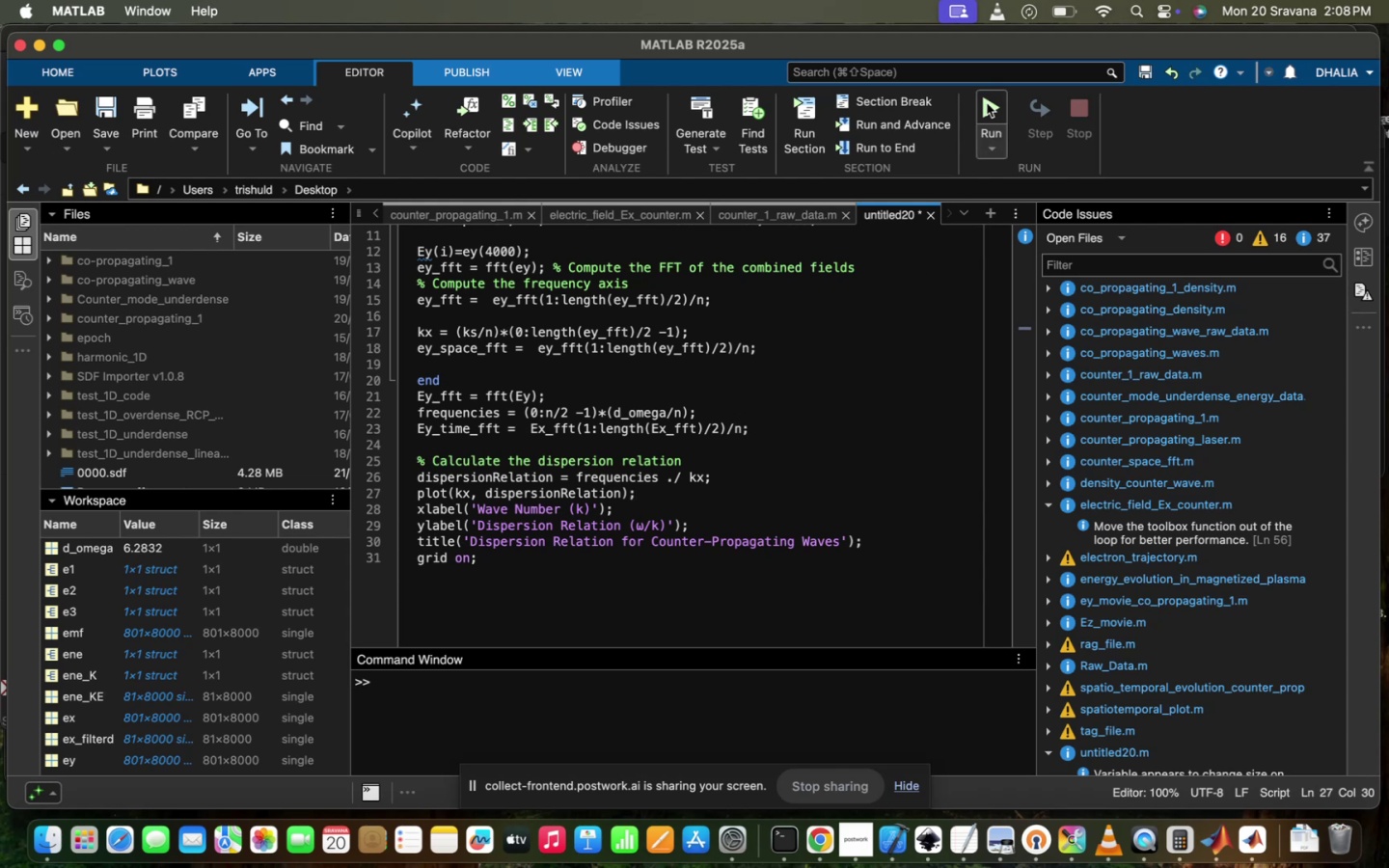 
left_click([992, 89])
 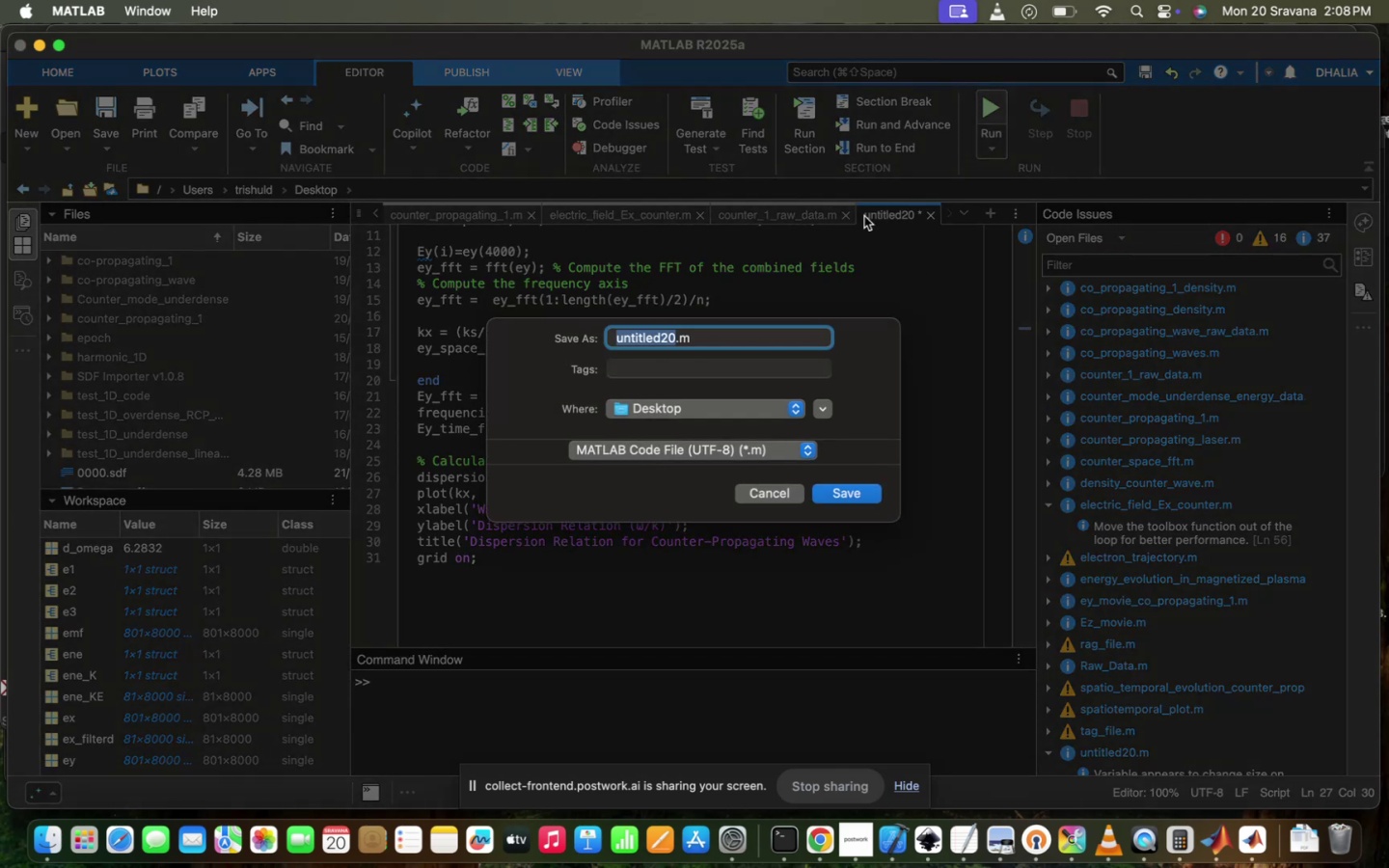 
type(disperi)
key(Backspace)
type(sion_counter_propagating_!)
 